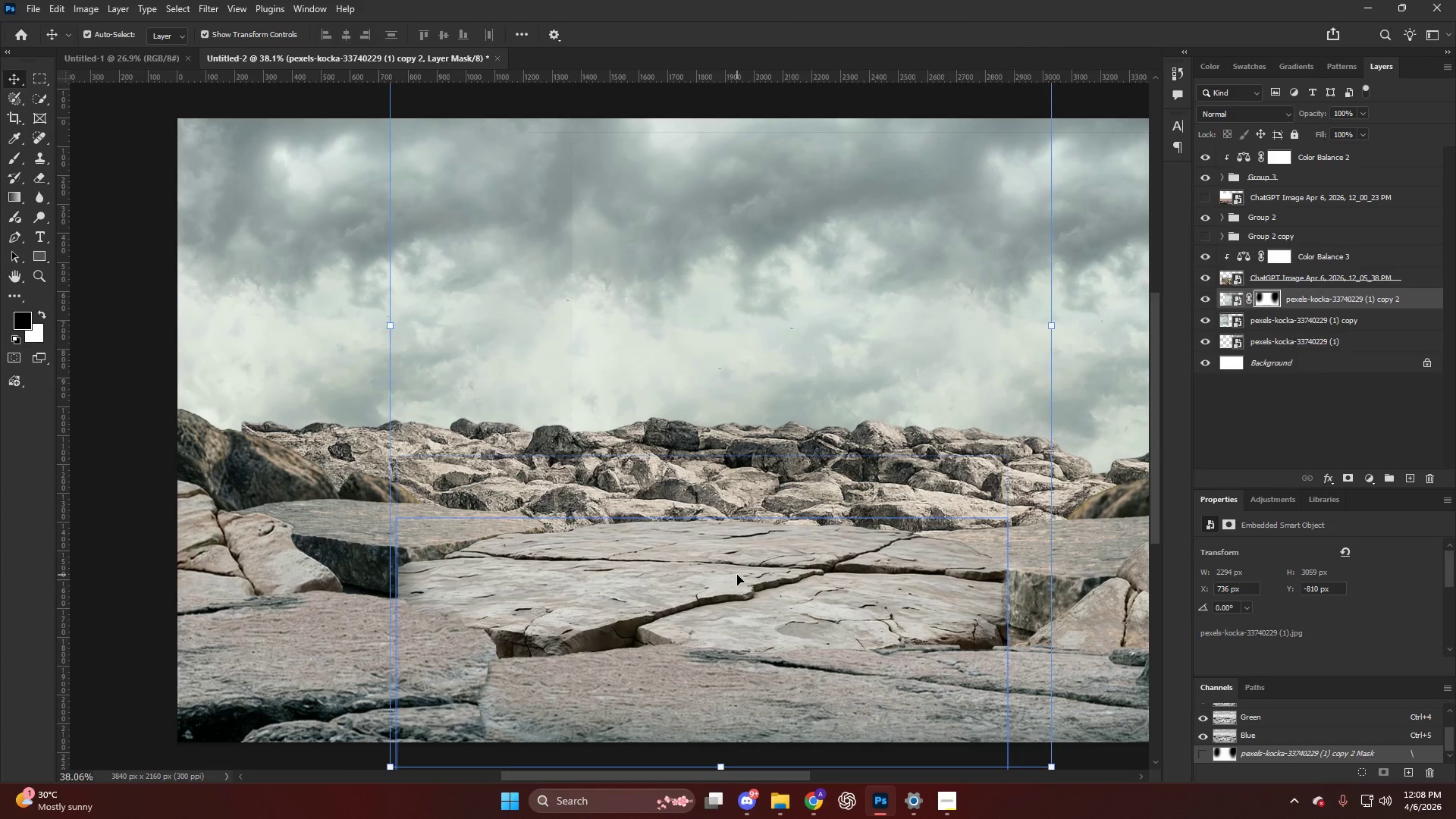 
left_click([737, 575])
 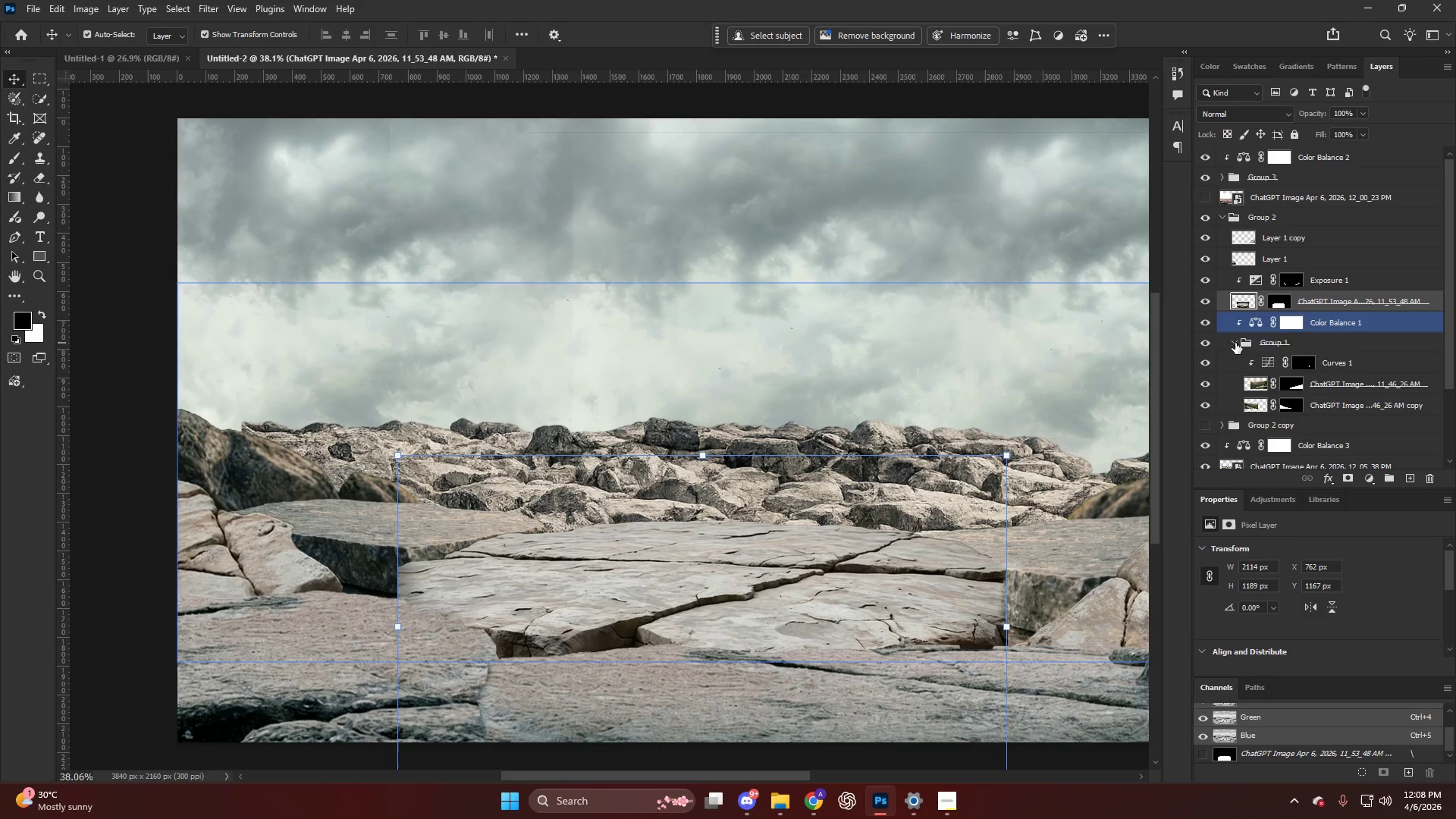 
left_click([1234, 344])
 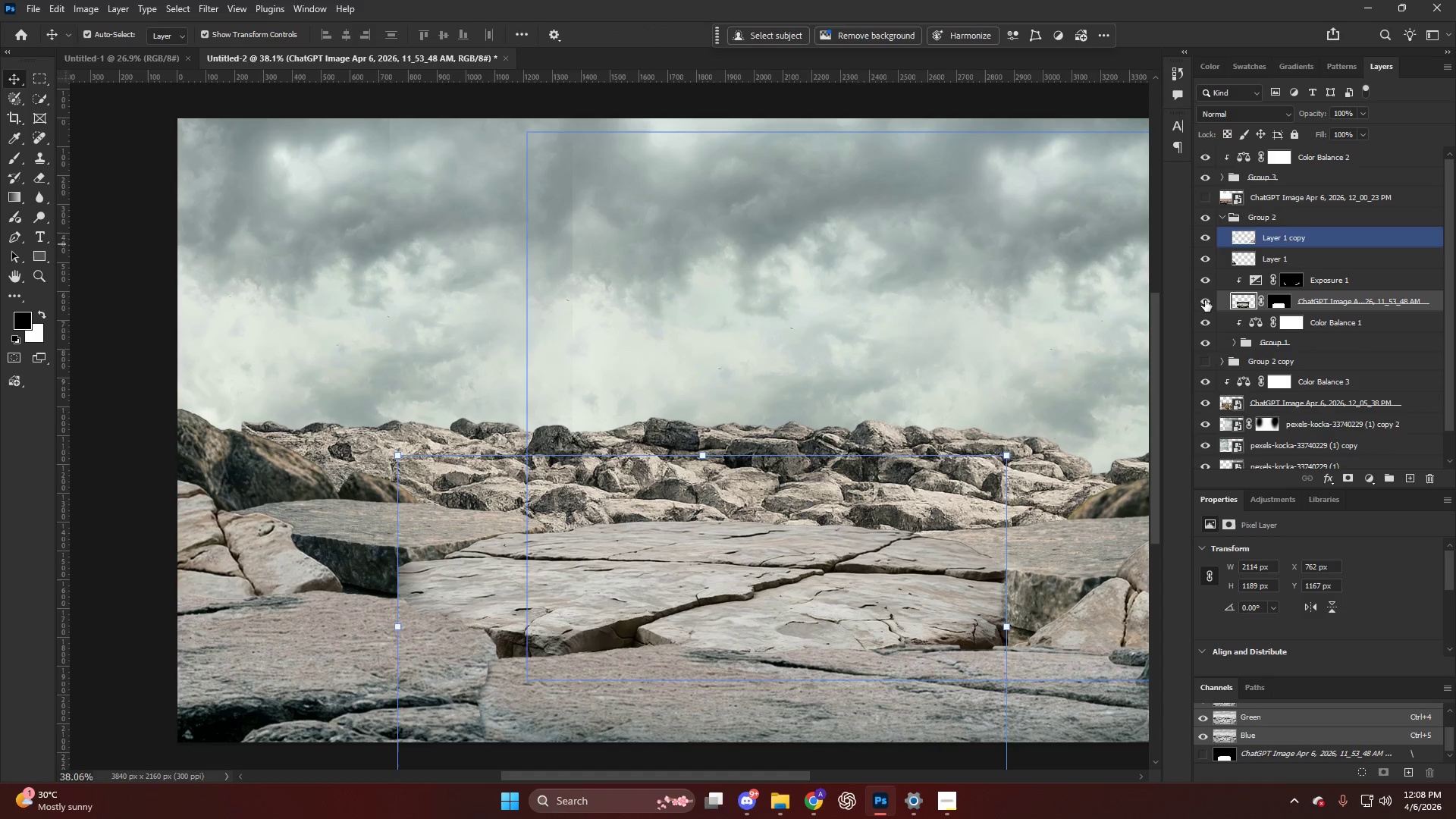 
key(V)
 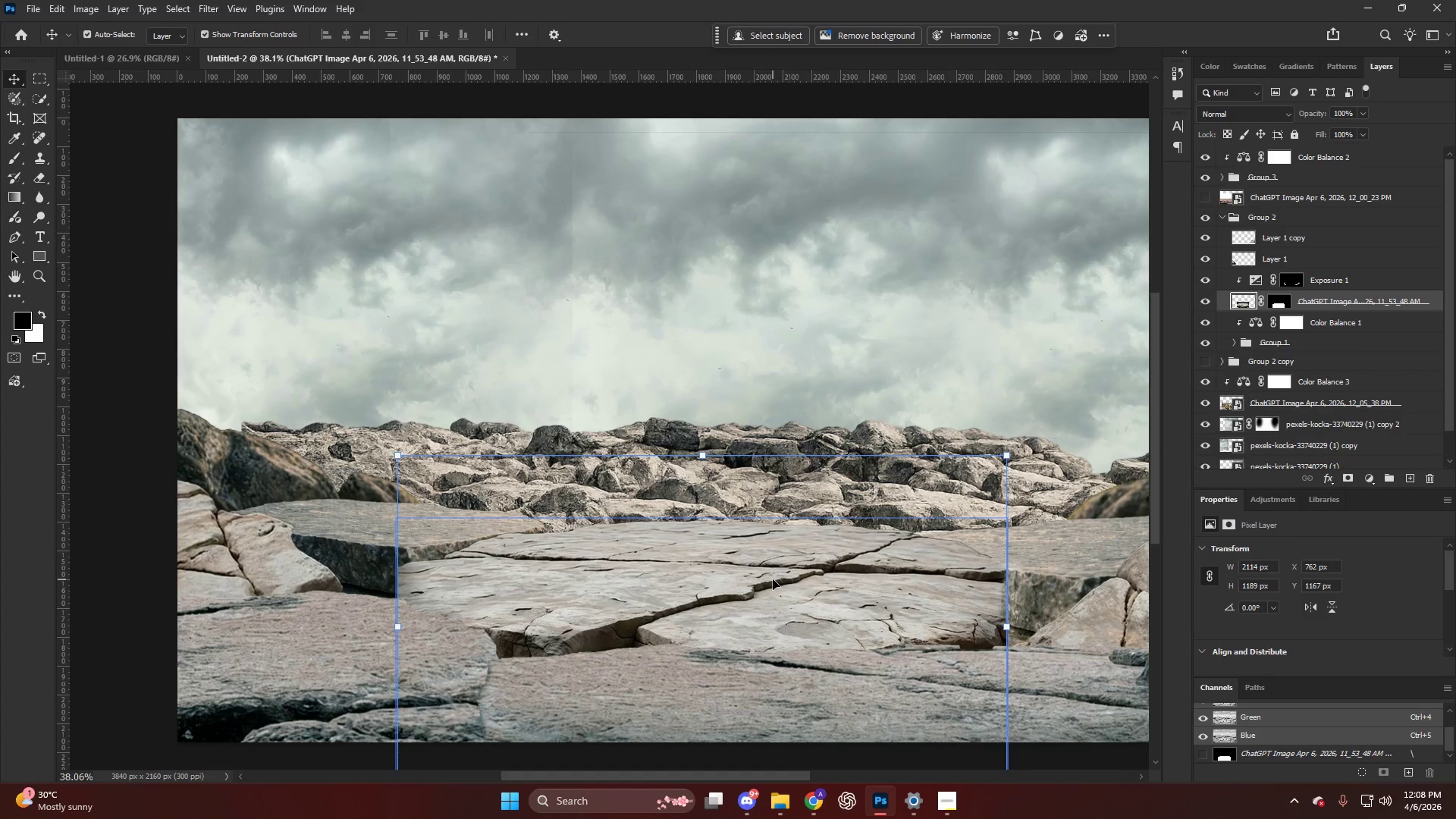 
left_click([773, 579])
 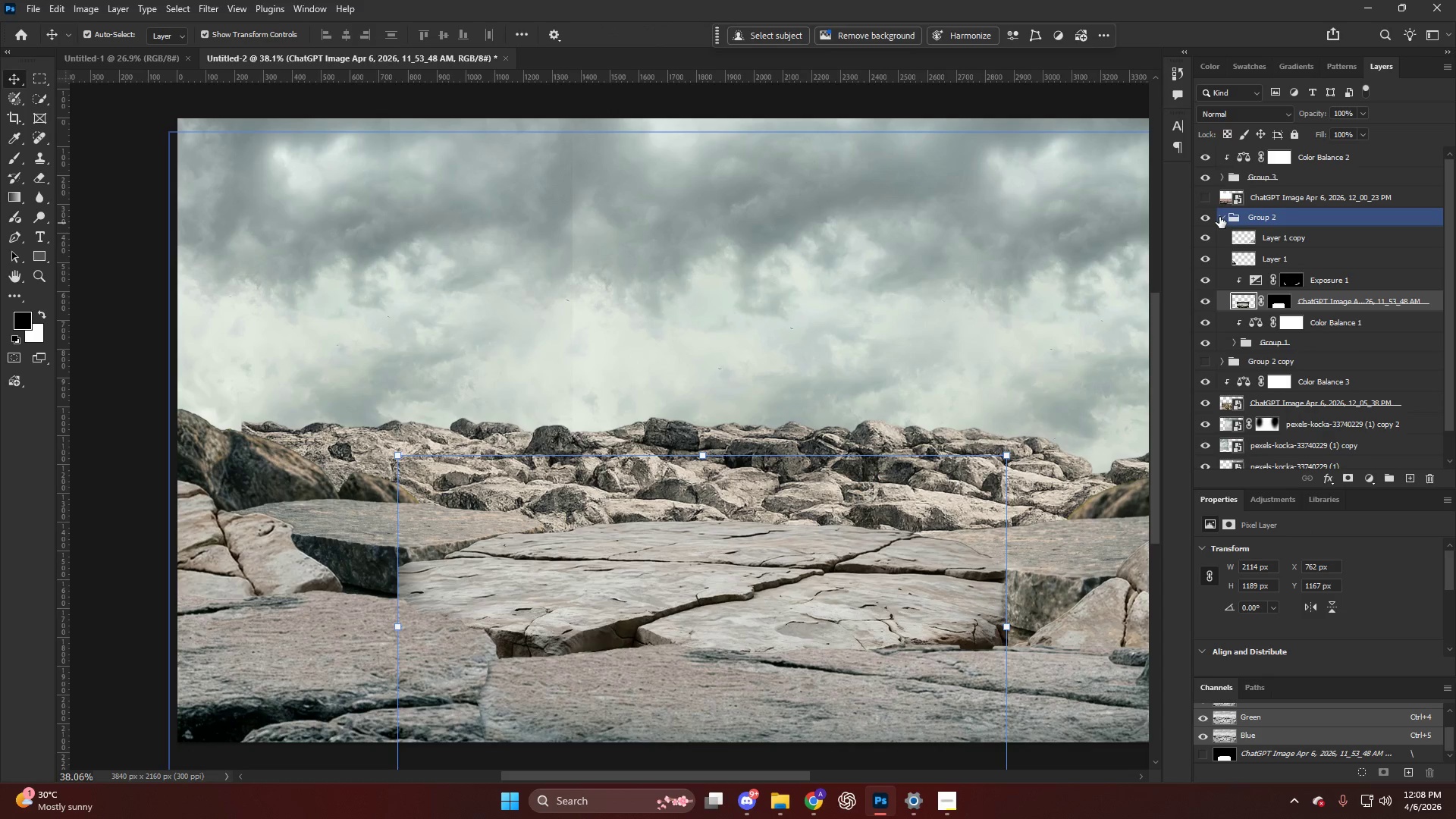 
left_click([1224, 216])
 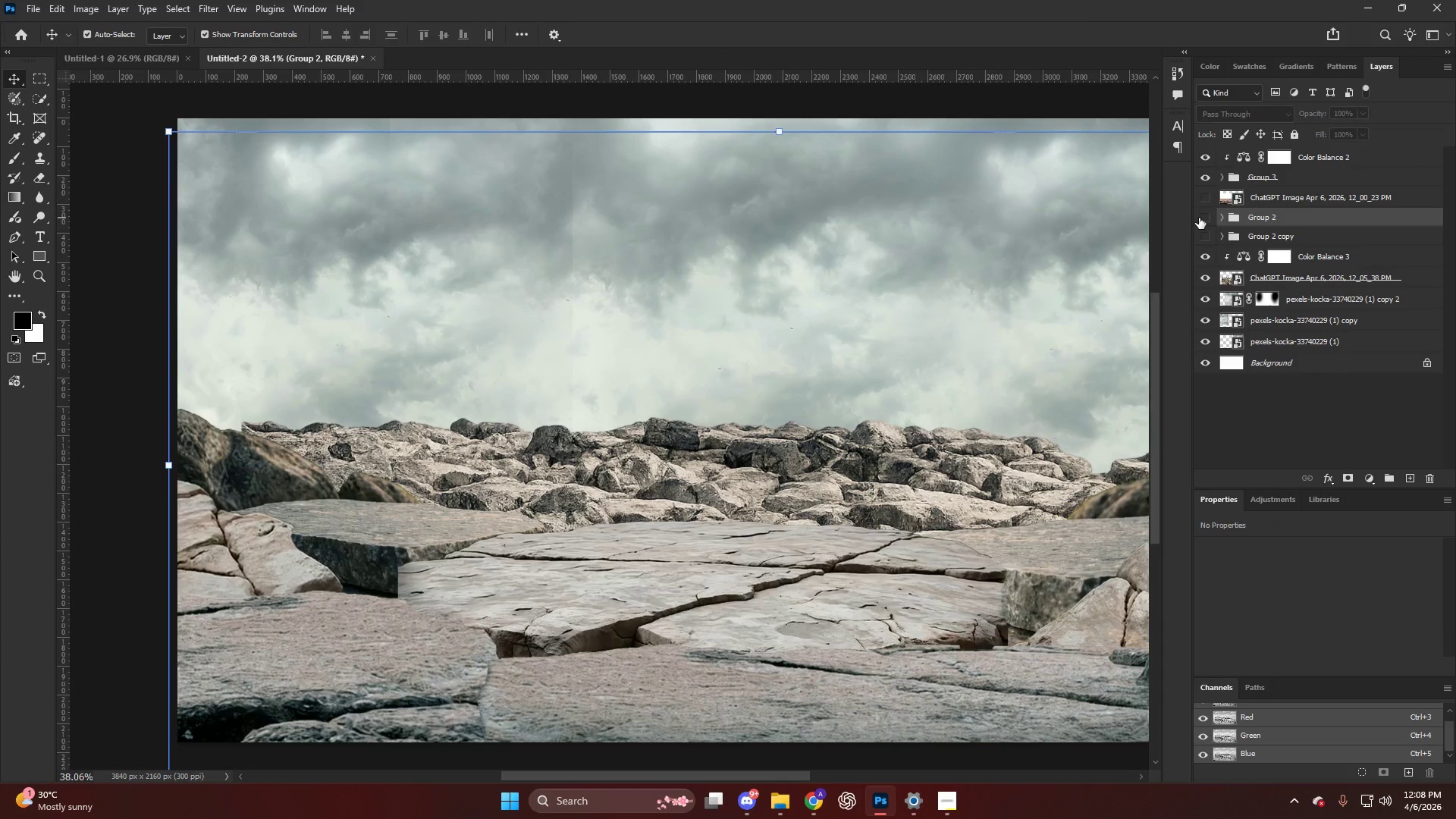 
double_click([1199, 218])
 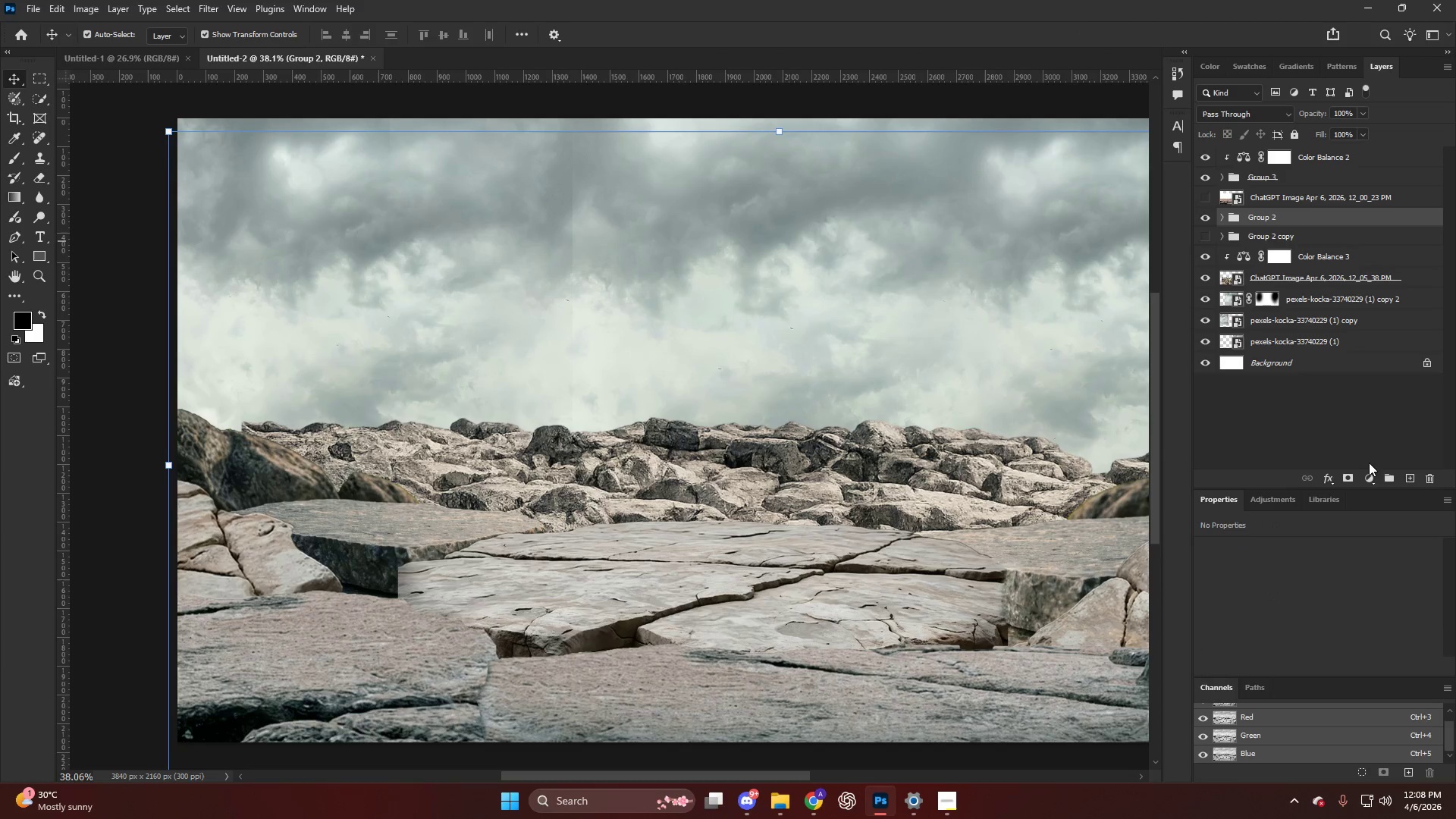 
left_click([1365, 480])
 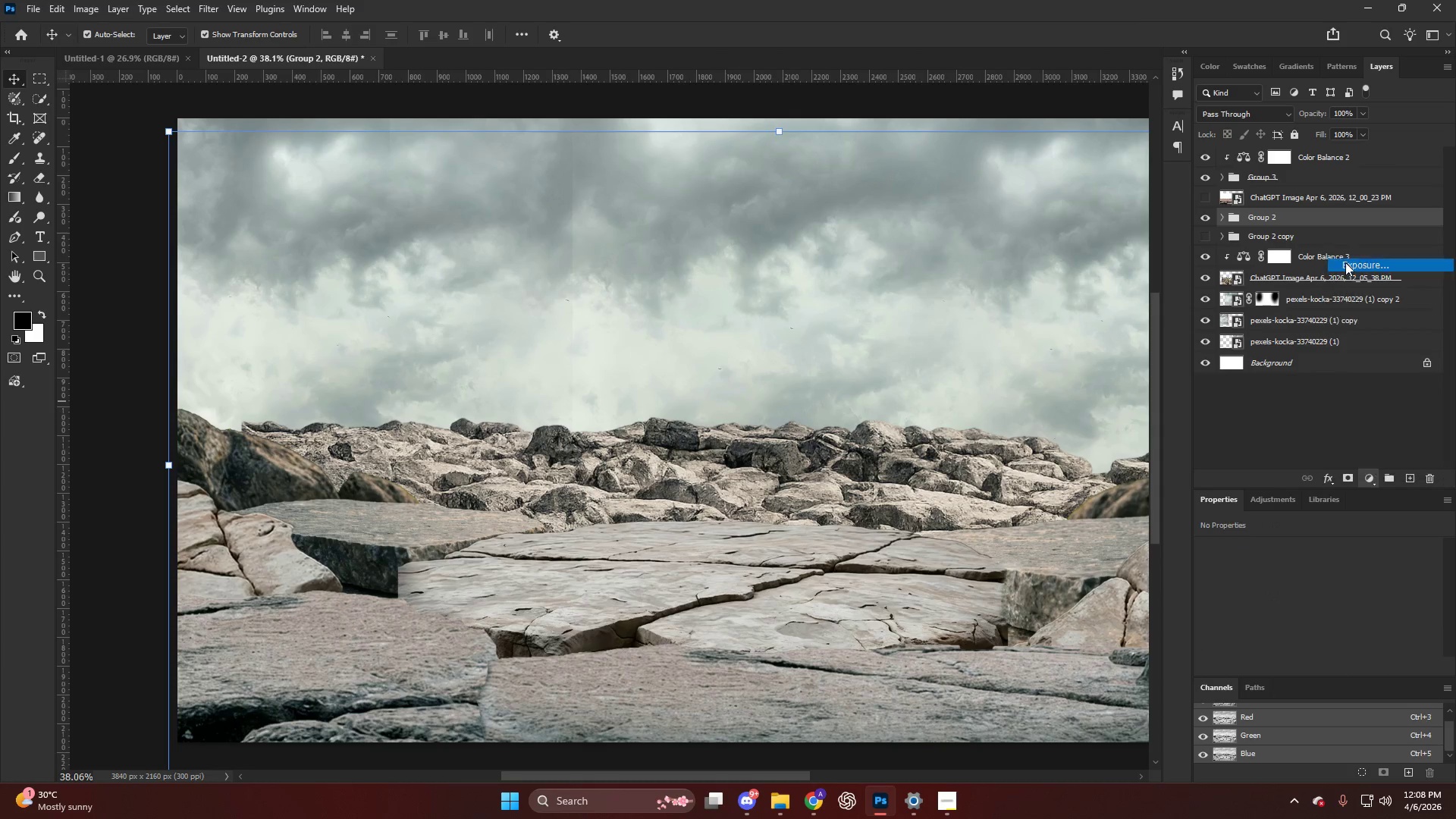 
hold_key(key=AltLeft, duration=1.14)
left_click([1329, 229])
 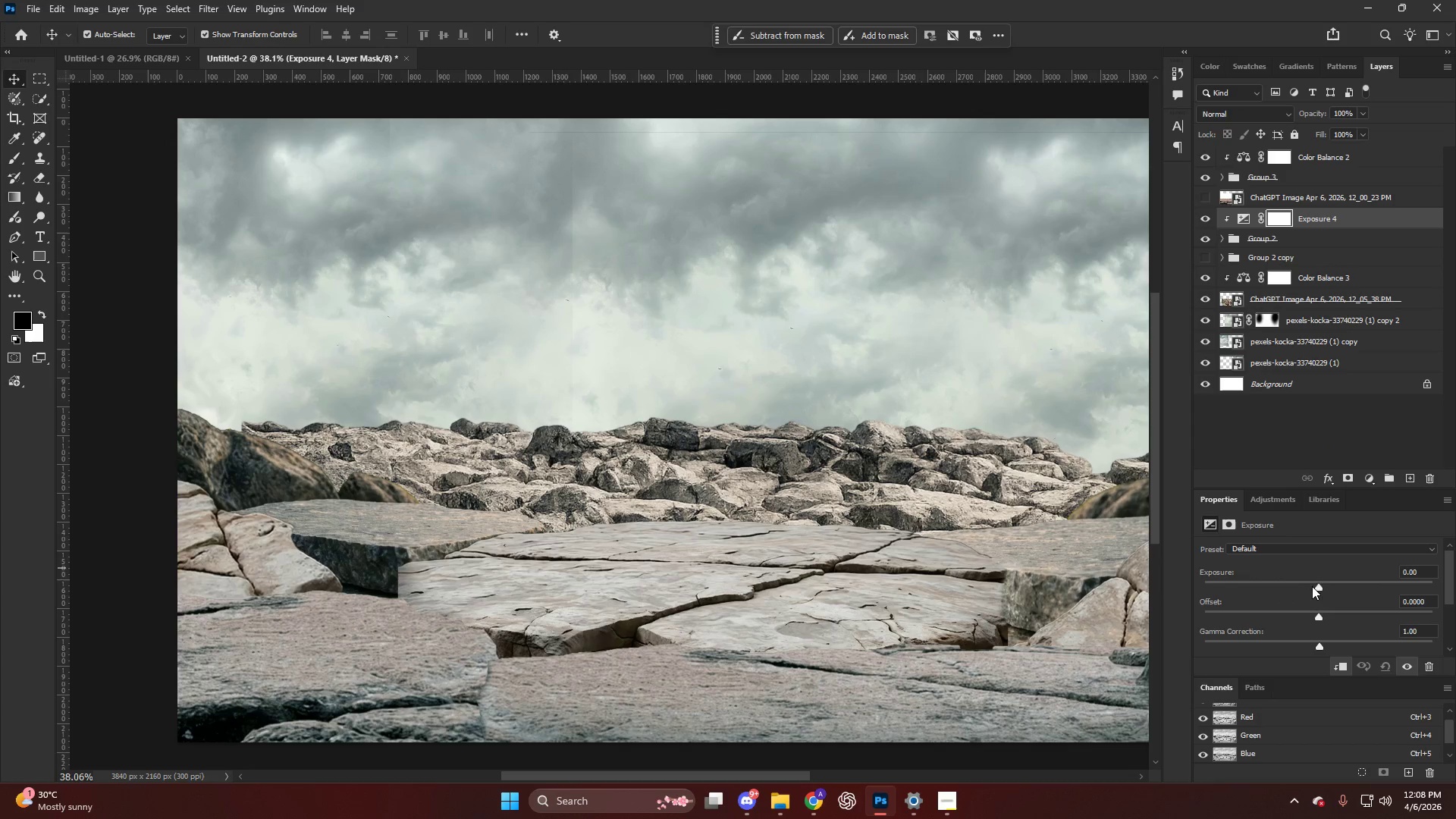 
left_click_drag(start_coordinate=[1318, 588], to_coordinate=[1312, 589])
 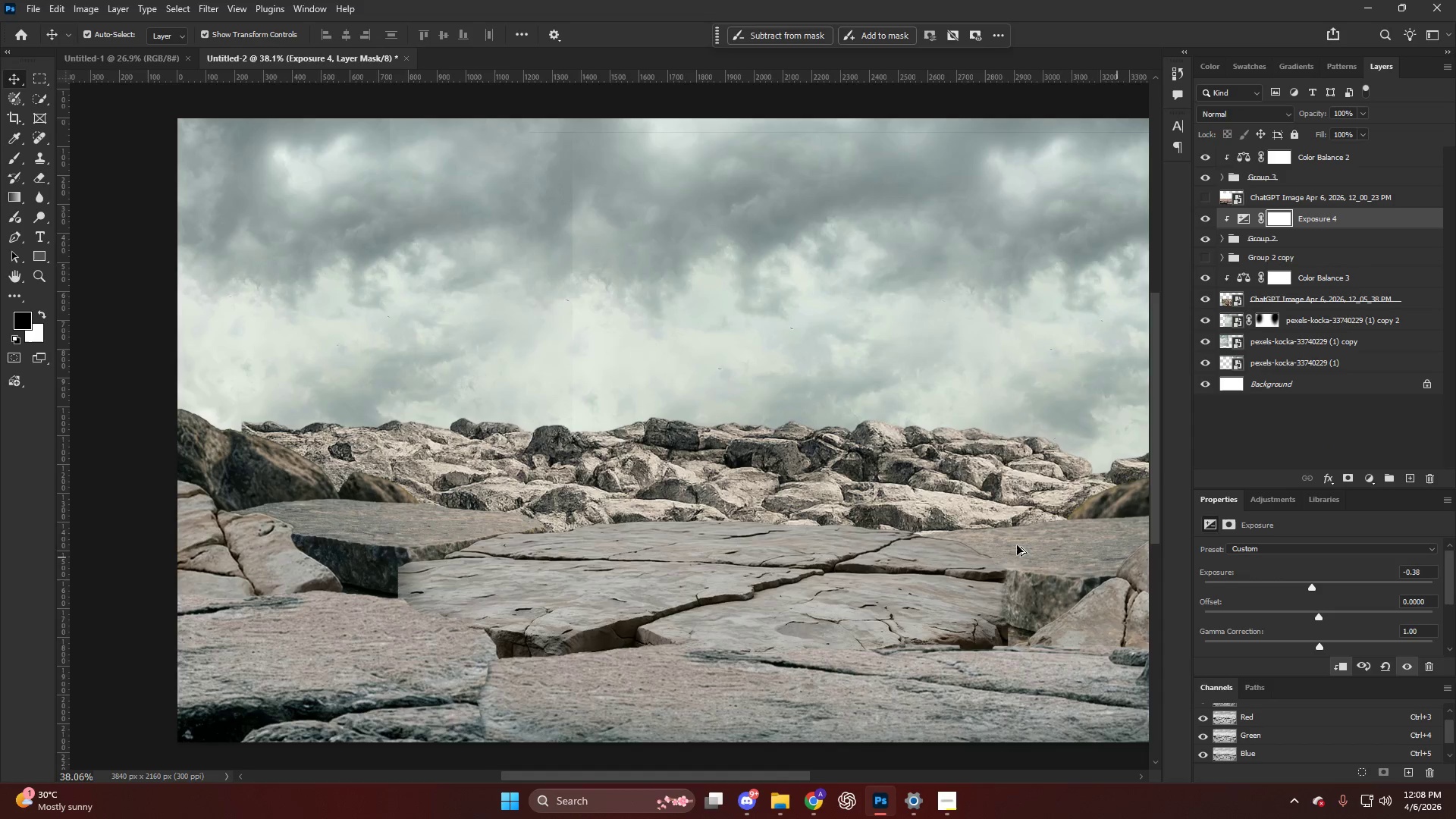 
key(Alt+AltLeft)
 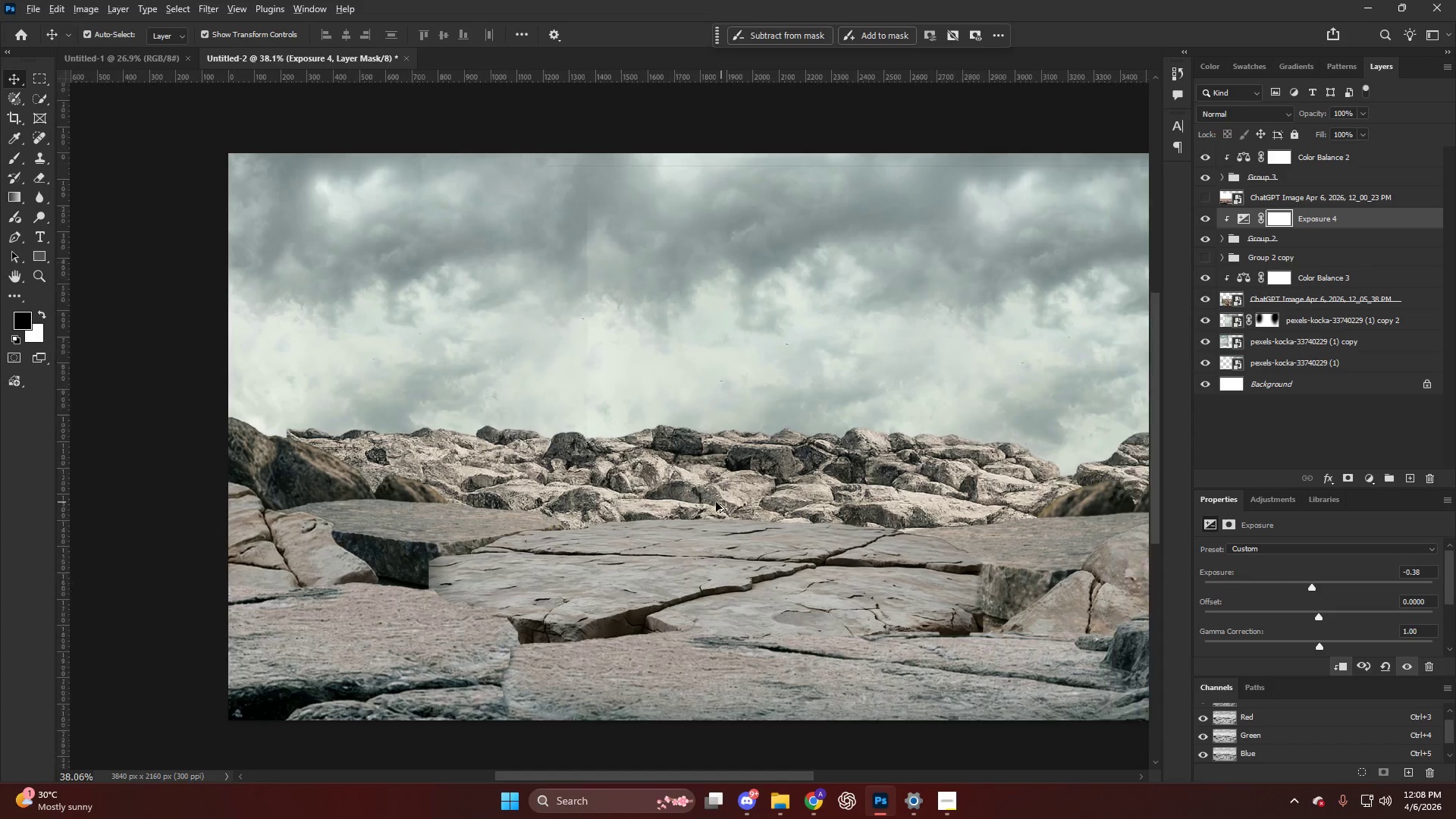 
hold_key(key=ControlLeft, duration=0.44)
 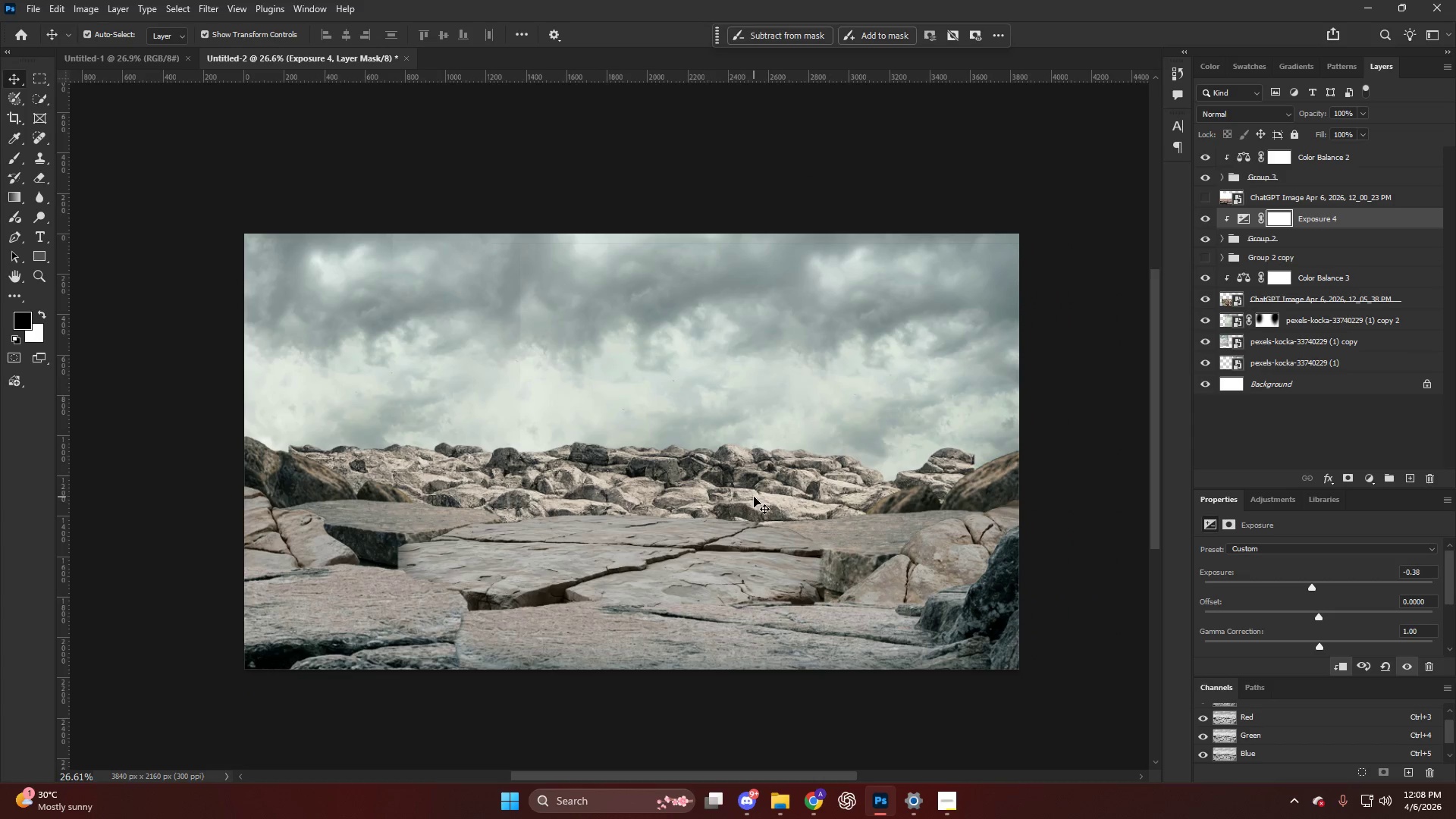 
key(Alt+AltLeft)
 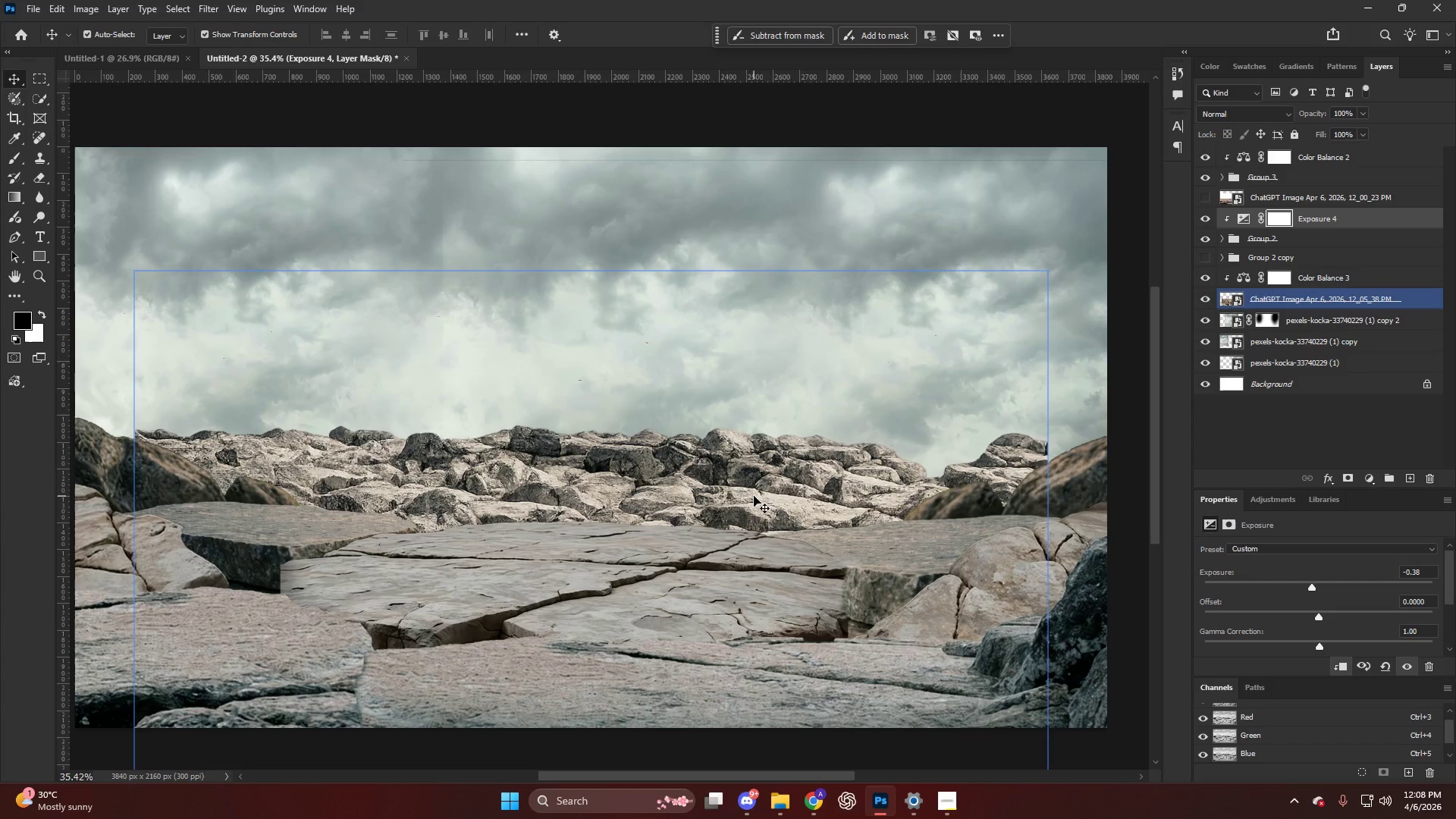 
key(V)
 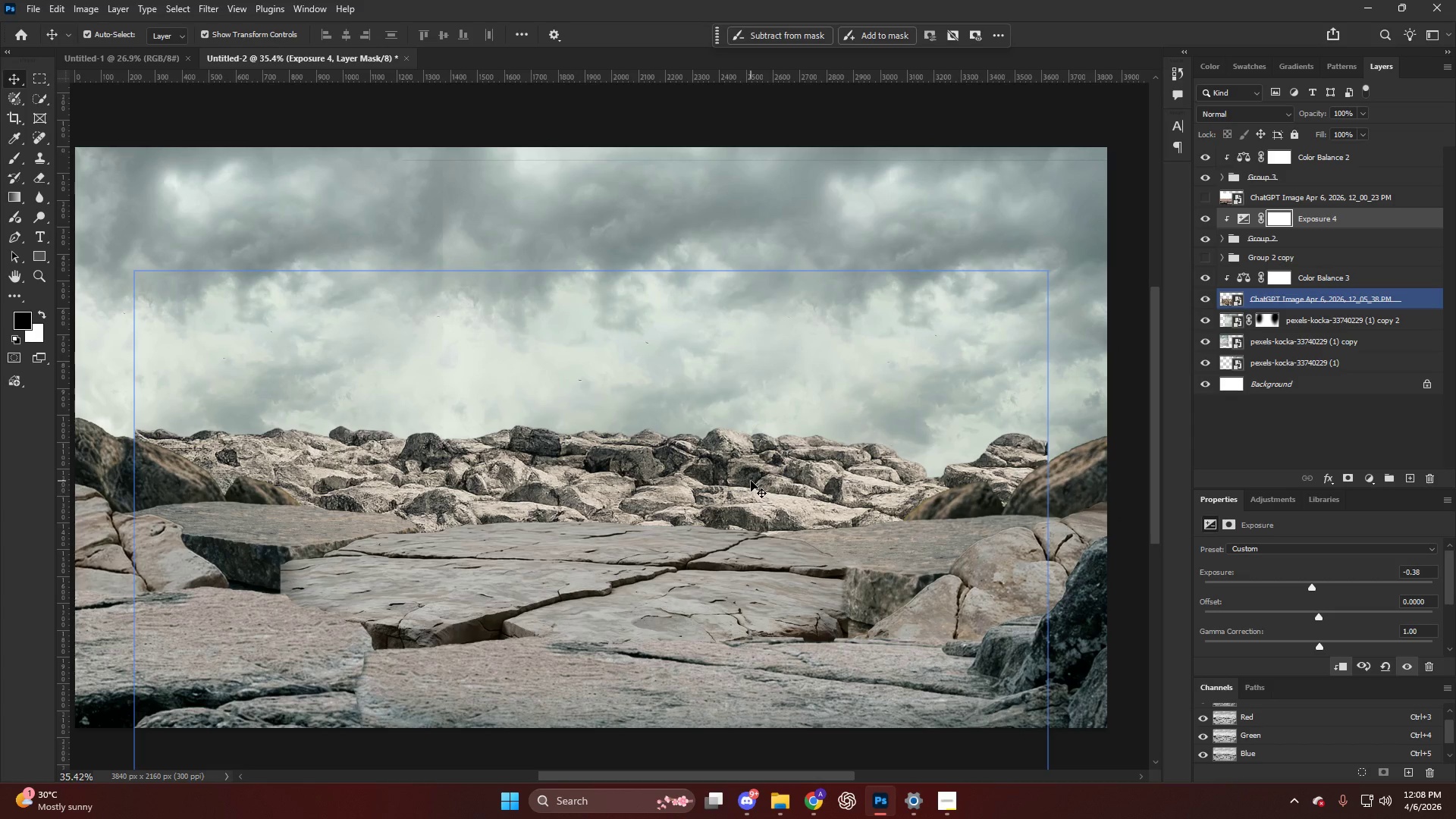 
scroll: coordinate [754, 496], scroll_direction: down, amount: 9.0
 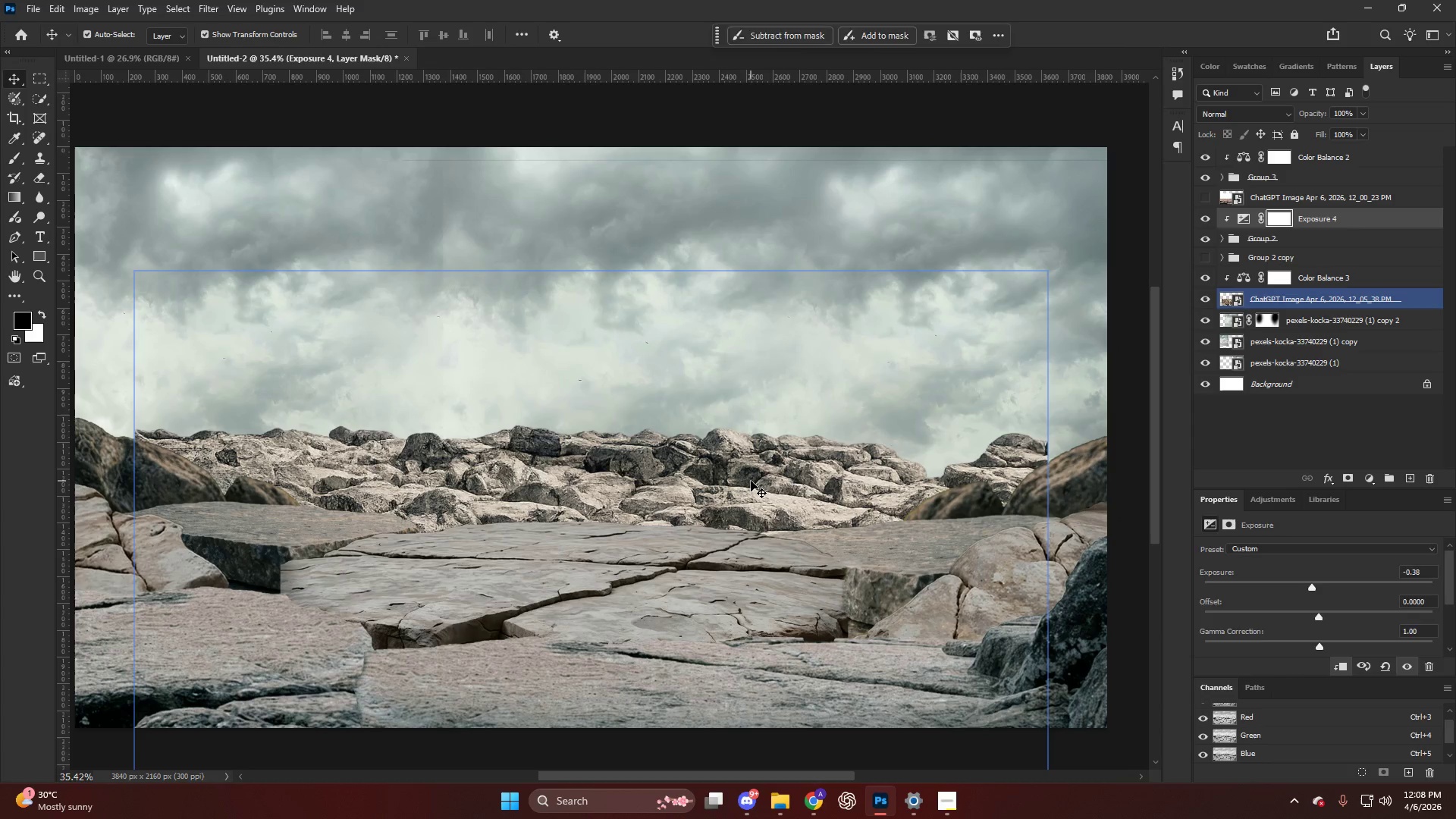 
left_click([751, 481])
 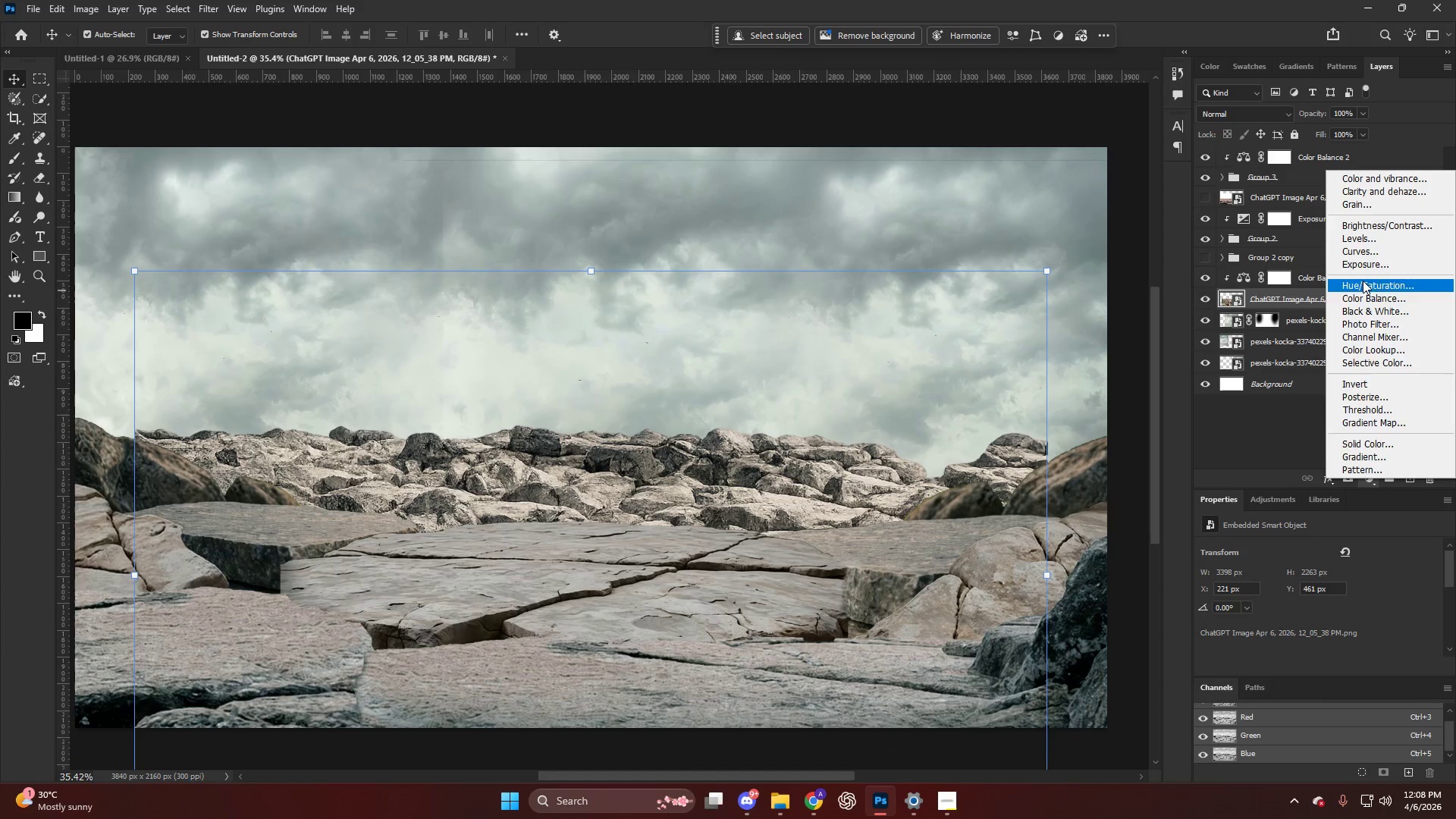 
hold_key(key=AltLeft, duration=0.91)
left_click([1341, 309])
 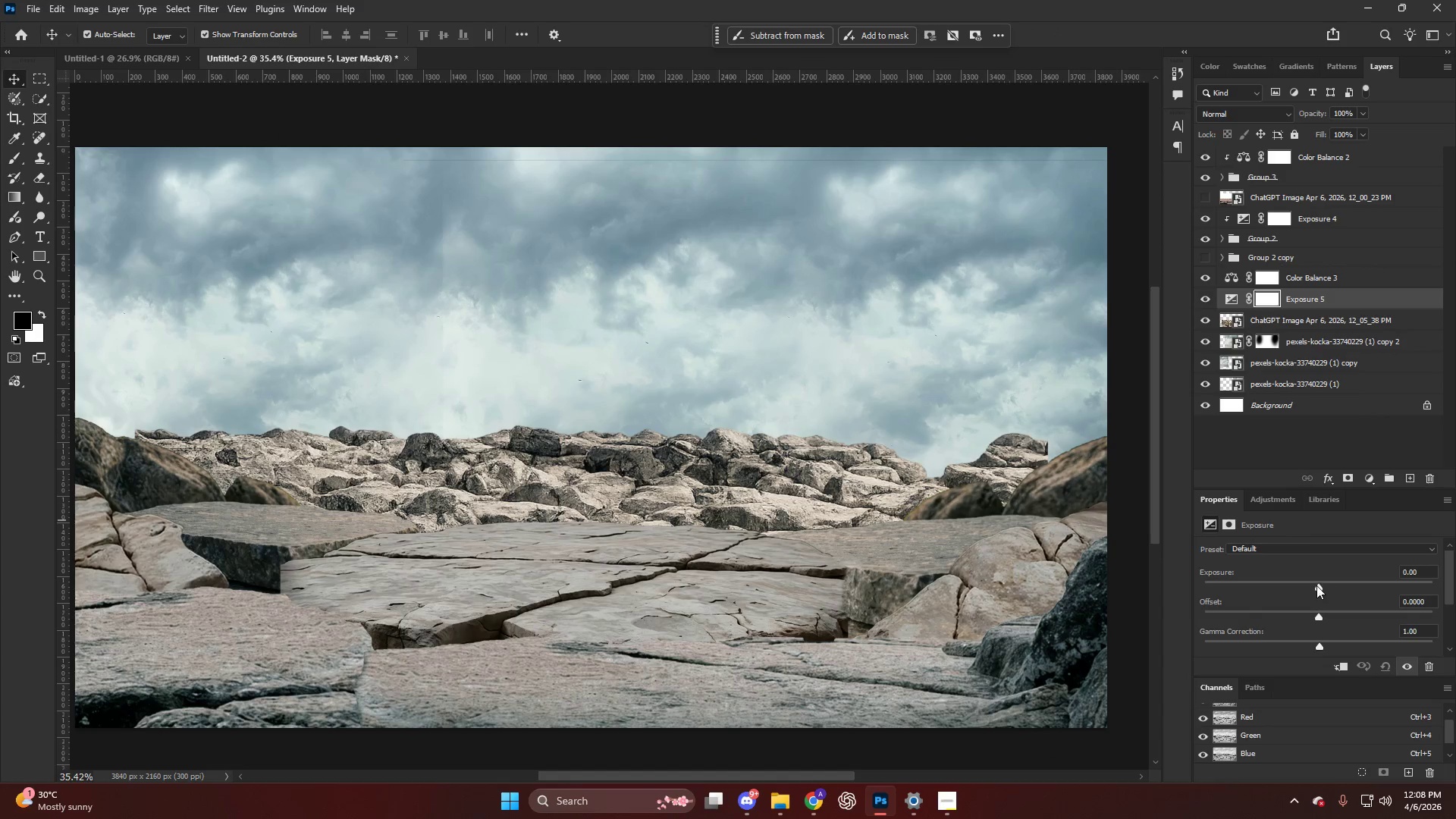 
left_click_drag(start_coordinate=[1316, 588], to_coordinate=[1312, 588])
 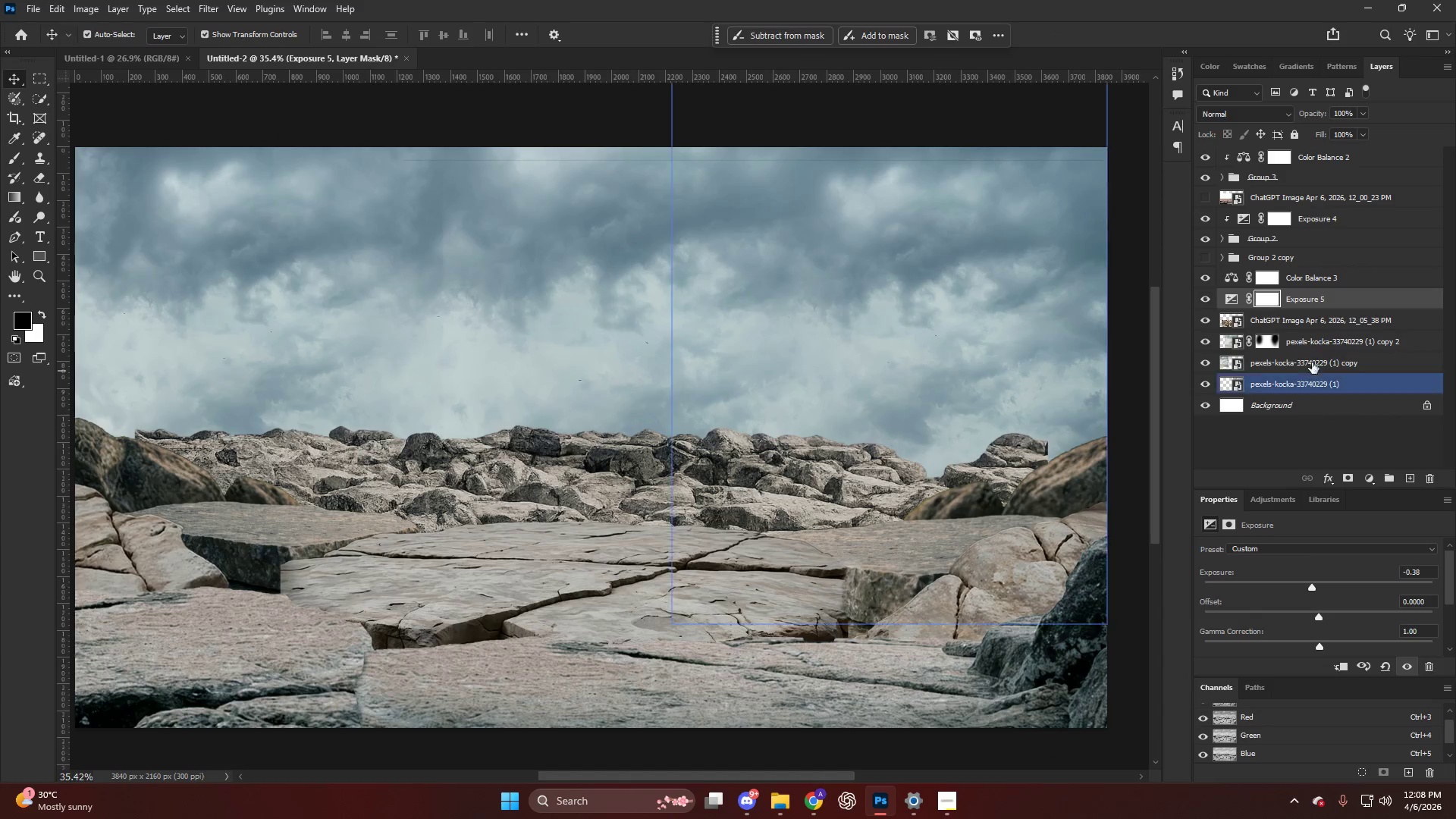 
hold_key(key=AltLeft, duration=0.94)
left_click([1308, 310])
 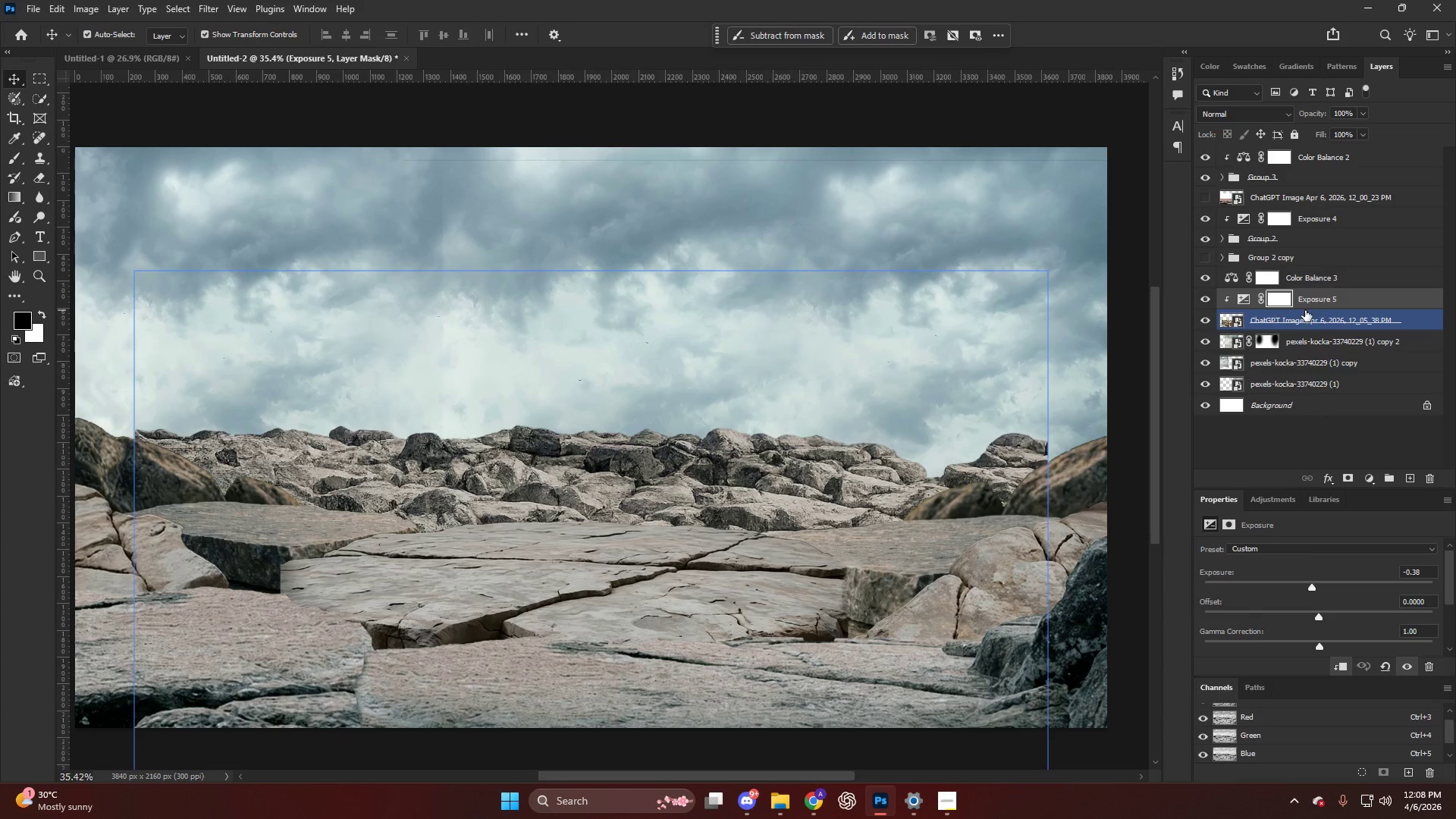 
key(Alt+AltLeft)
 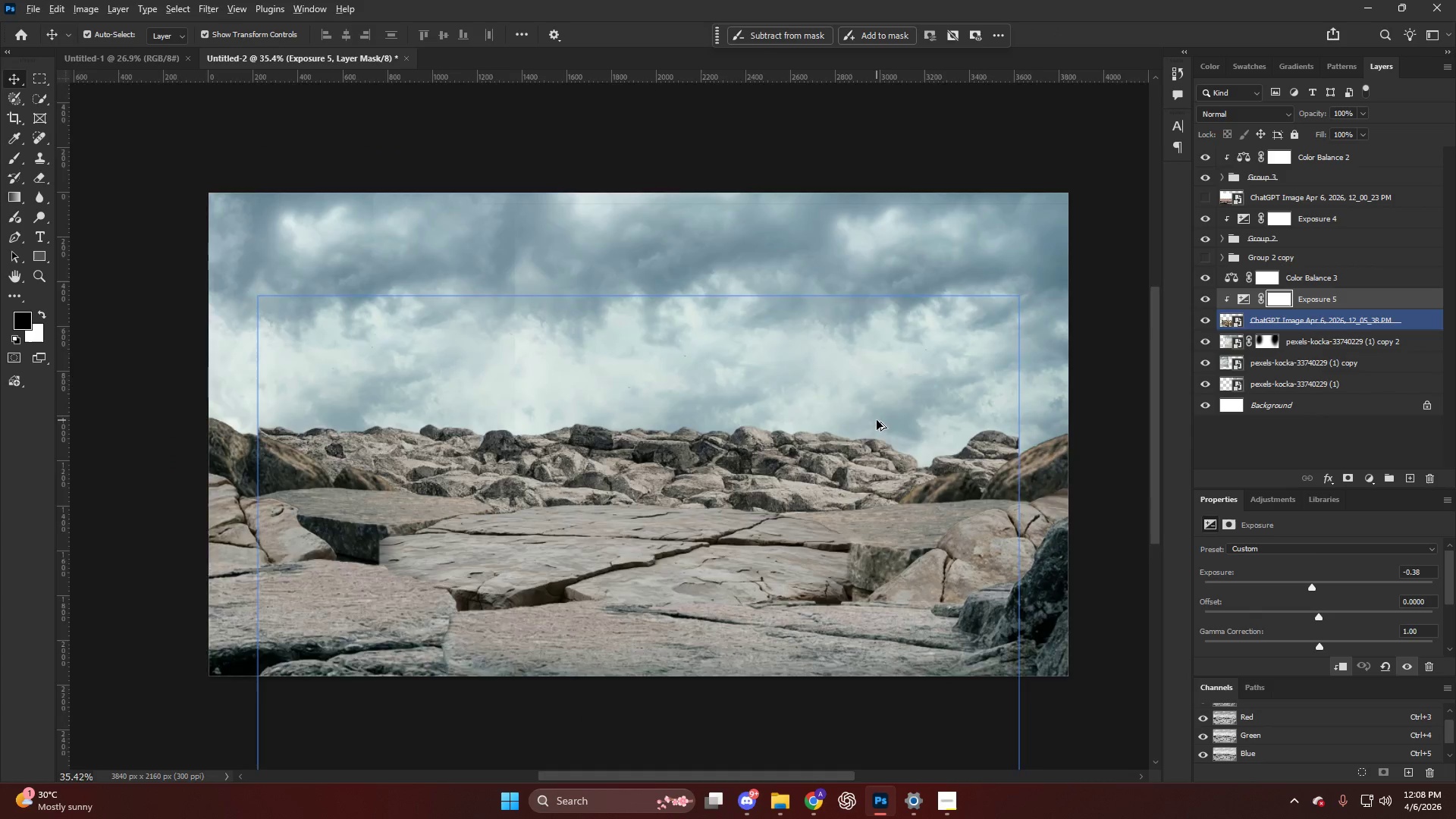 
scroll: coordinate [877, 422], scroll_direction: none, amount: 0.0
 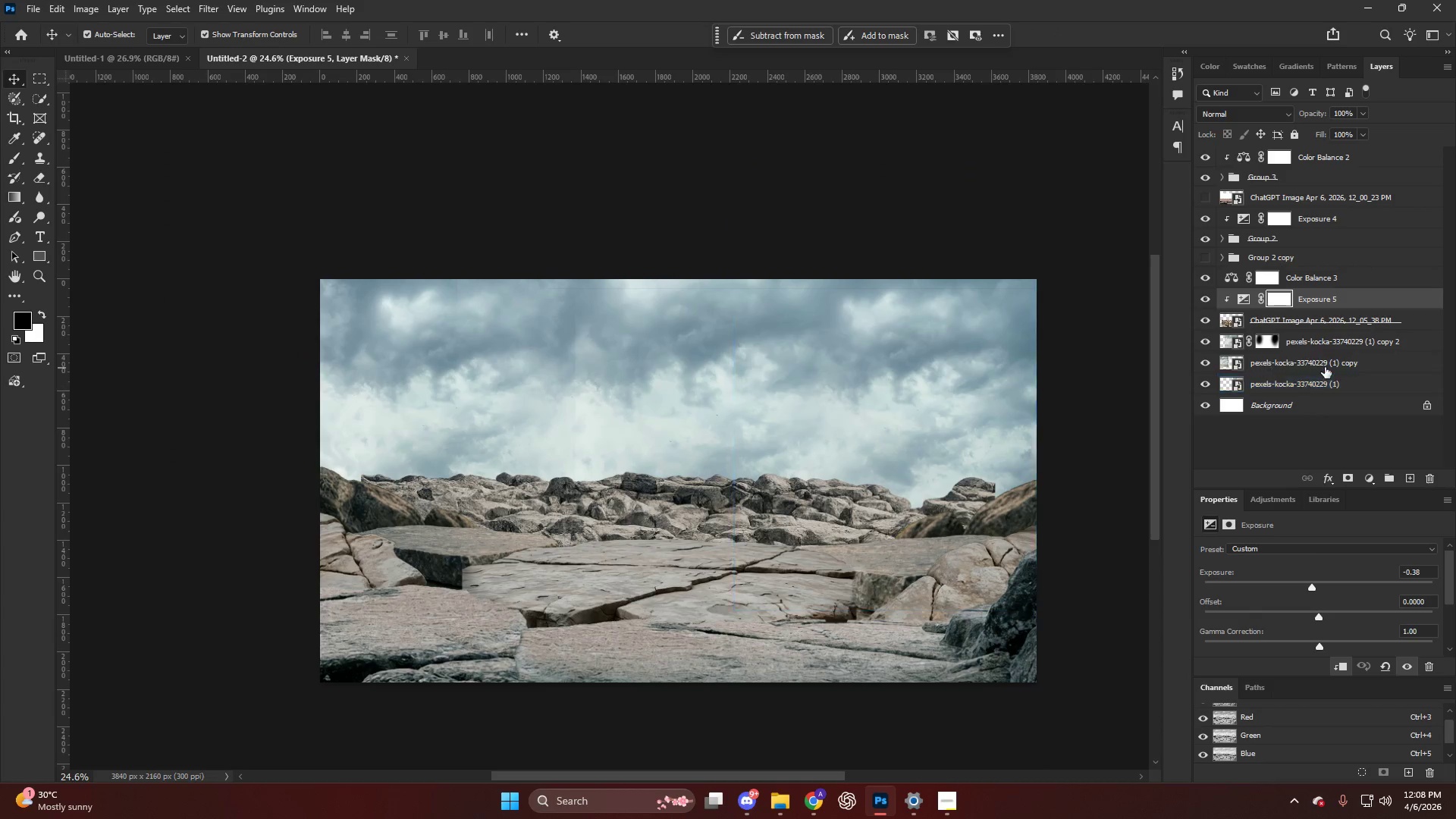 
left_click([1299, 383])
 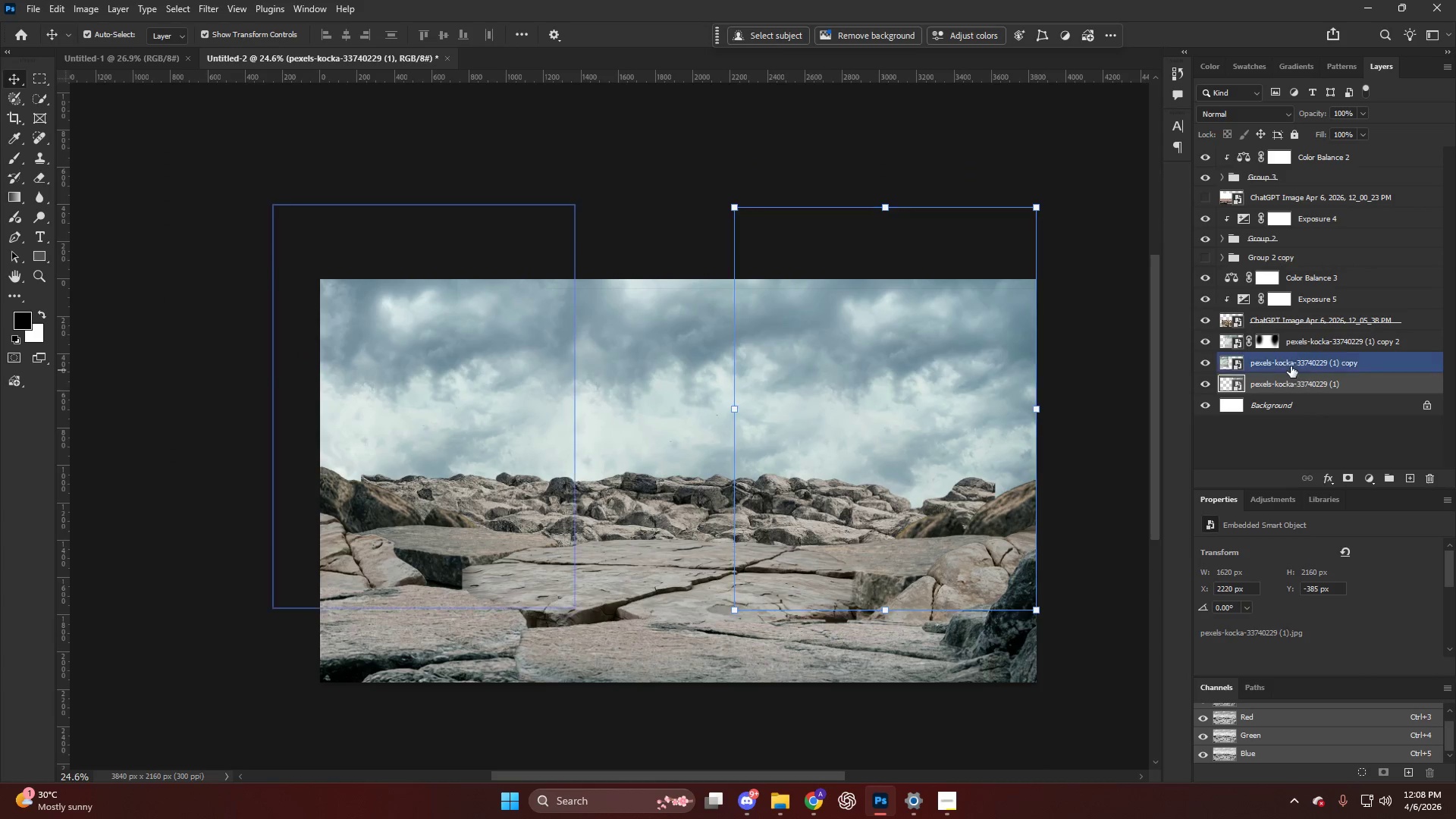 
left_click([1285, 361])
 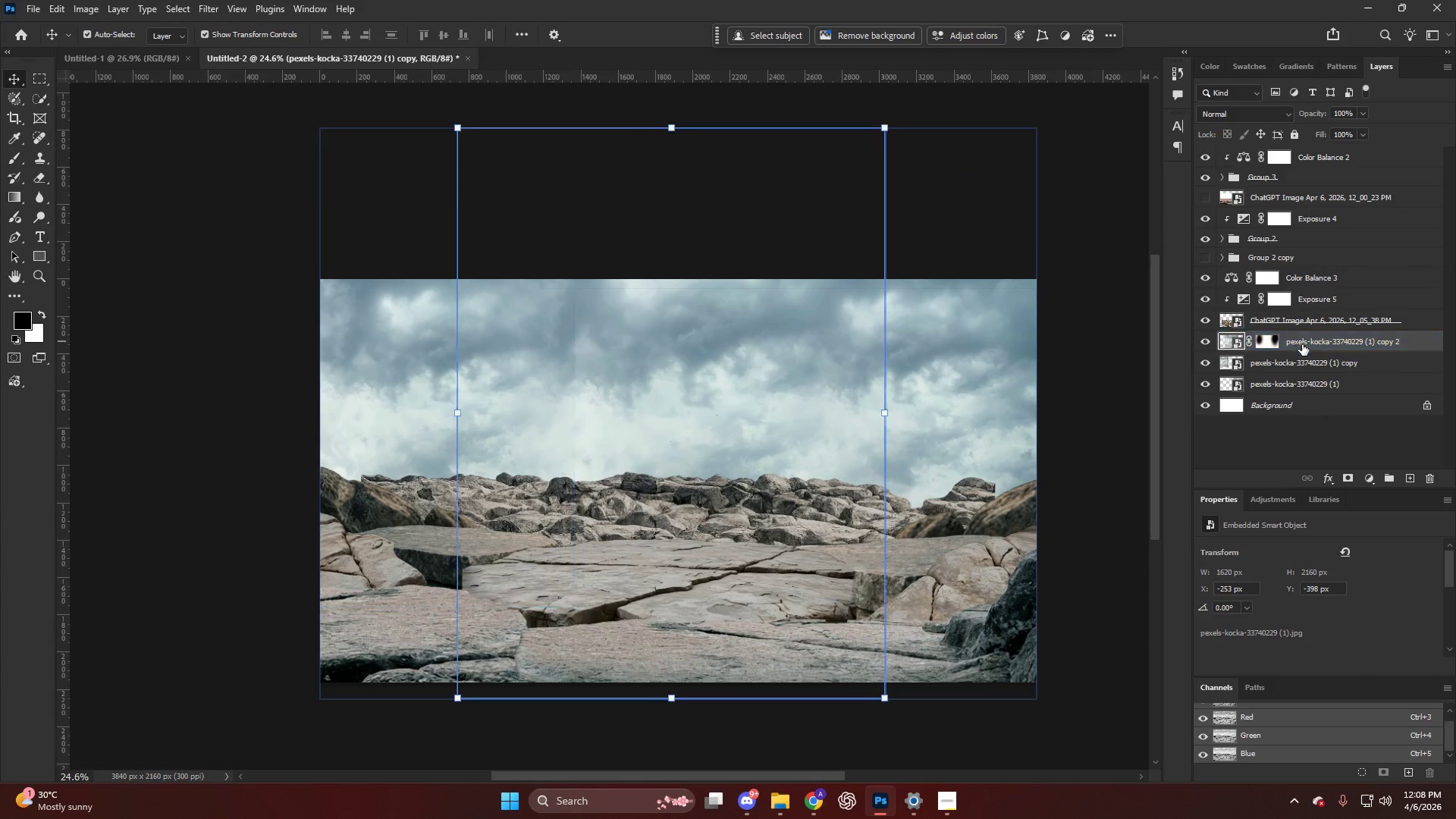 
hold_key(key=ShiftLeft, duration=0.78)
triple_click([1316, 377])
 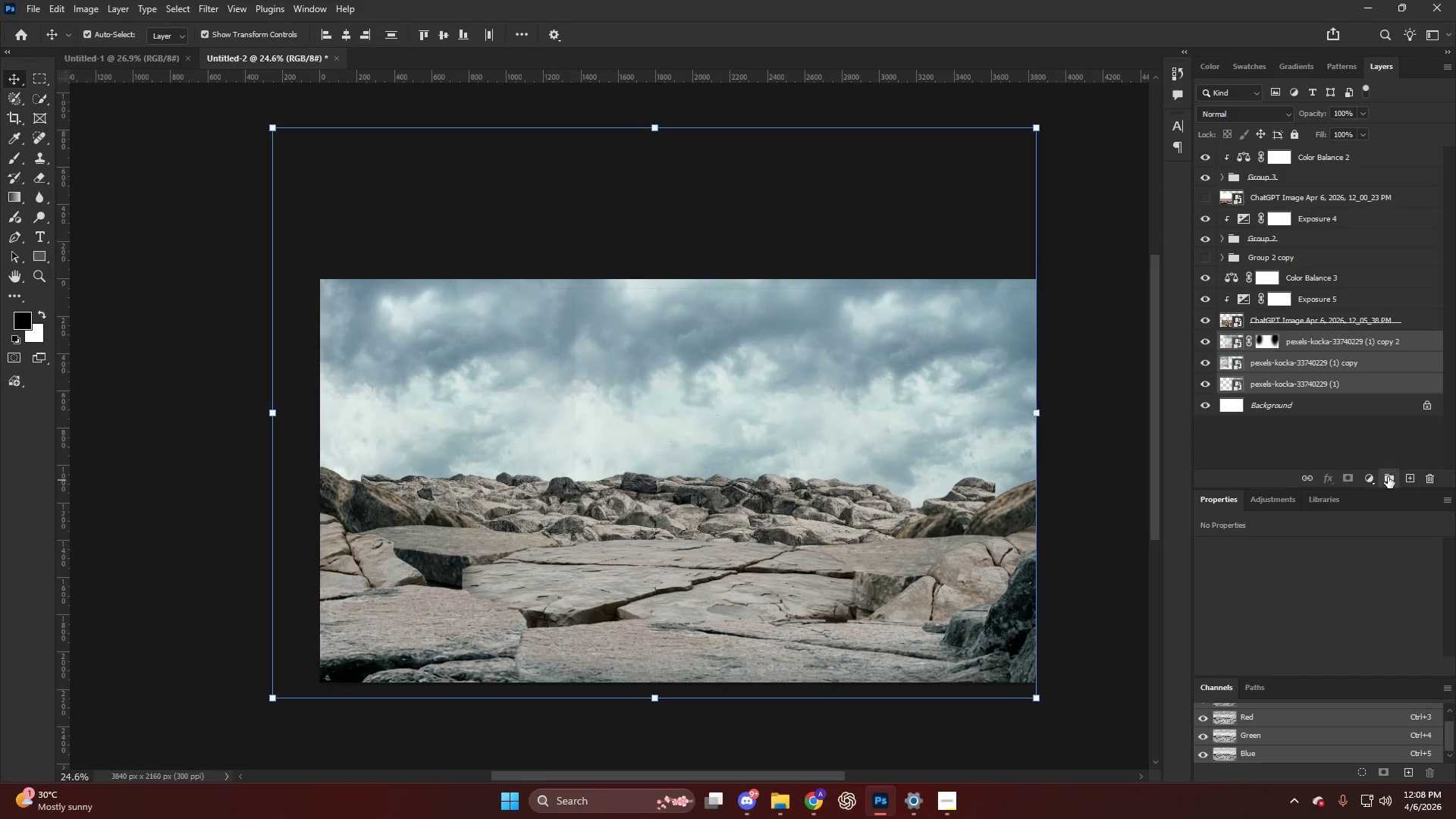 
double_click([1360, 479])
 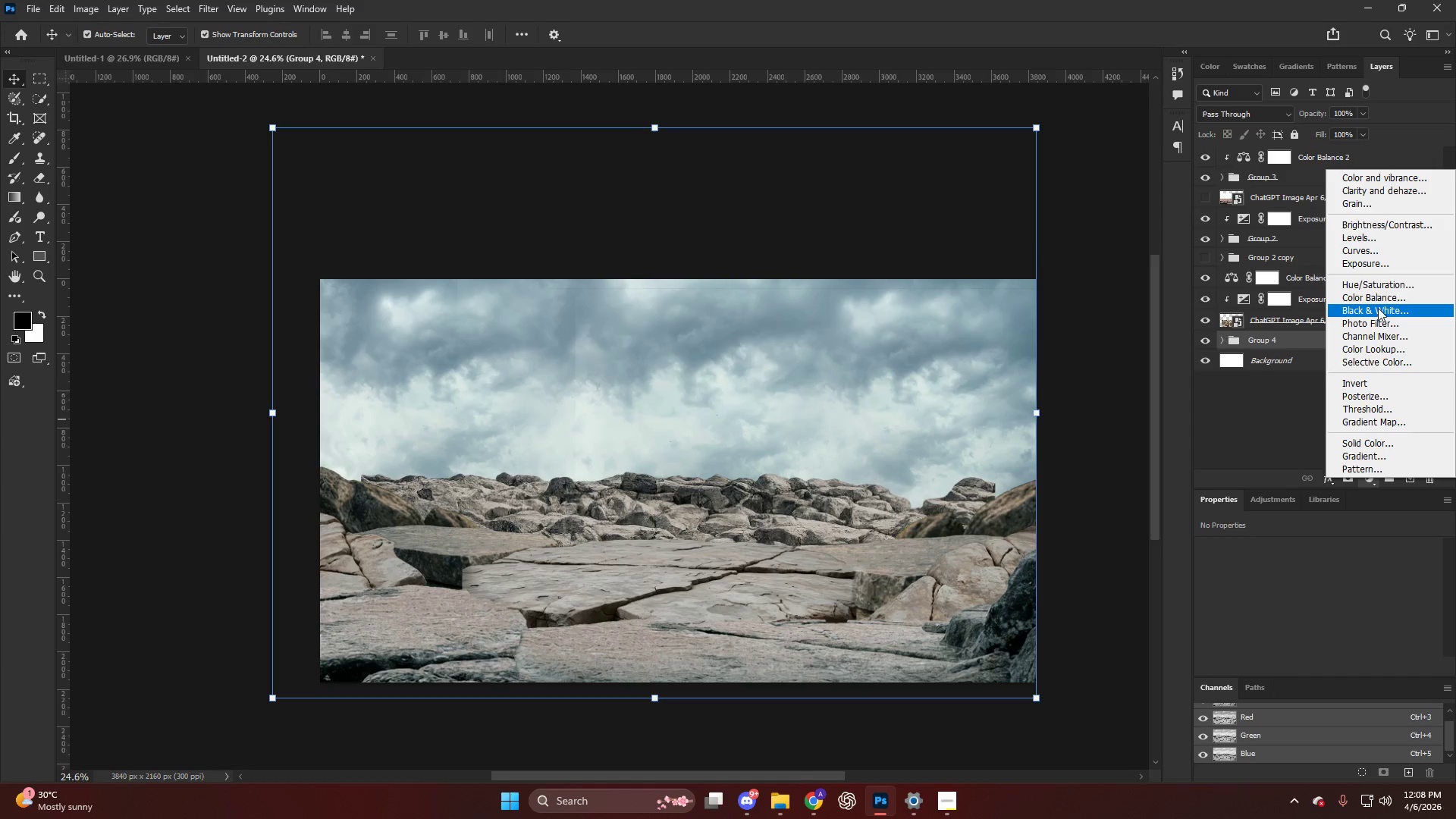 
left_click([1376, 299])
 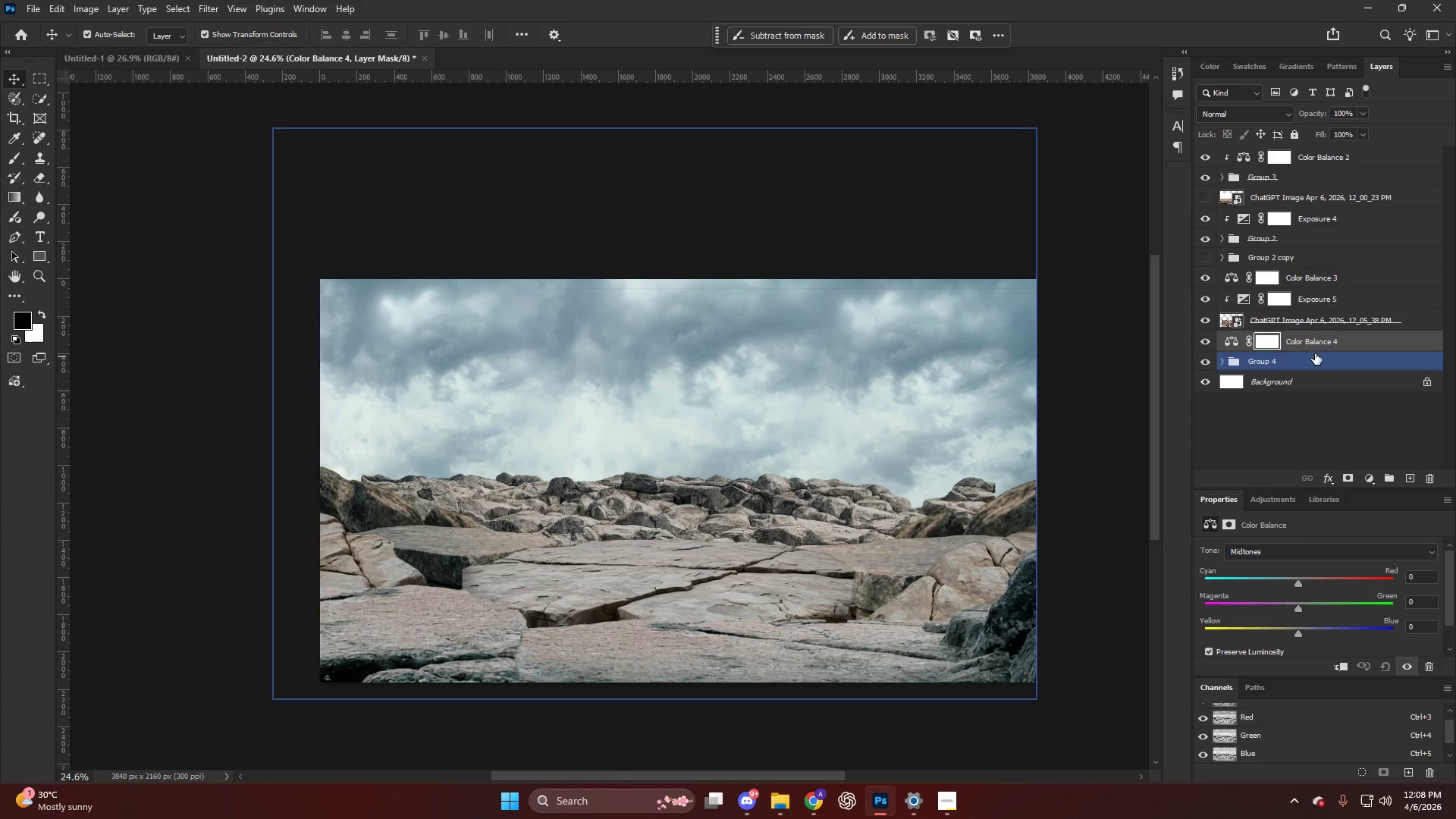 
hold_key(key=AltLeft, duration=2.27)
 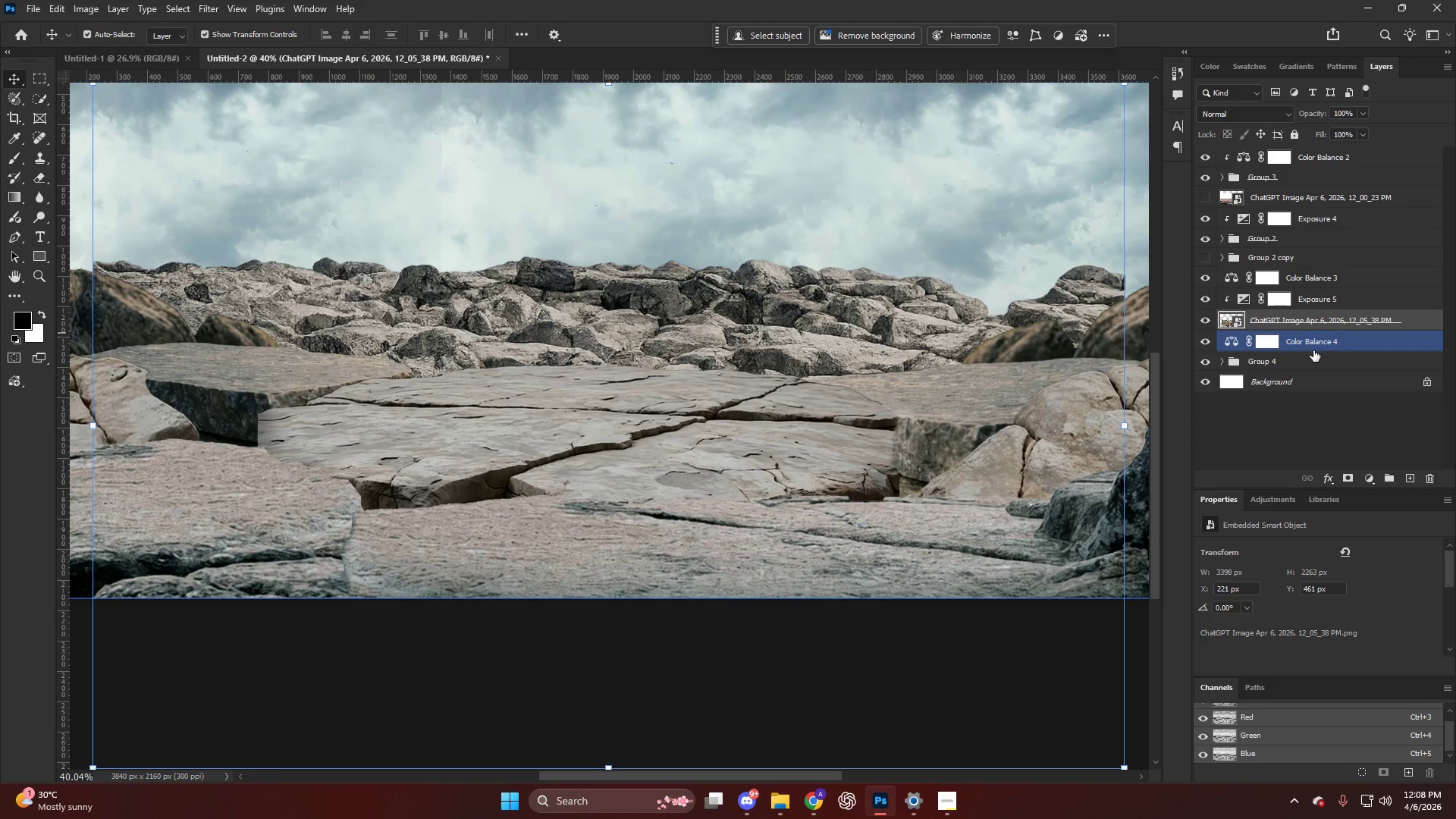 
left_click([1313, 350])
 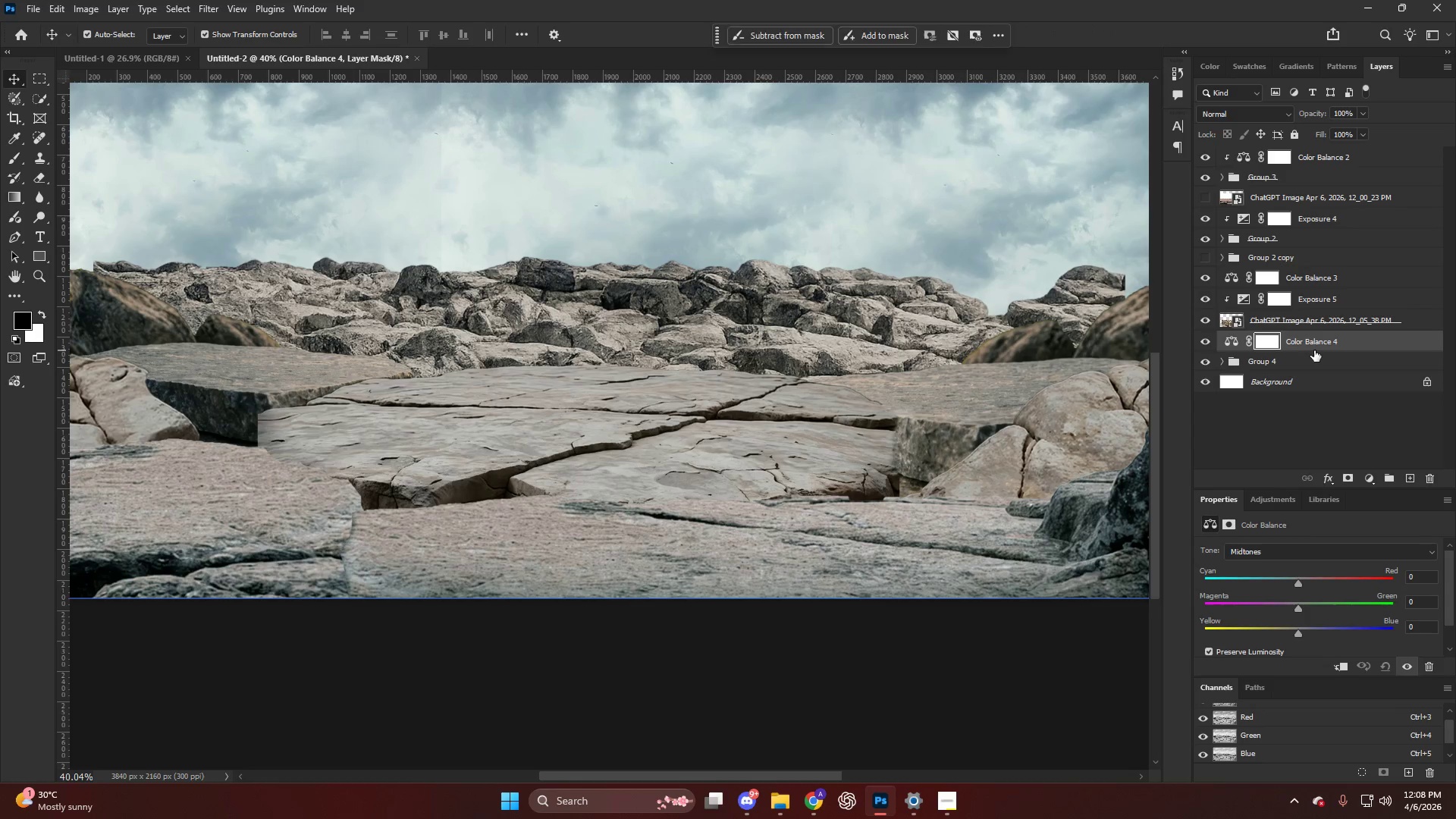 
hold_key(key=AltLeft, duration=0.53)
 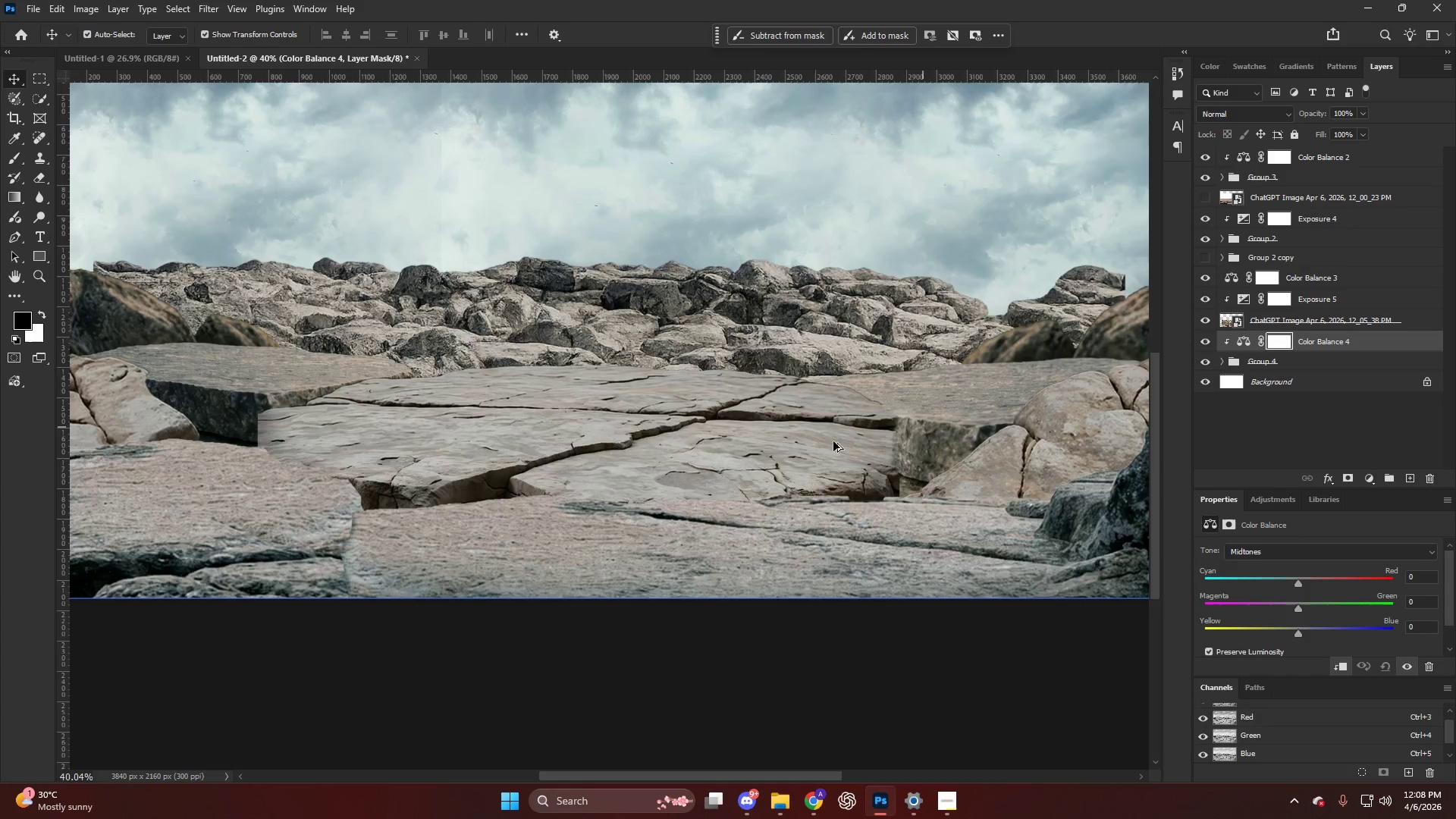 
key(Alt+AltLeft)
 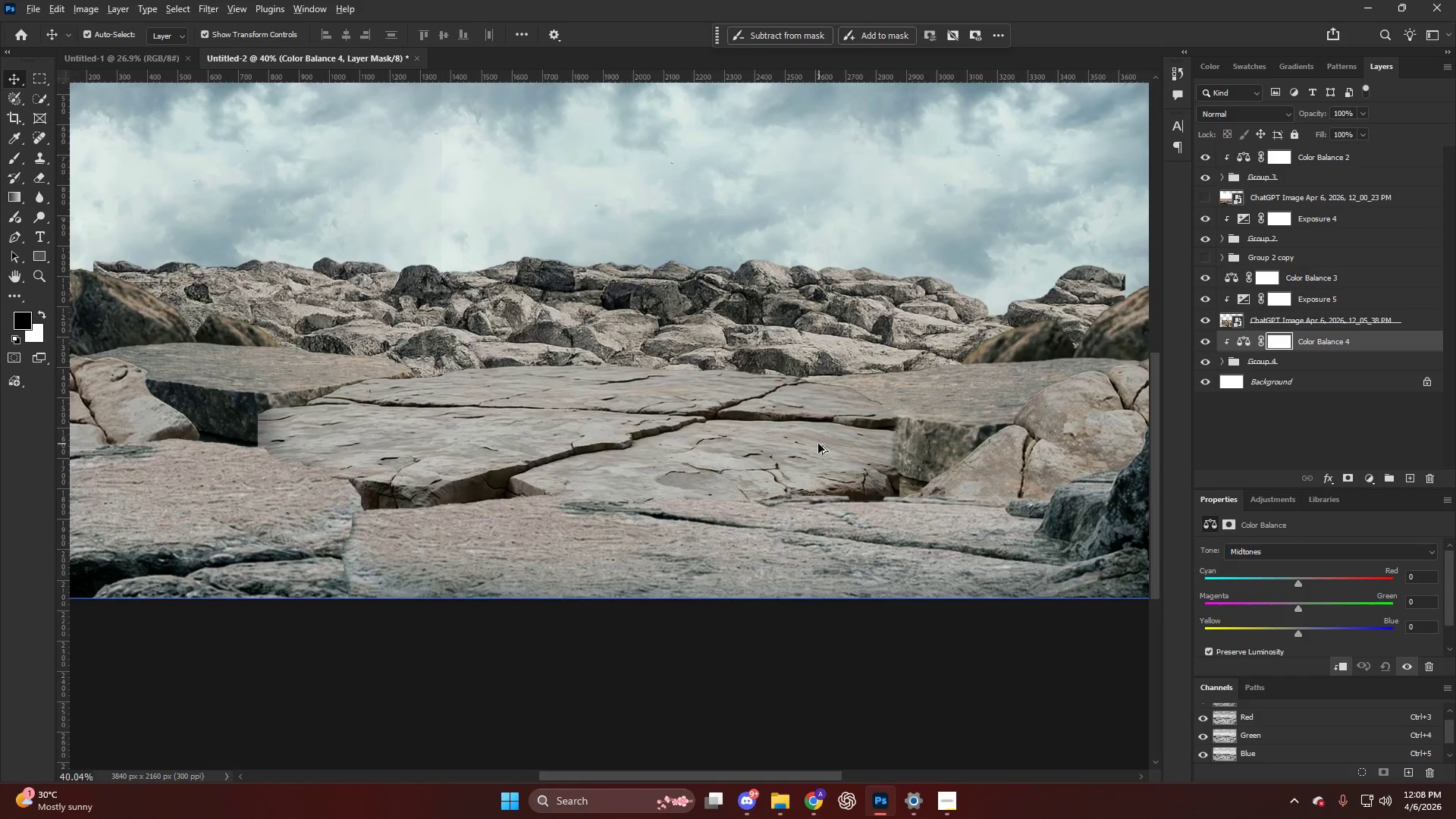 
scroll: coordinate [822, 445], scroll_direction: none, amount: 0.0
 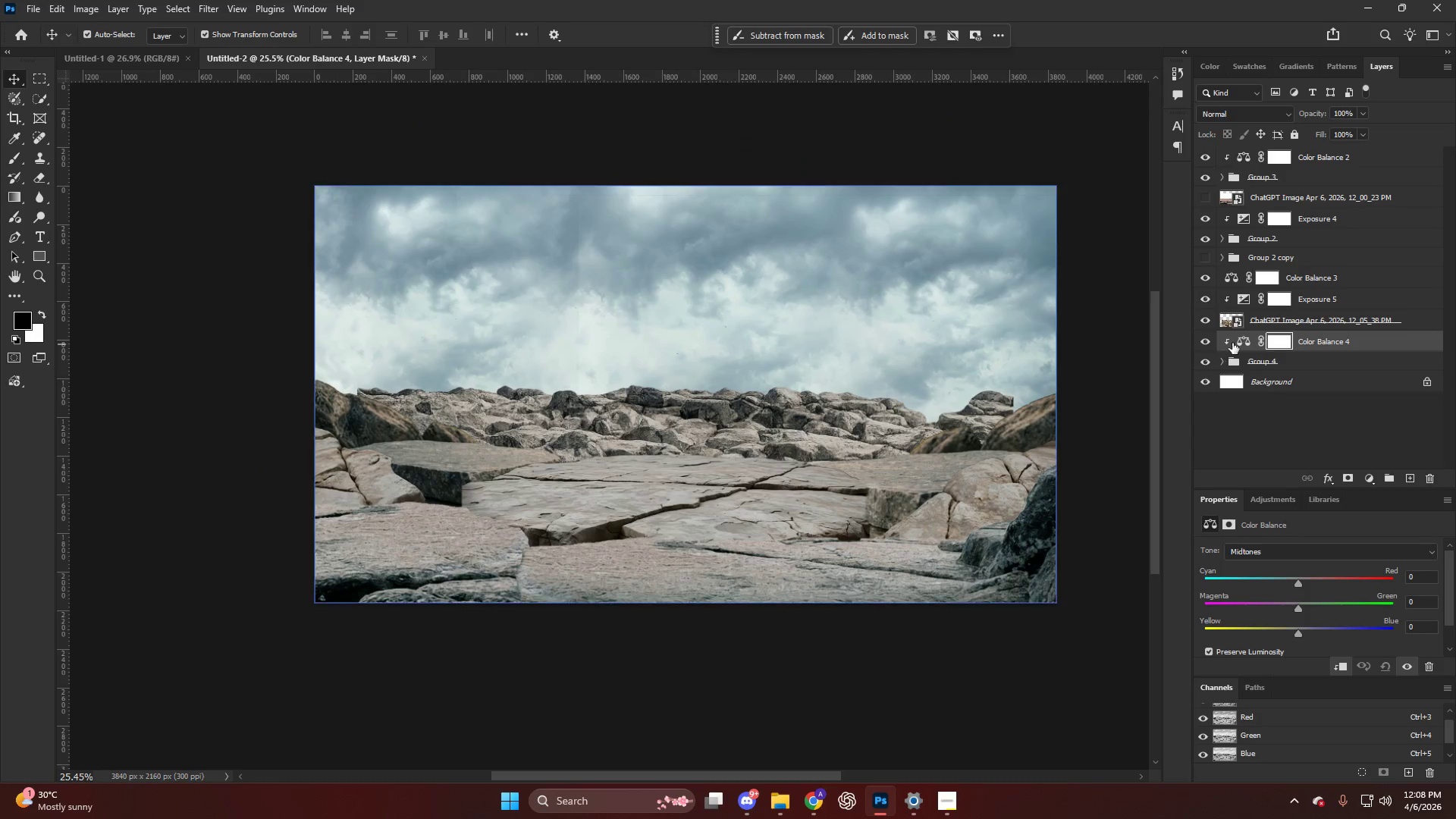 
left_click([1241, 344])
 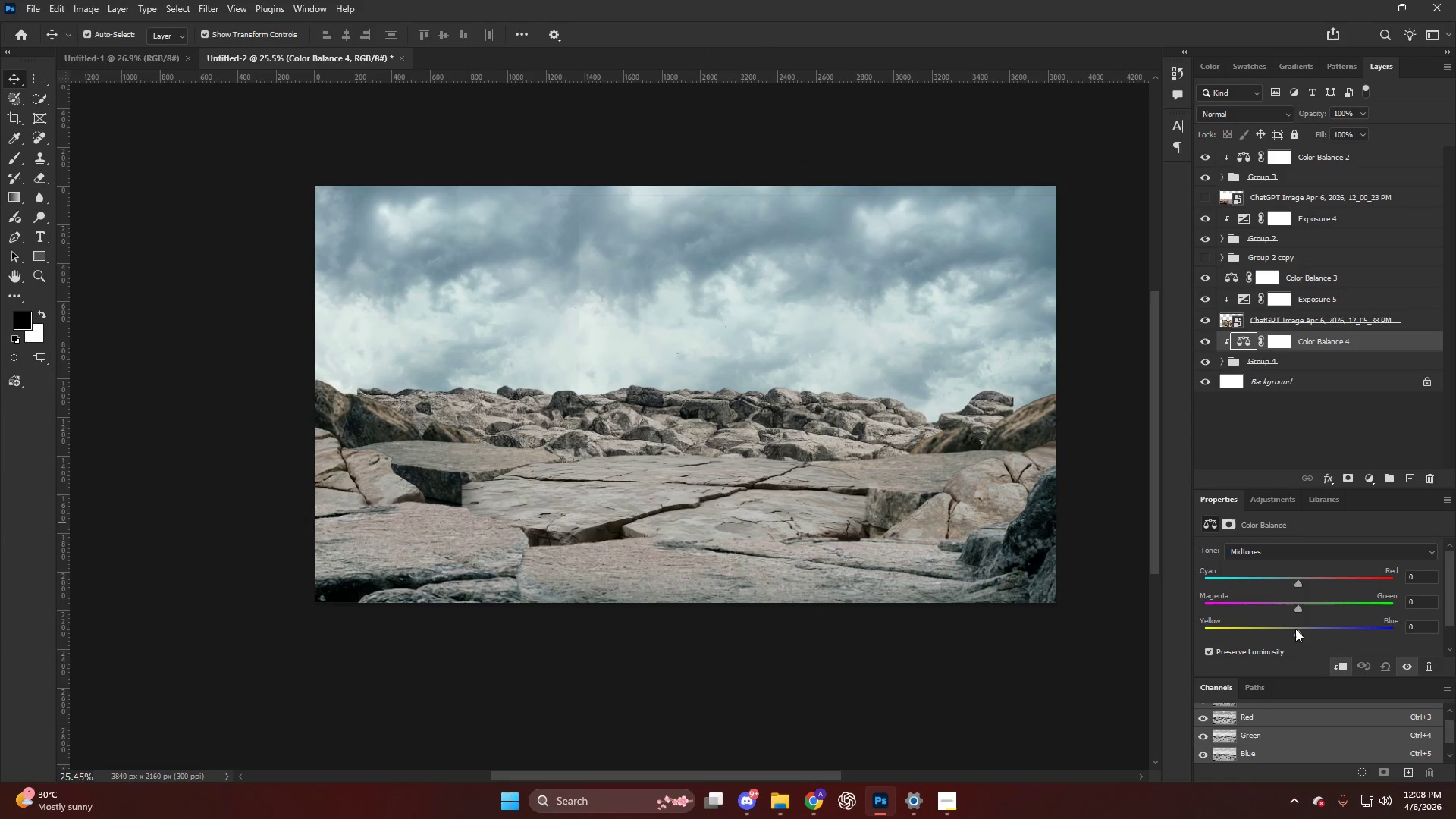 
left_click_drag(start_coordinate=[1298, 636], to_coordinate=[1293, 636])
 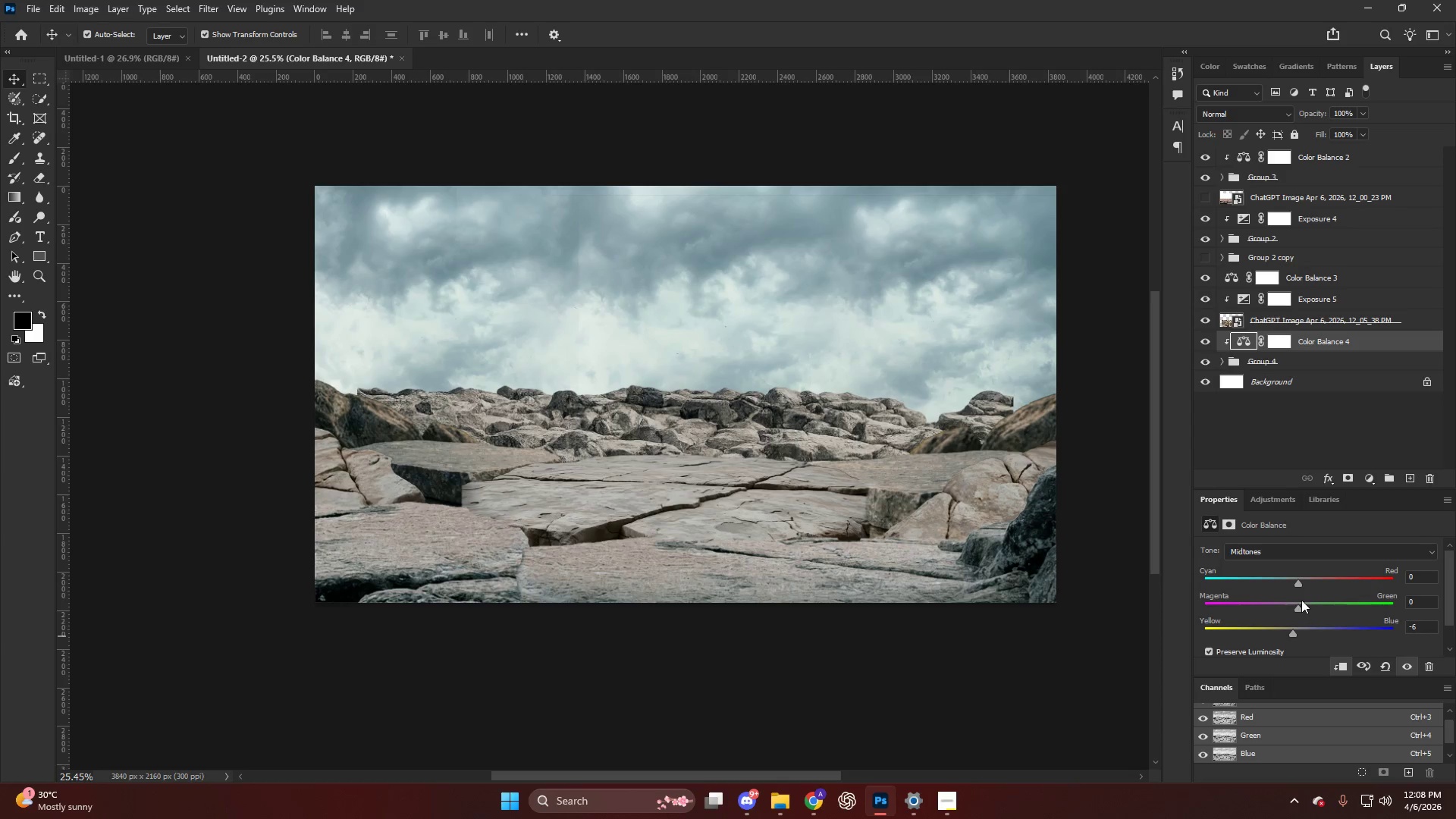 
left_click_drag(start_coordinate=[1297, 599], to_coordinate=[1286, 605])
 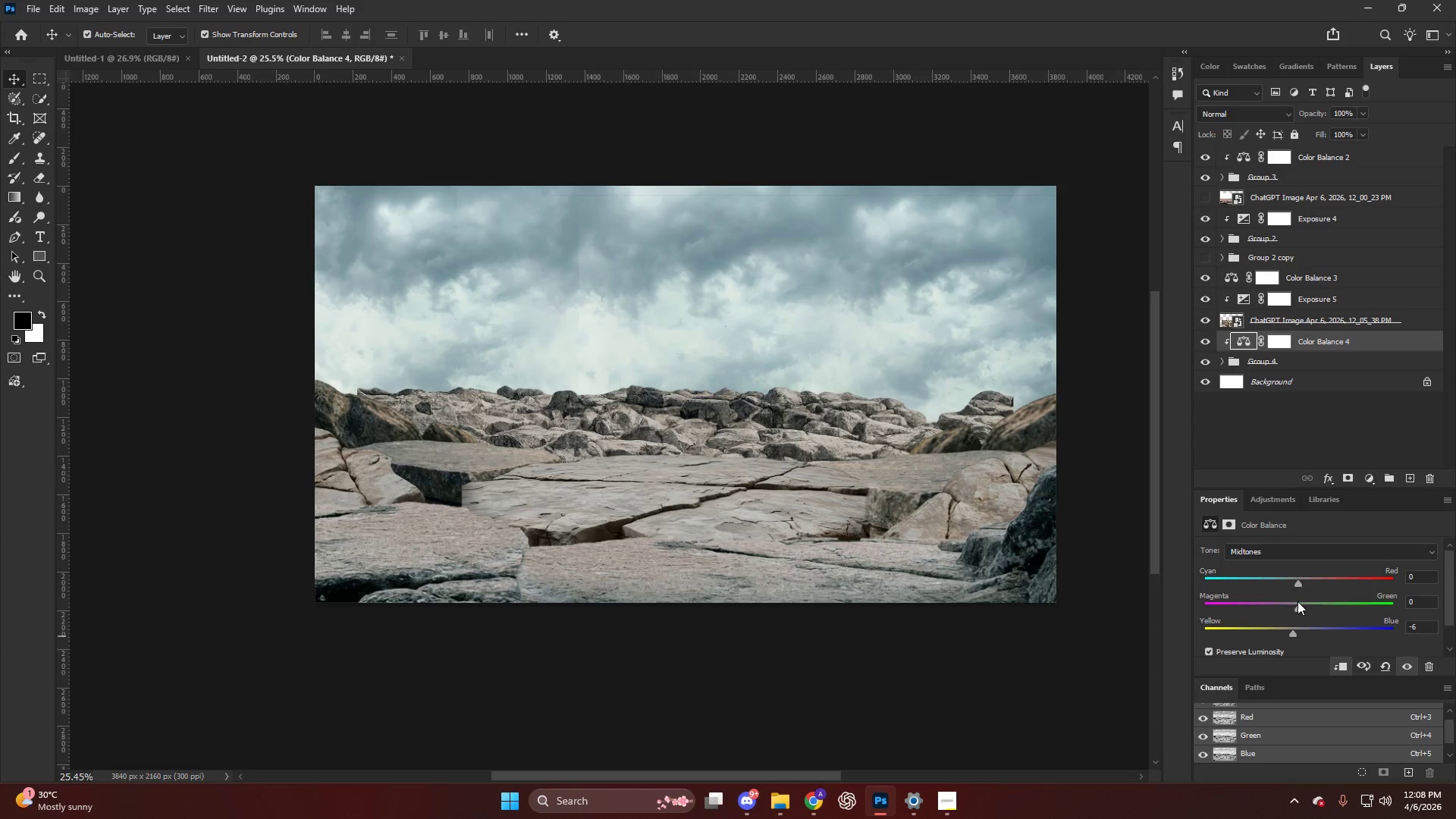 
left_click_drag(start_coordinate=[1298, 601], to_coordinate=[1285, 606])
 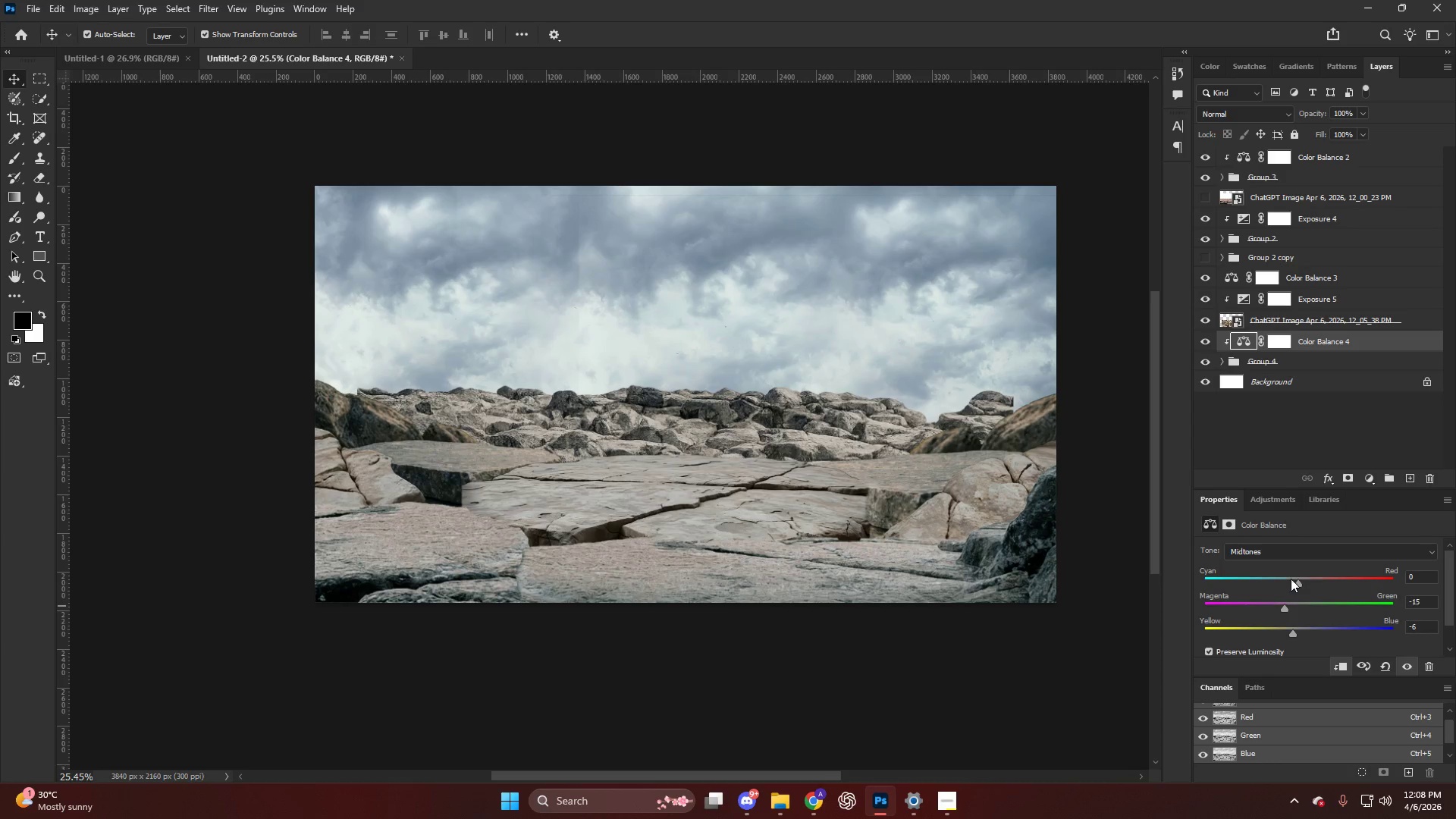 
left_click_drag(start_coordinate=[1291, 578], to_coordinate=[1302, 589])
 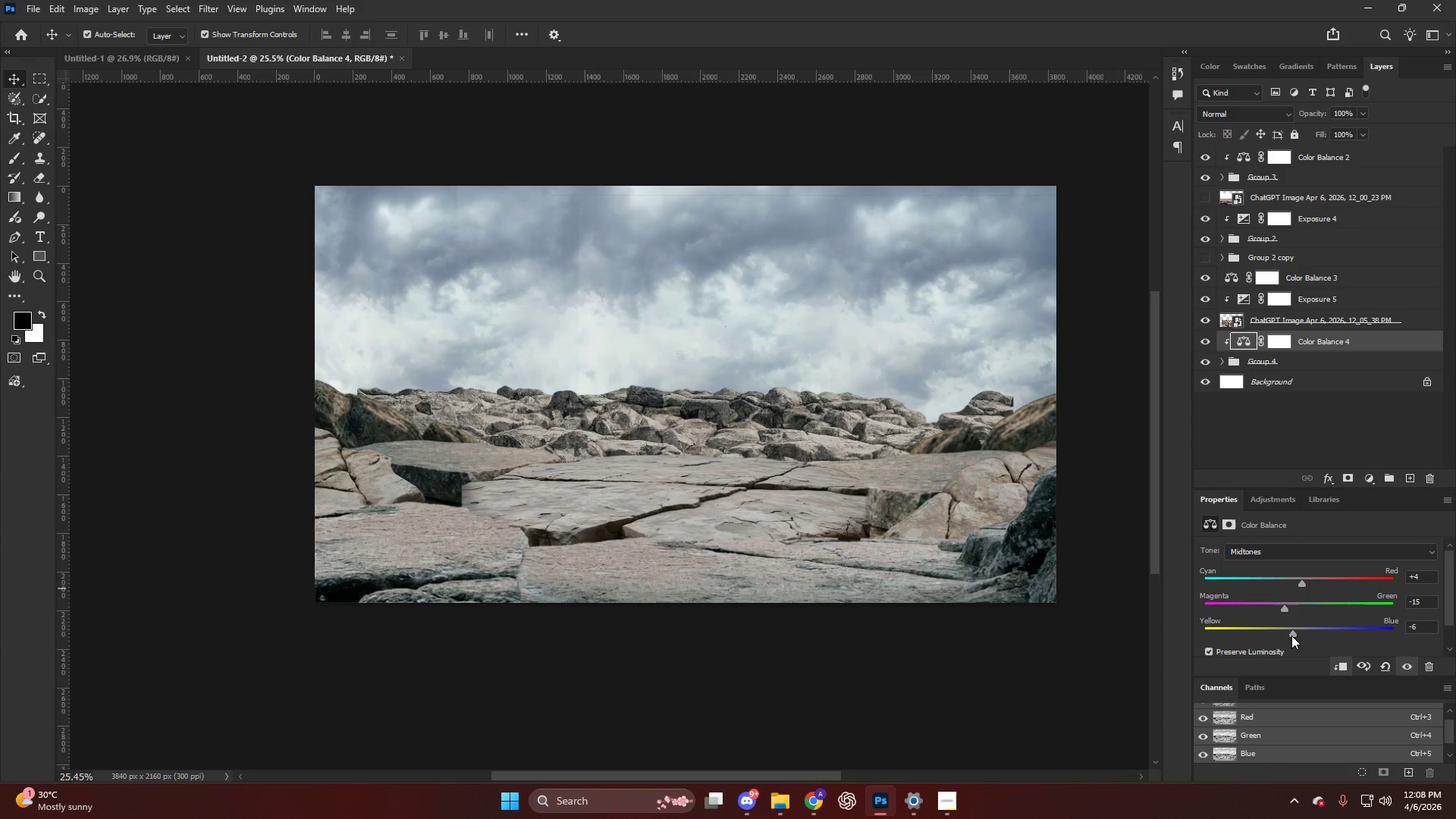 
left_click_drag(start_coordinate=[1294, 632], to_coordinate=[1286, 632])
 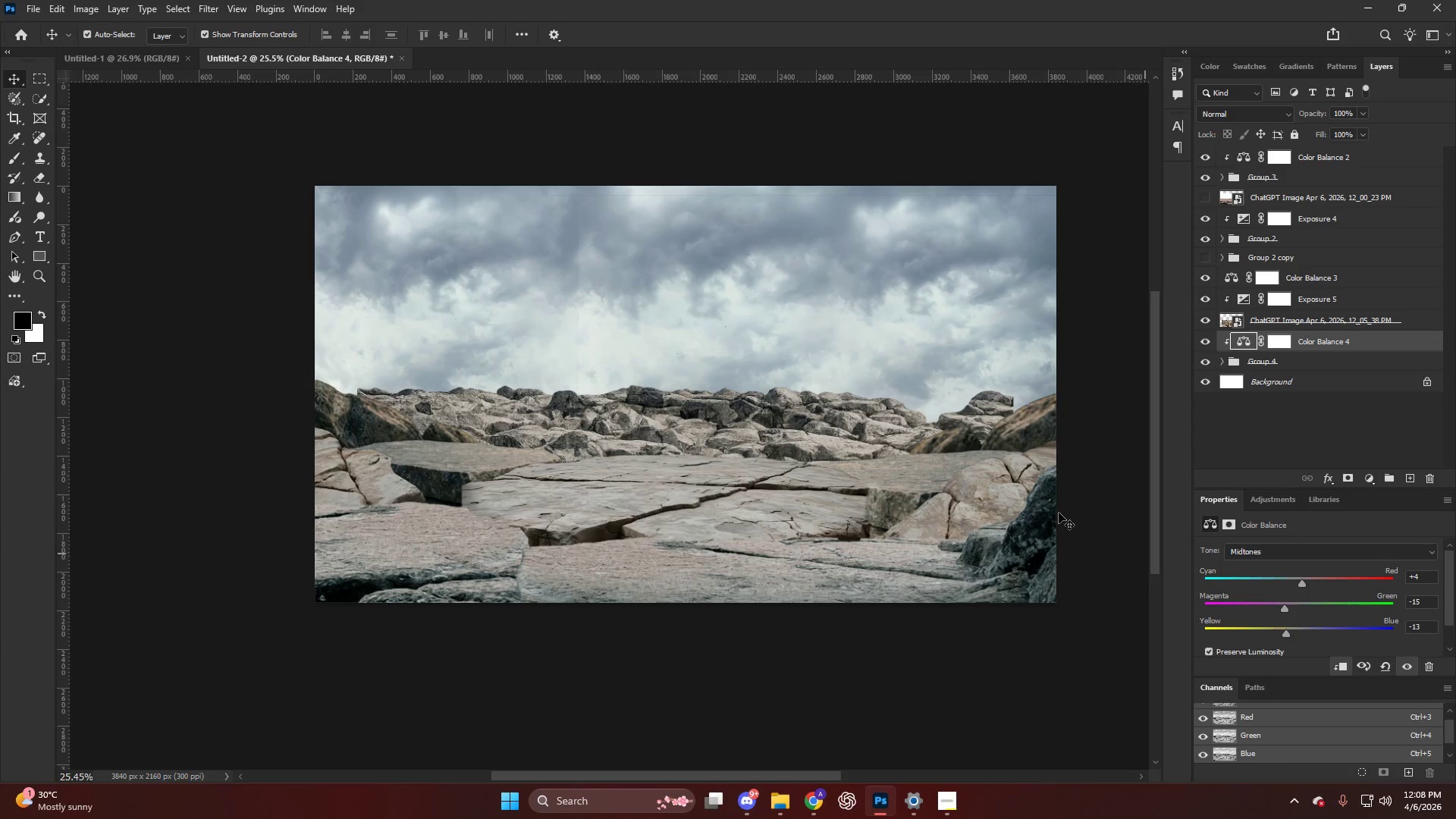 
hold_key(key=AltLeft, duration=0.47)
scroll: coordinate [849, 428], scroll_direction: up, amount: 1.0
 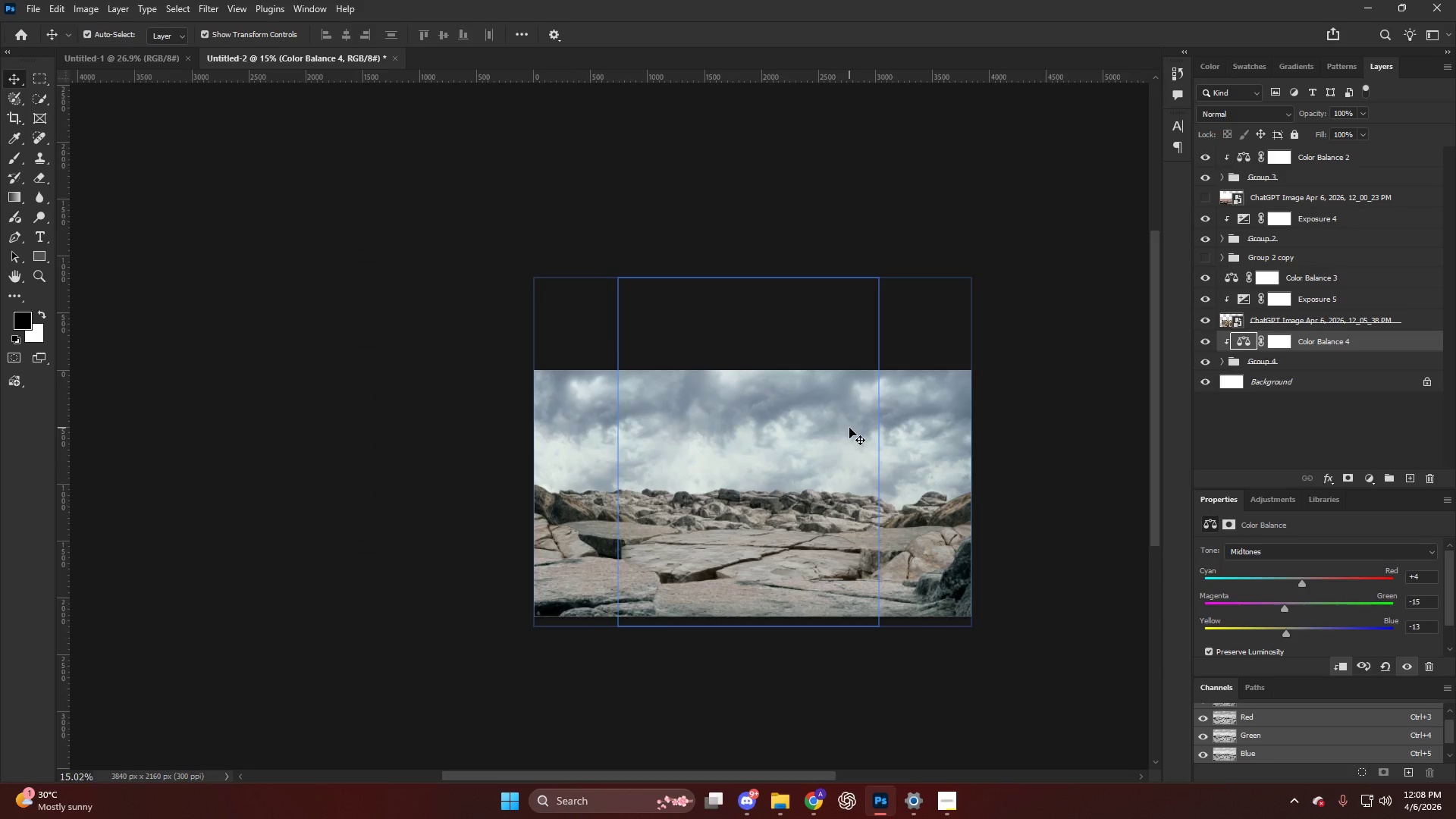 
hold_key(key=AltLeft, duration=0.53)
scroll: coordinate [821, 424], scroll_direction: up, amount: 8.0
 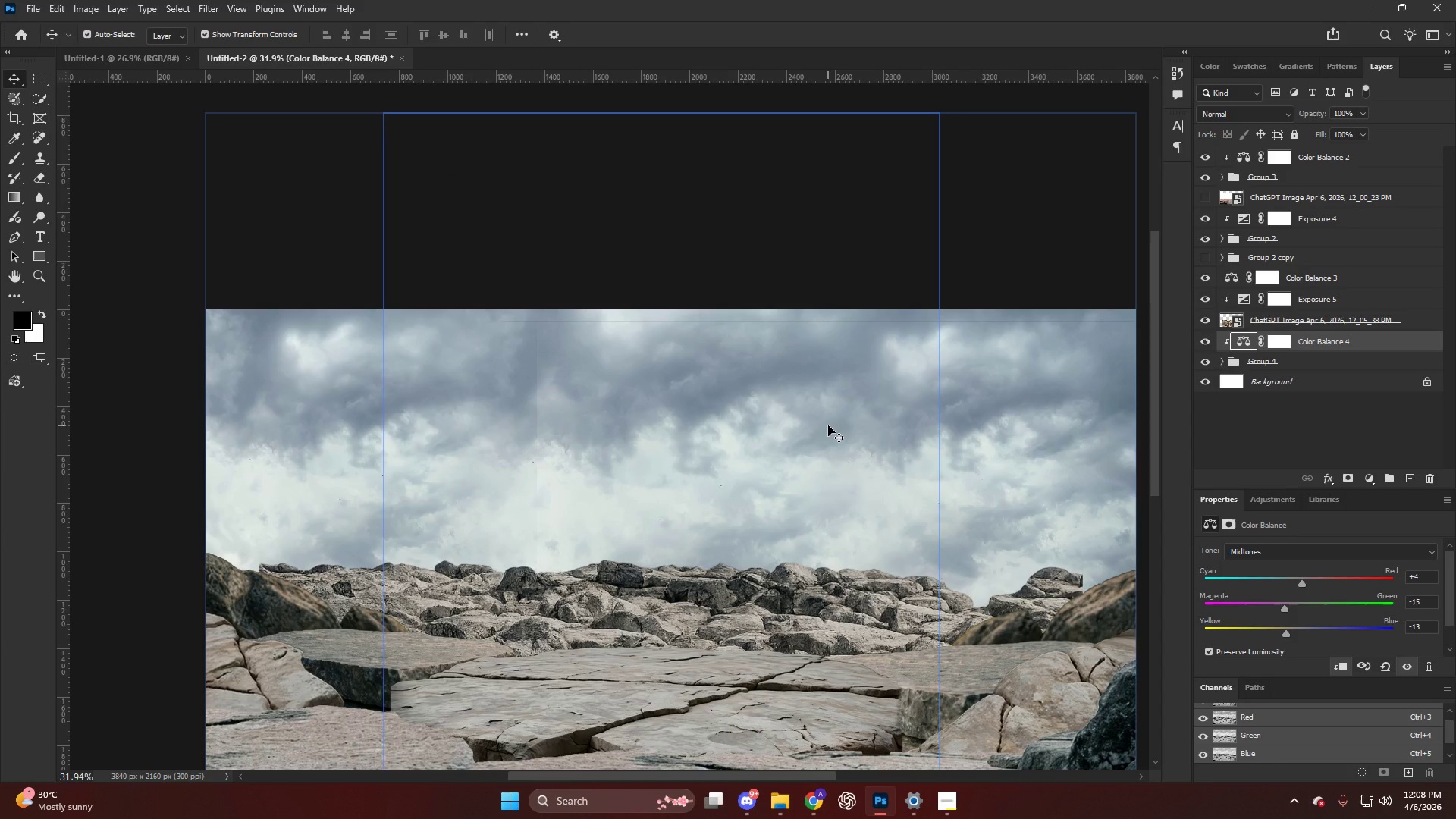 
key(Alt+AltLeft)
 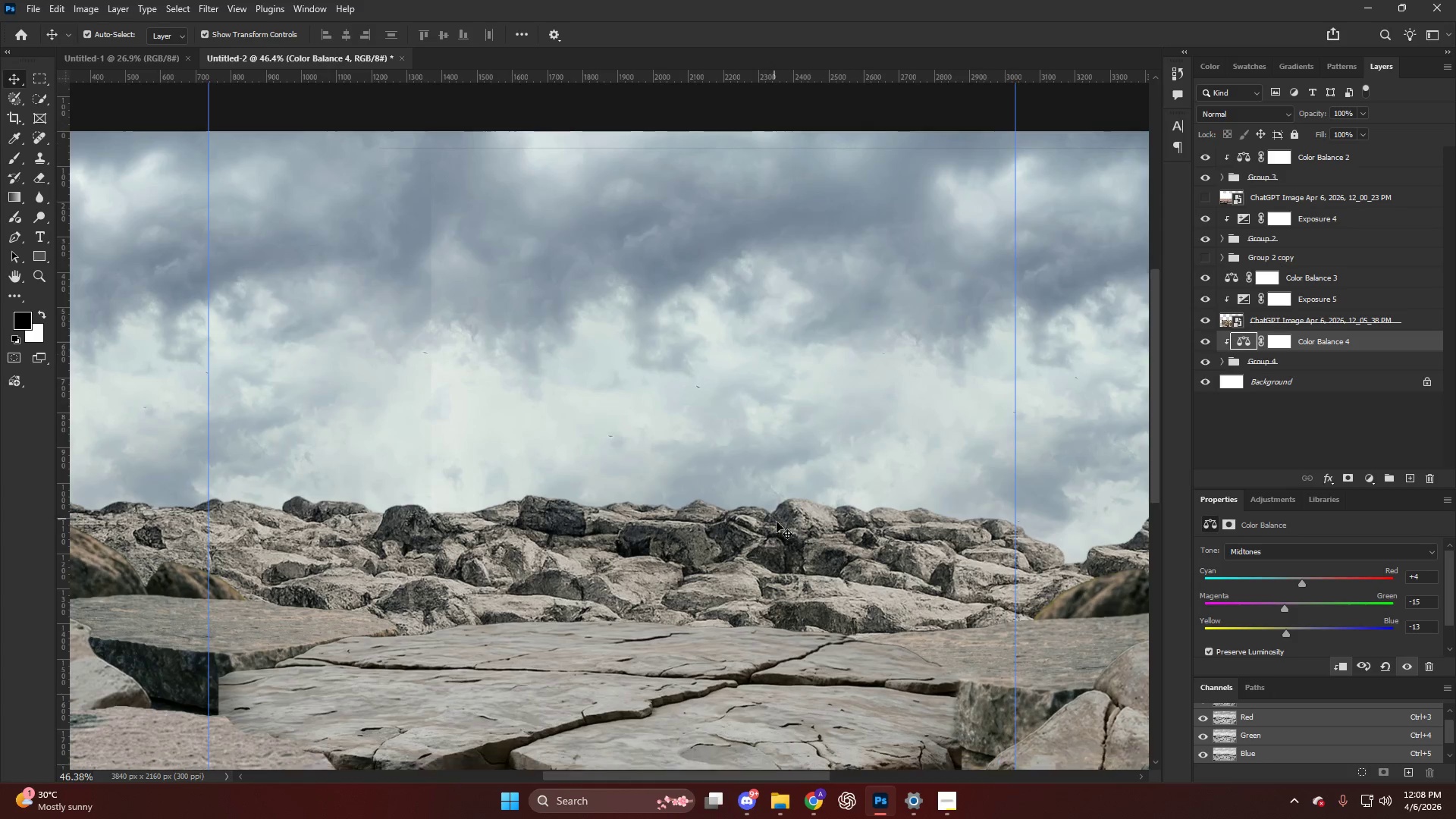 
key(V)
 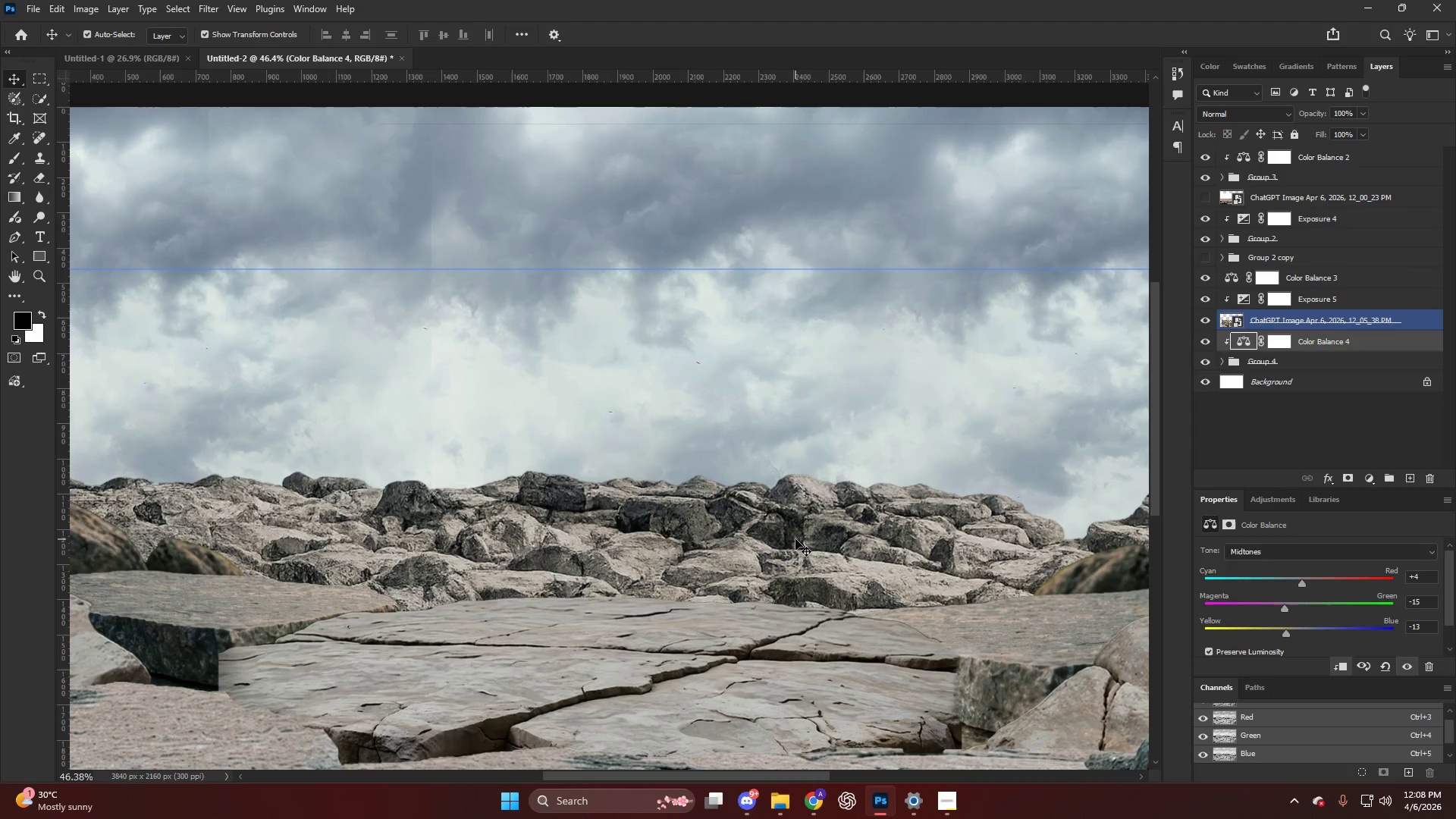 
left_click([795, 539])
 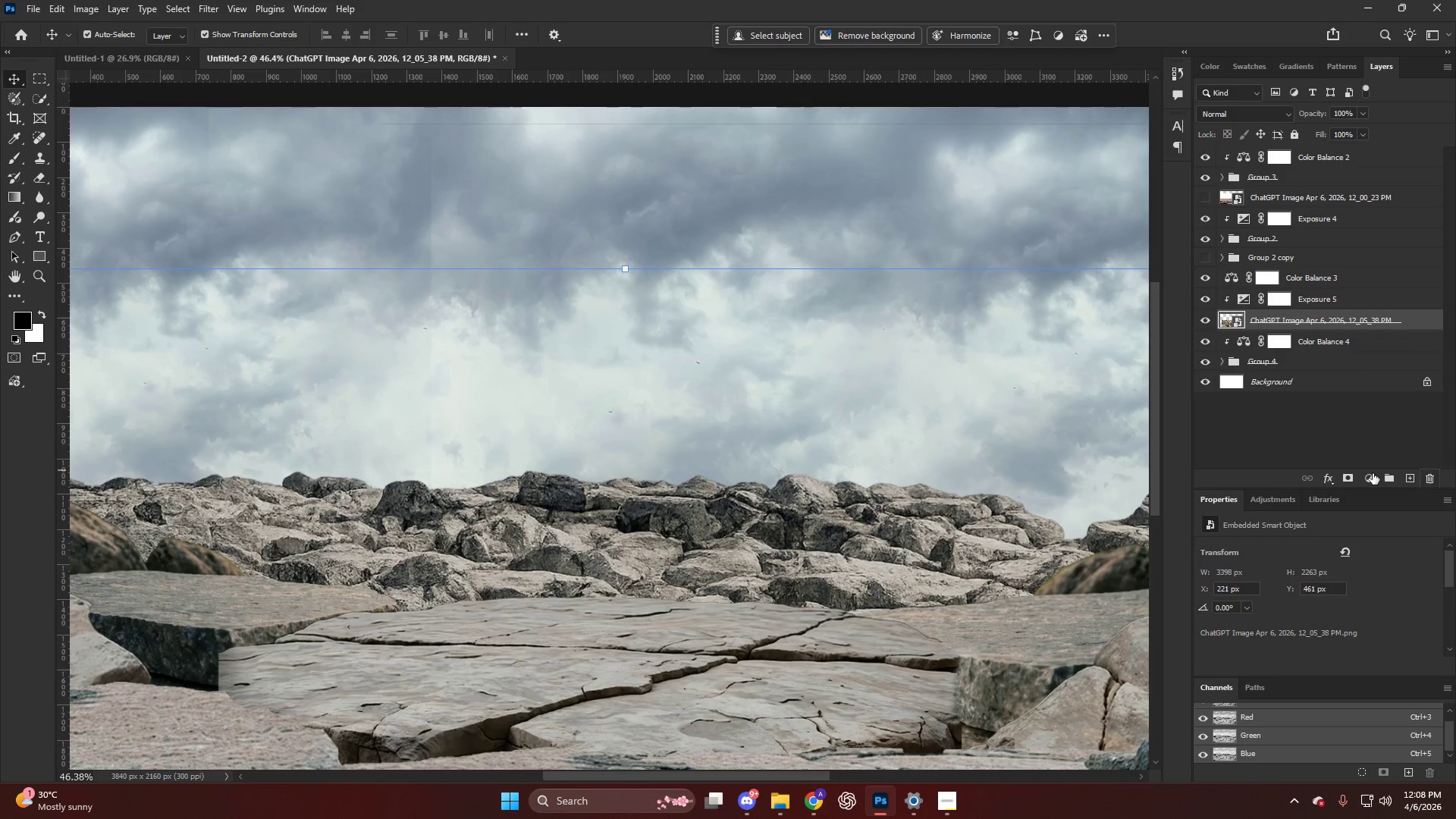 
scroll: coordinate [778, 523], scroll_direction: down, amount: 3.0
 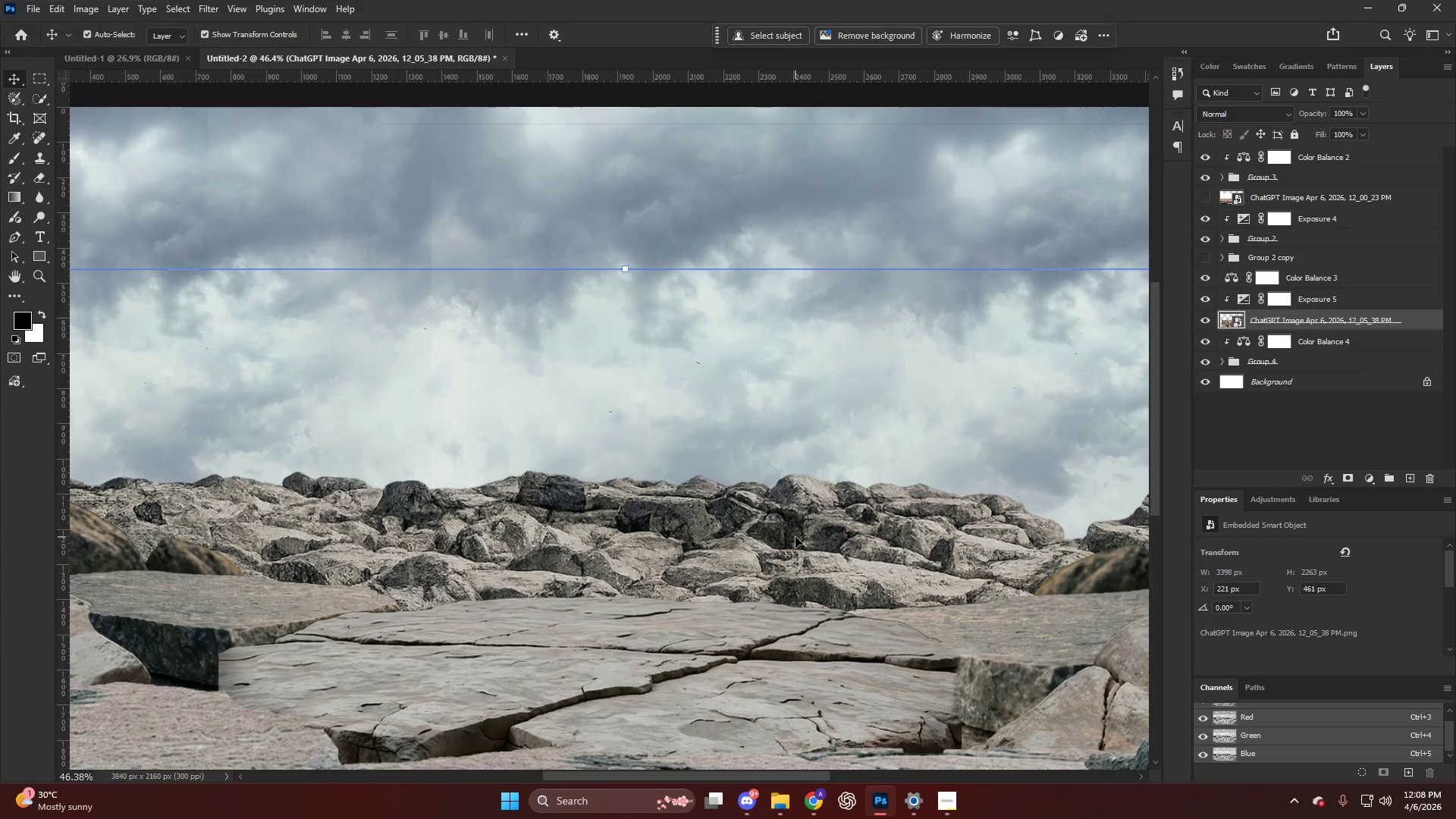 
left_click([1373, 475])
 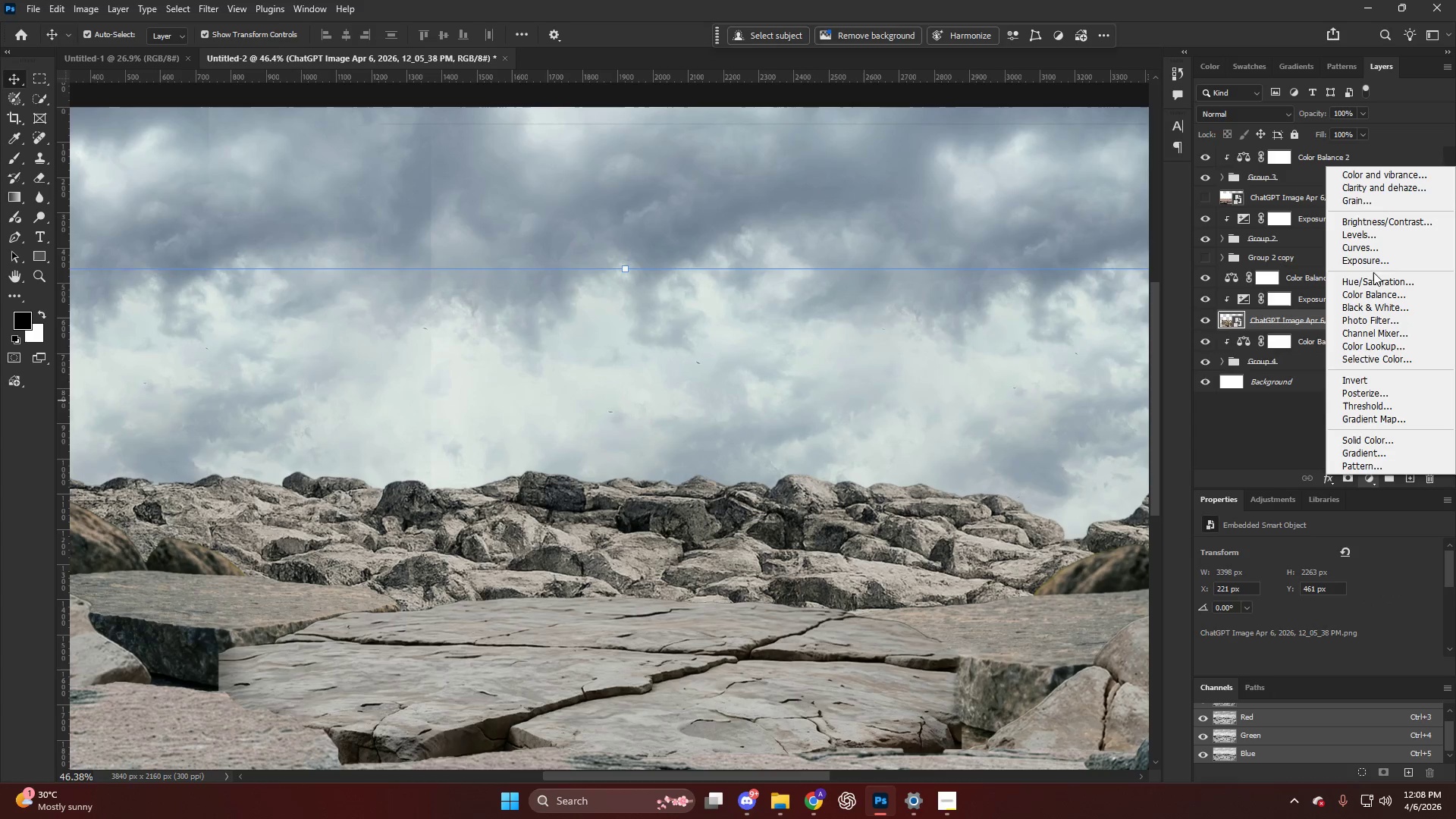 
left_click([1369, 265])
 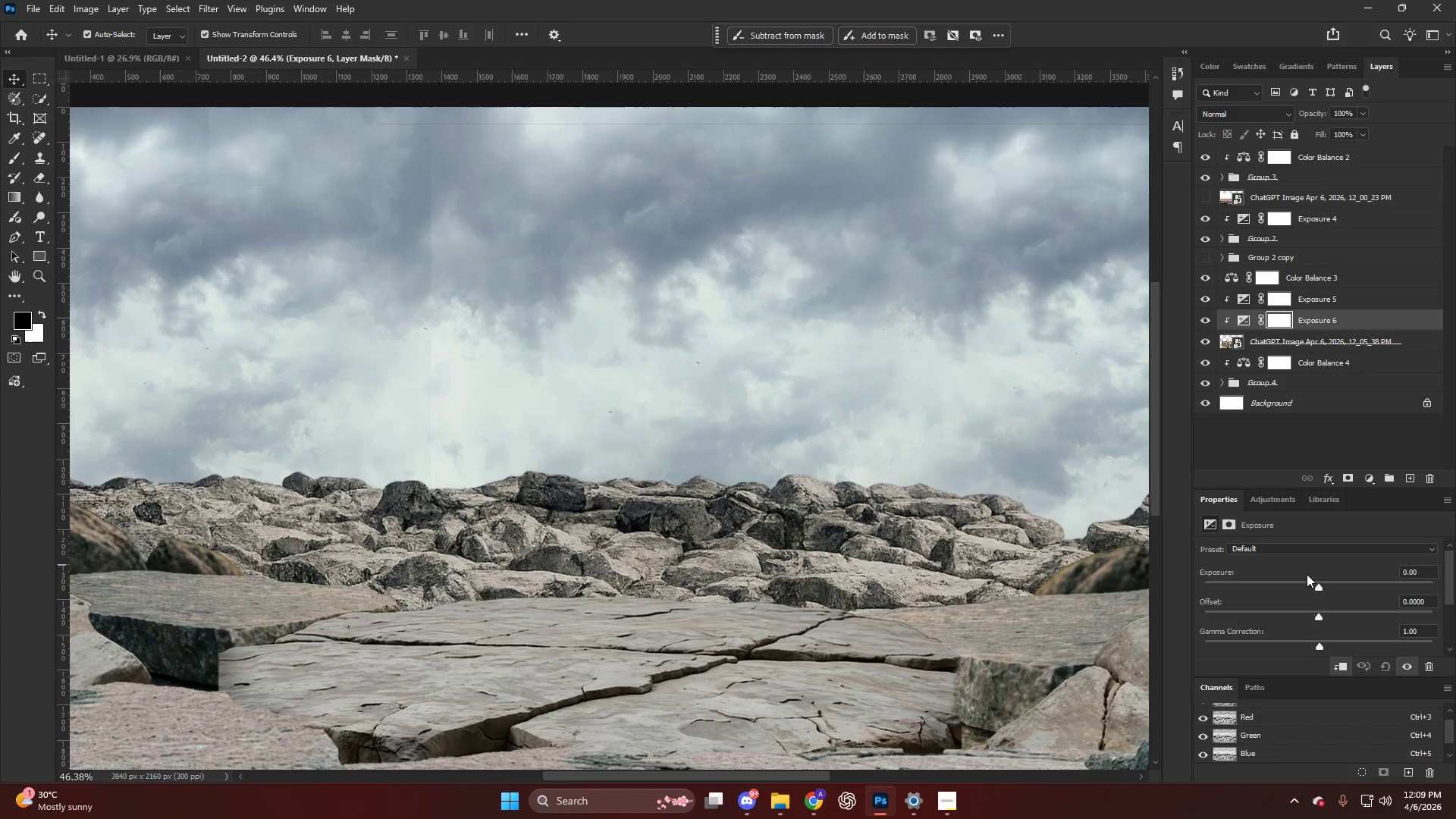 
left_click_drag(start_coordinate=[1307, 584], to_coordinate=[1274, 588])
 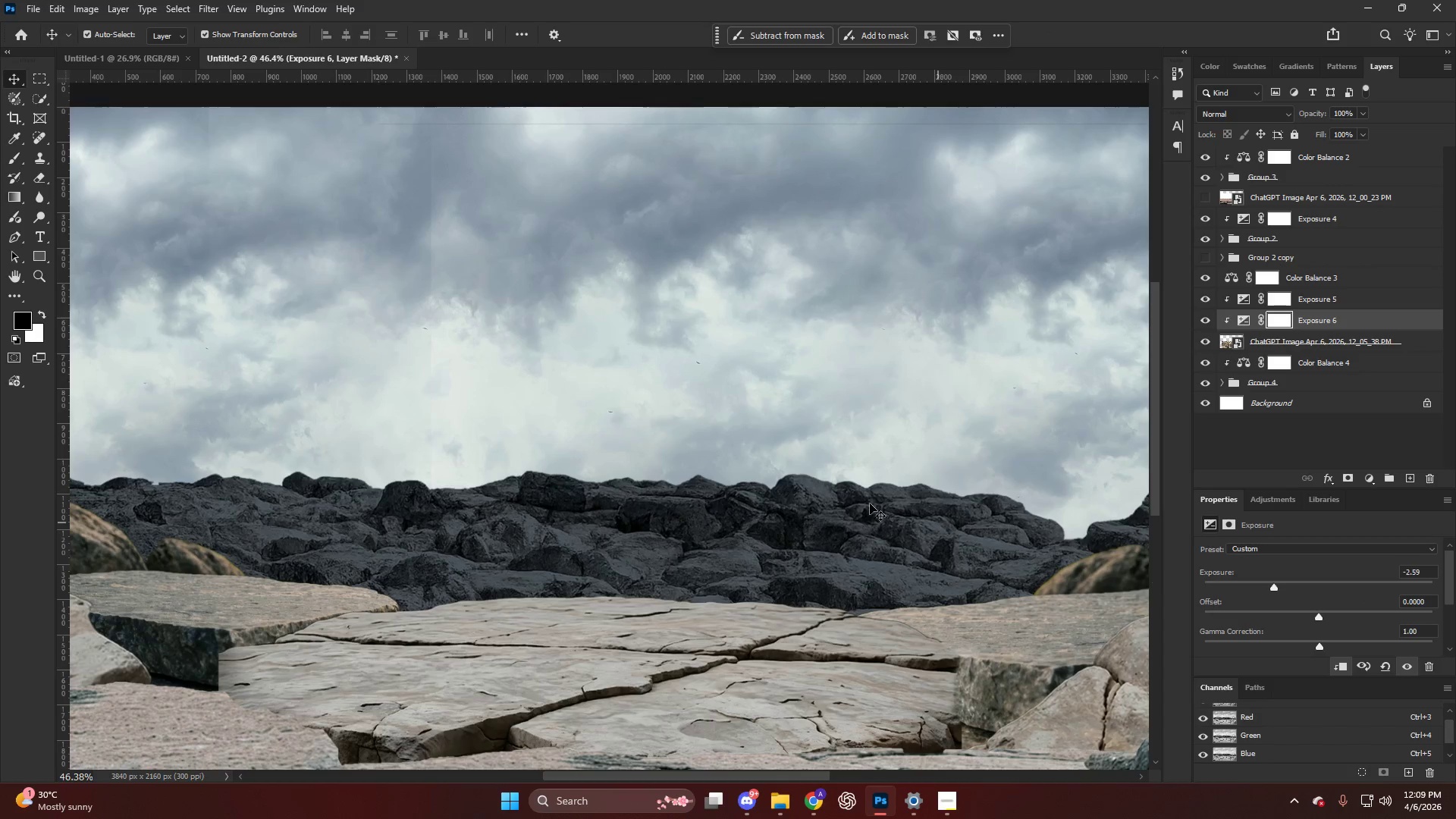 
key(Control+I)
 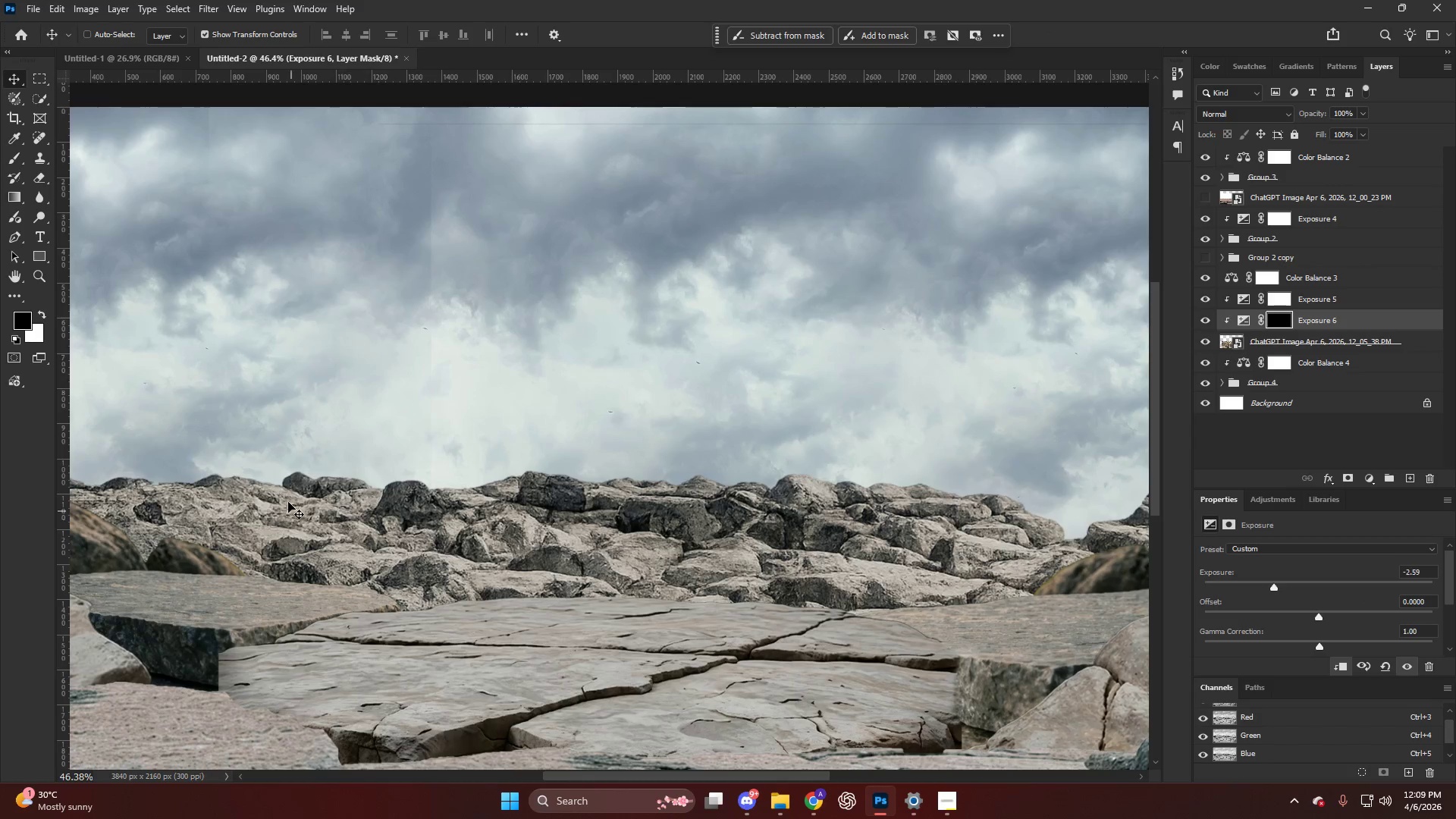 
key(Alt+AltLeft)
 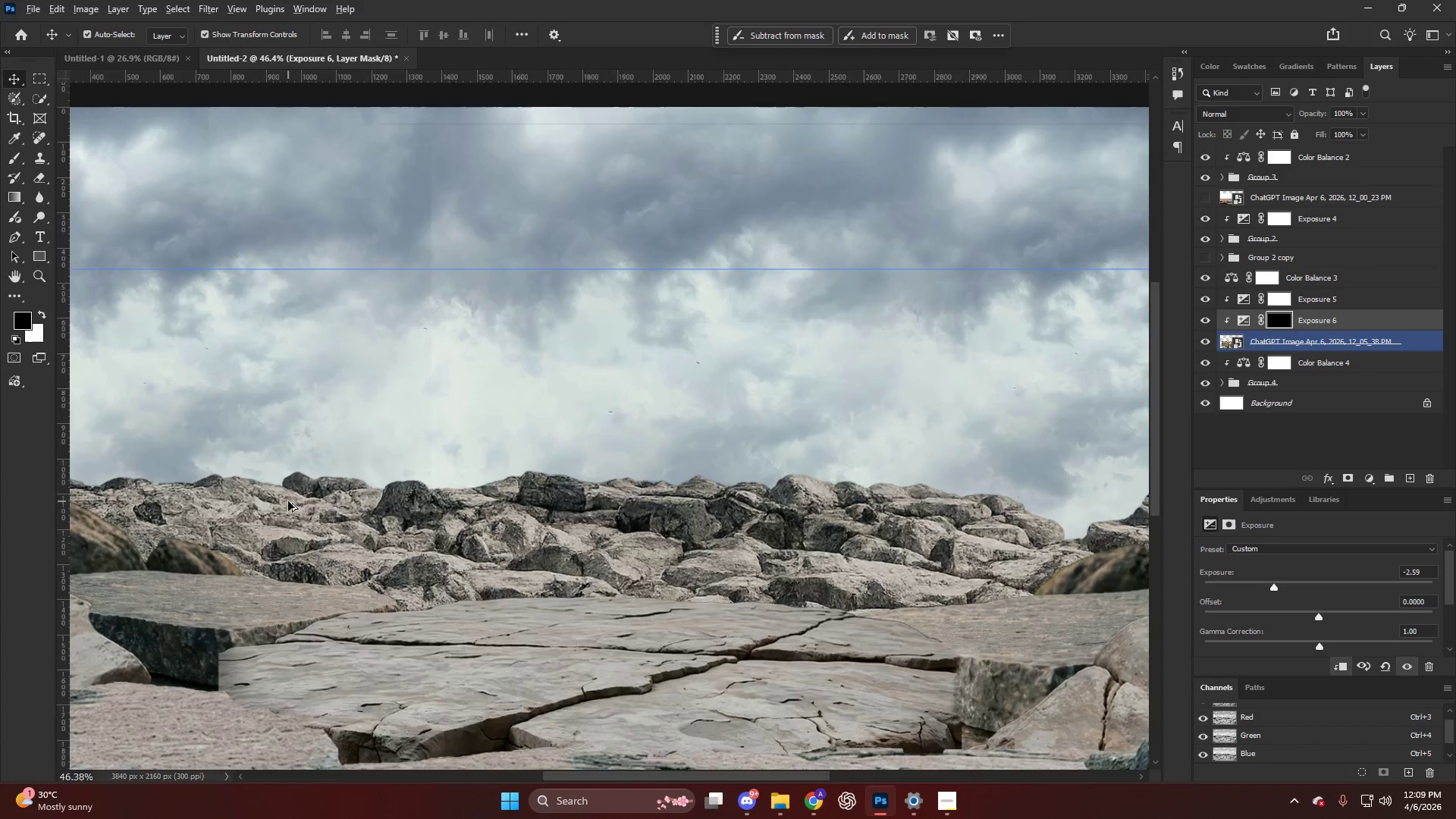 
key(Control+ControlLeft)
 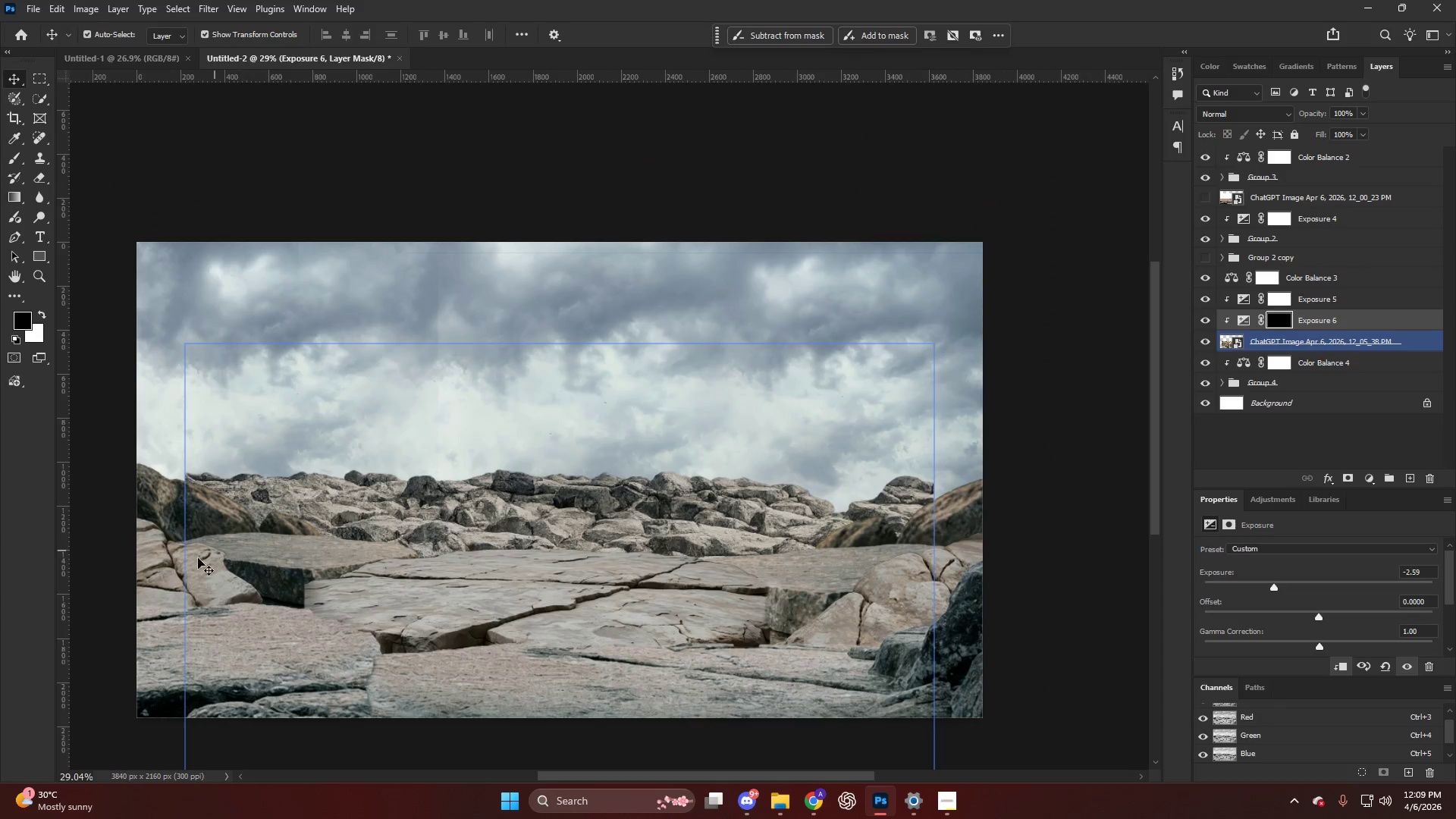 
hold_key(key=AltLeft, duration=0.42)
 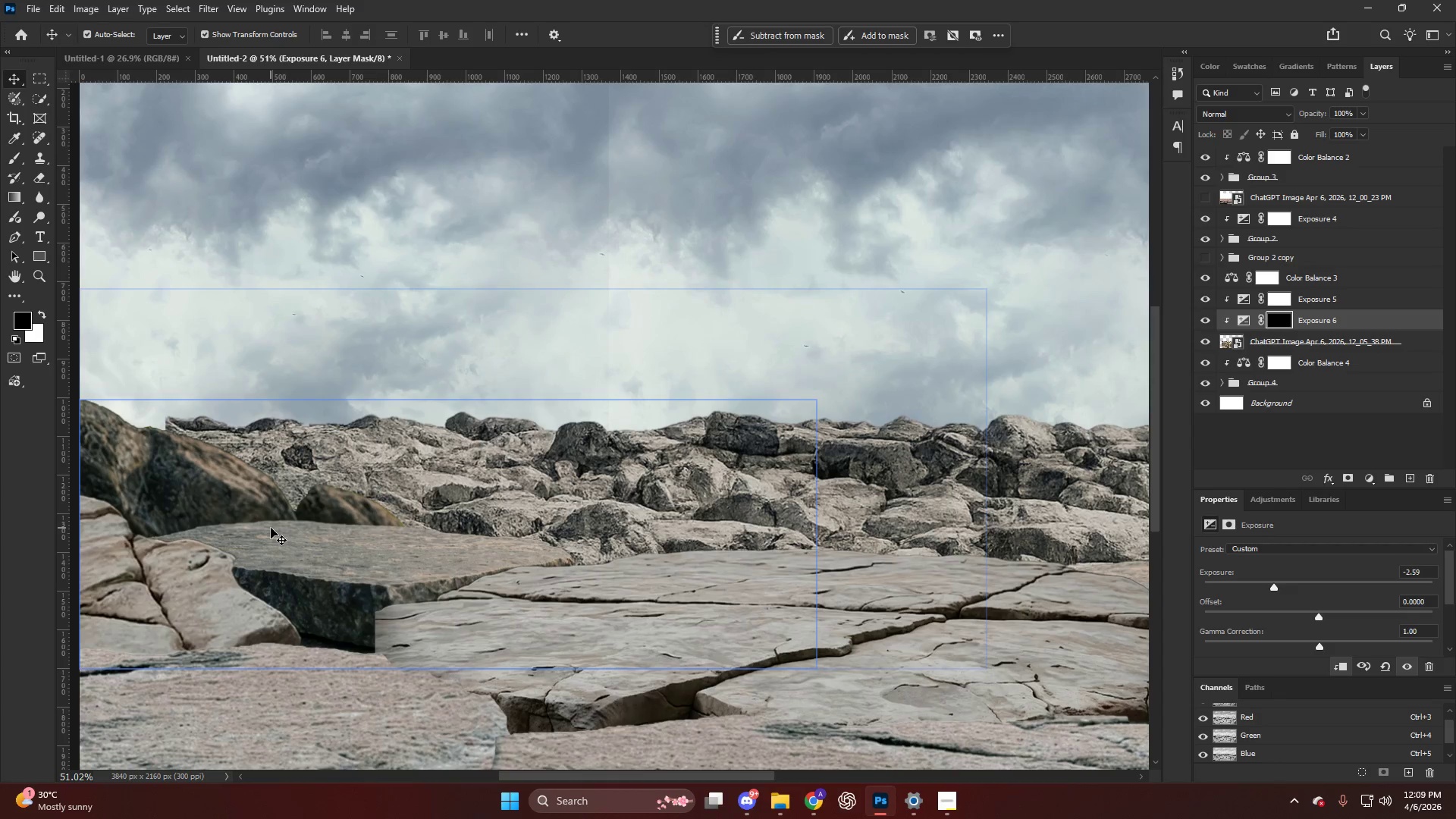 
key(B)
 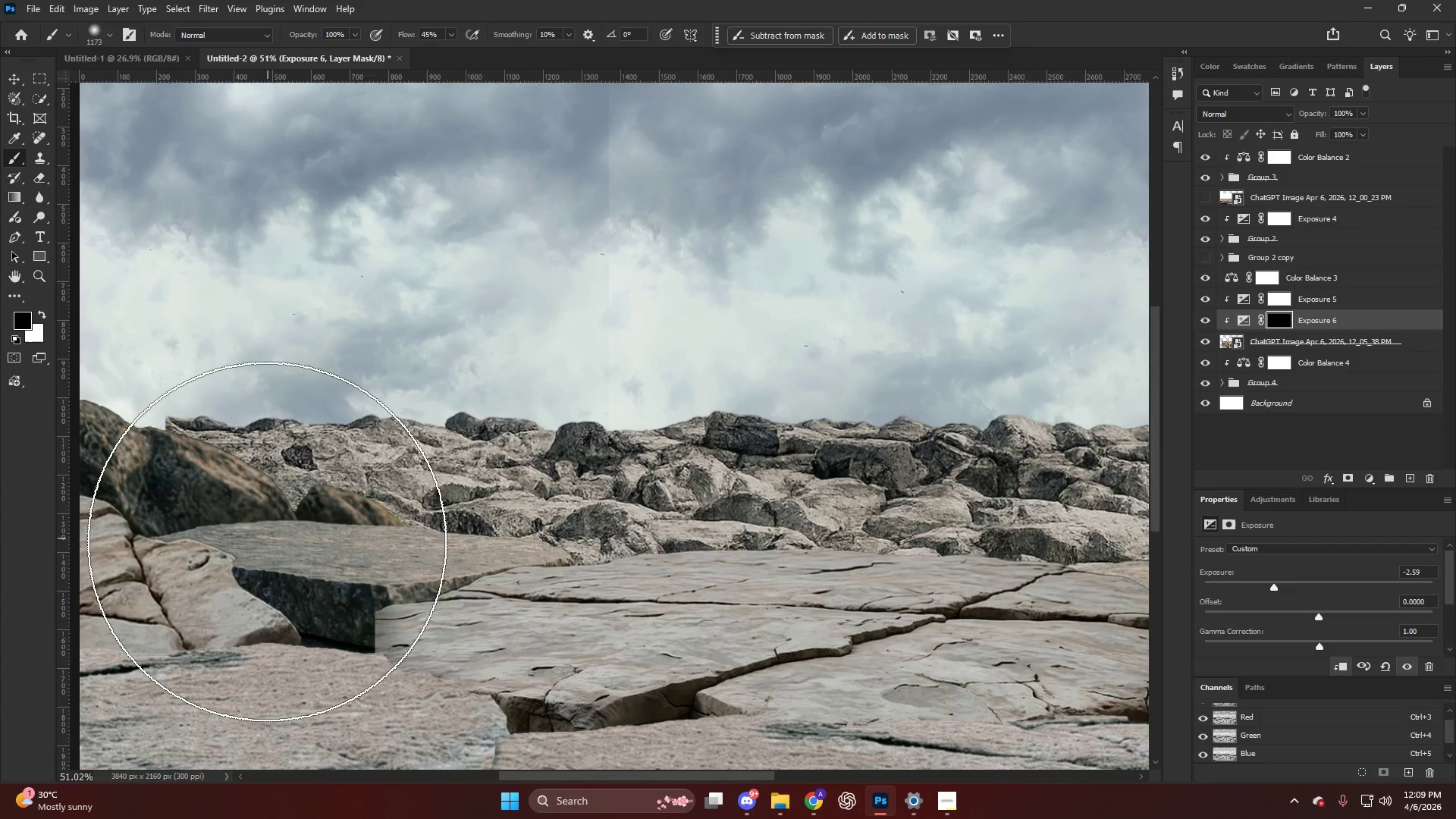 
scroll: coordinate [267, 532], scroll_direction: up, amount: 5.0
 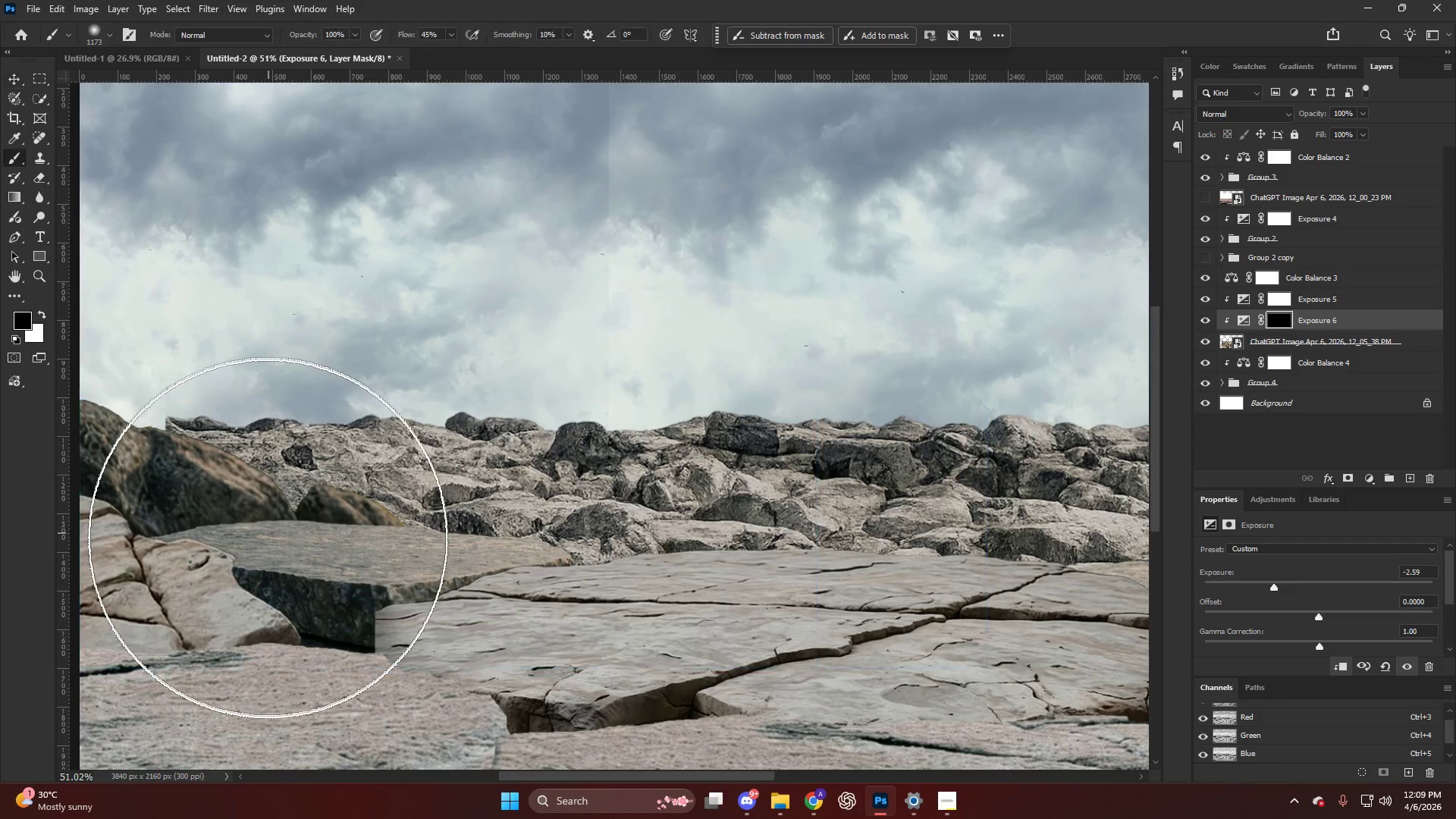 
hold_key(key=AltLeft, duration=0.72)
 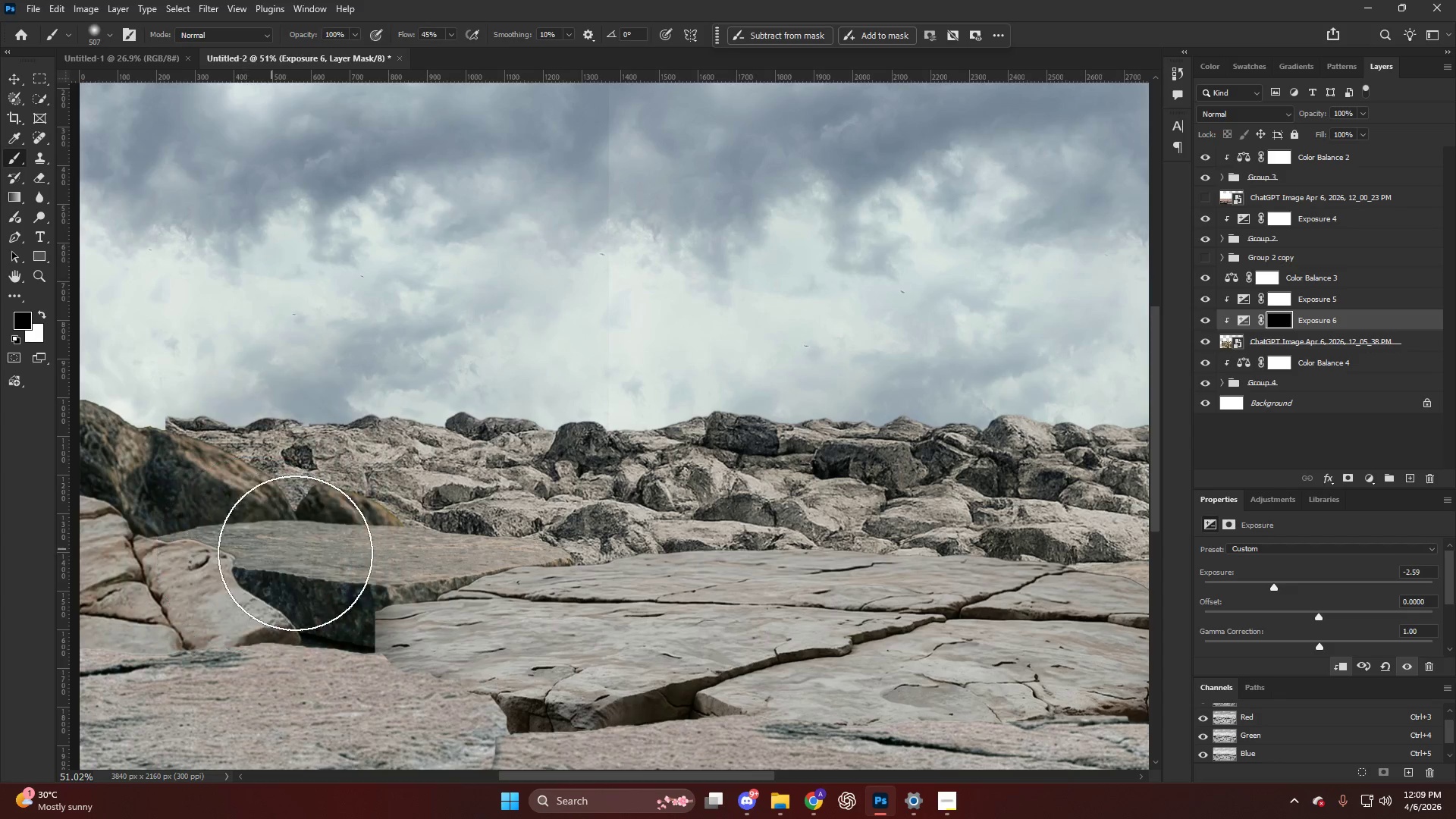 
left_click_drag(start_coordinate=[295, 553], to_coordinate=[664, 632])
 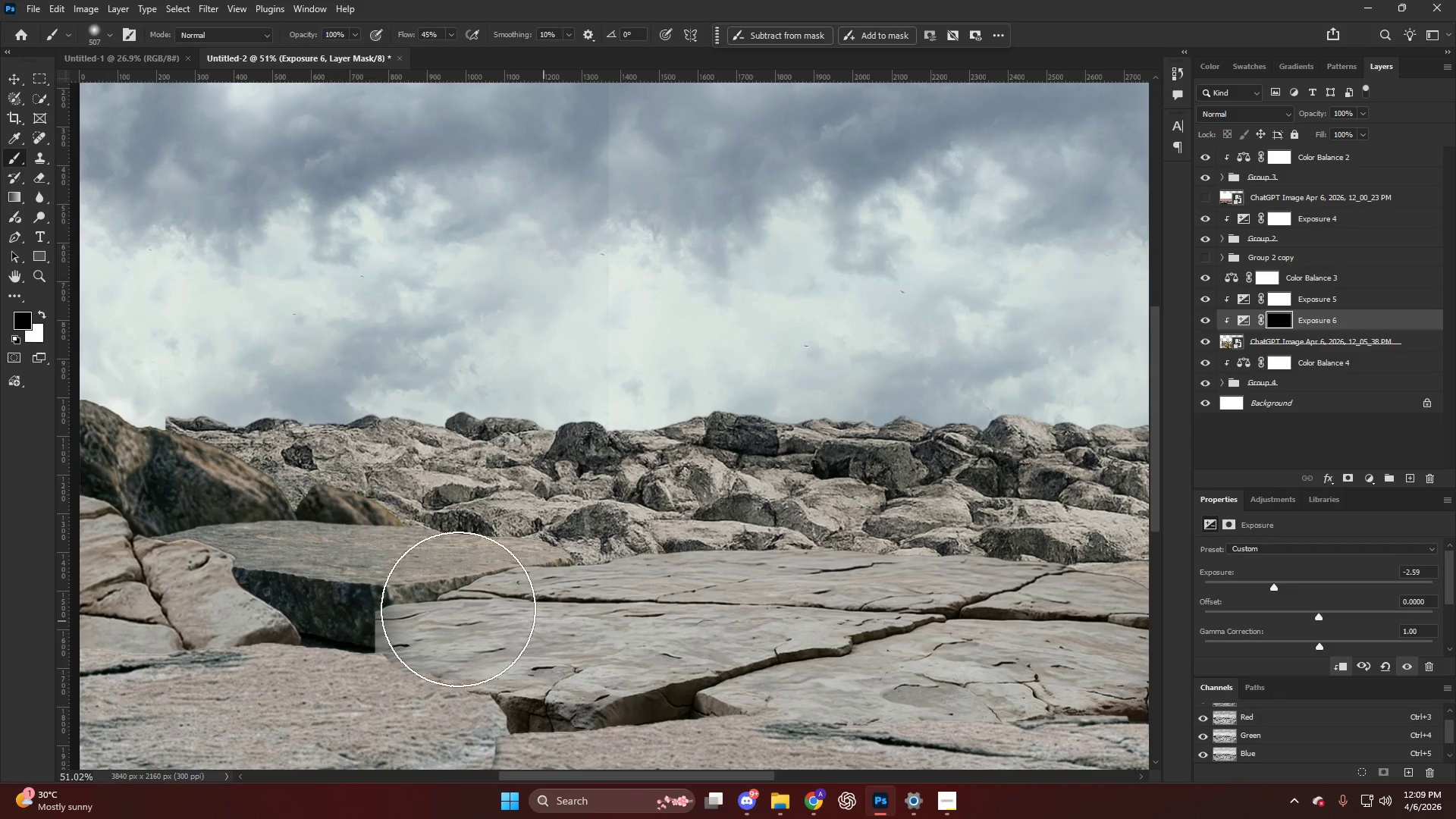 
key(X)
 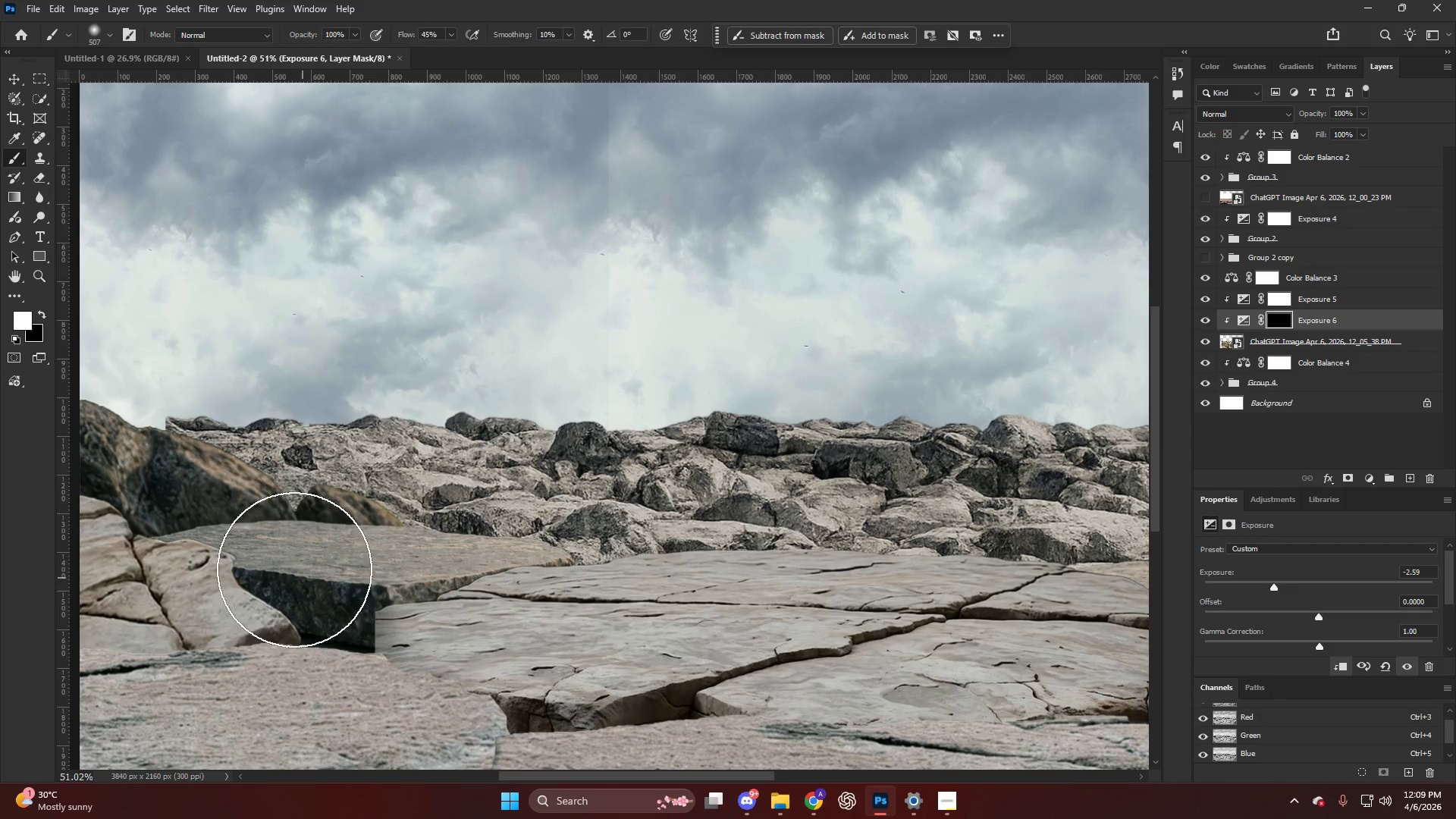 
left_click_drag(start_coordinate=[275, 559], to_coordinate=[800, 648])
 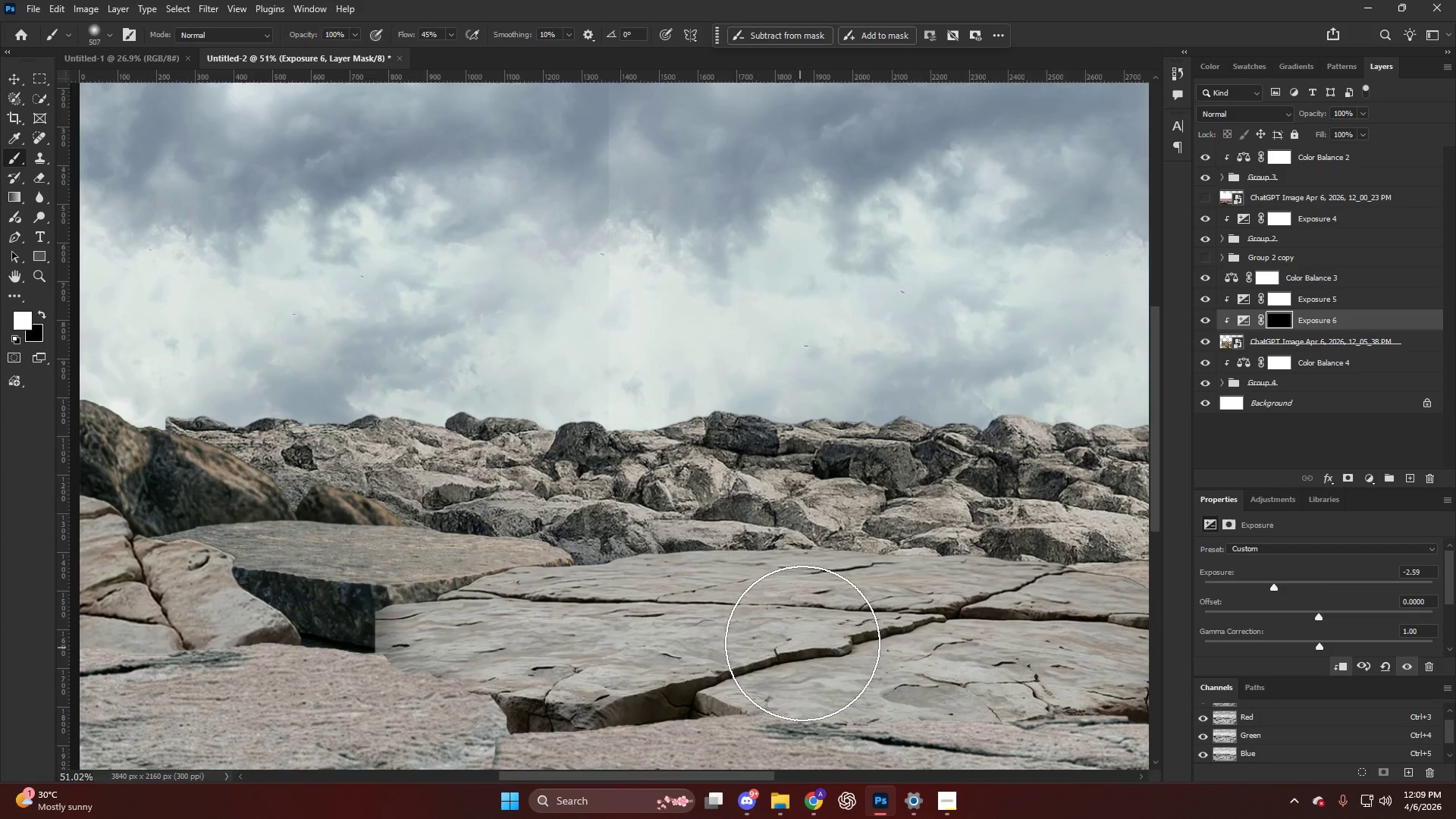 
key(Alt+AltLeft)
 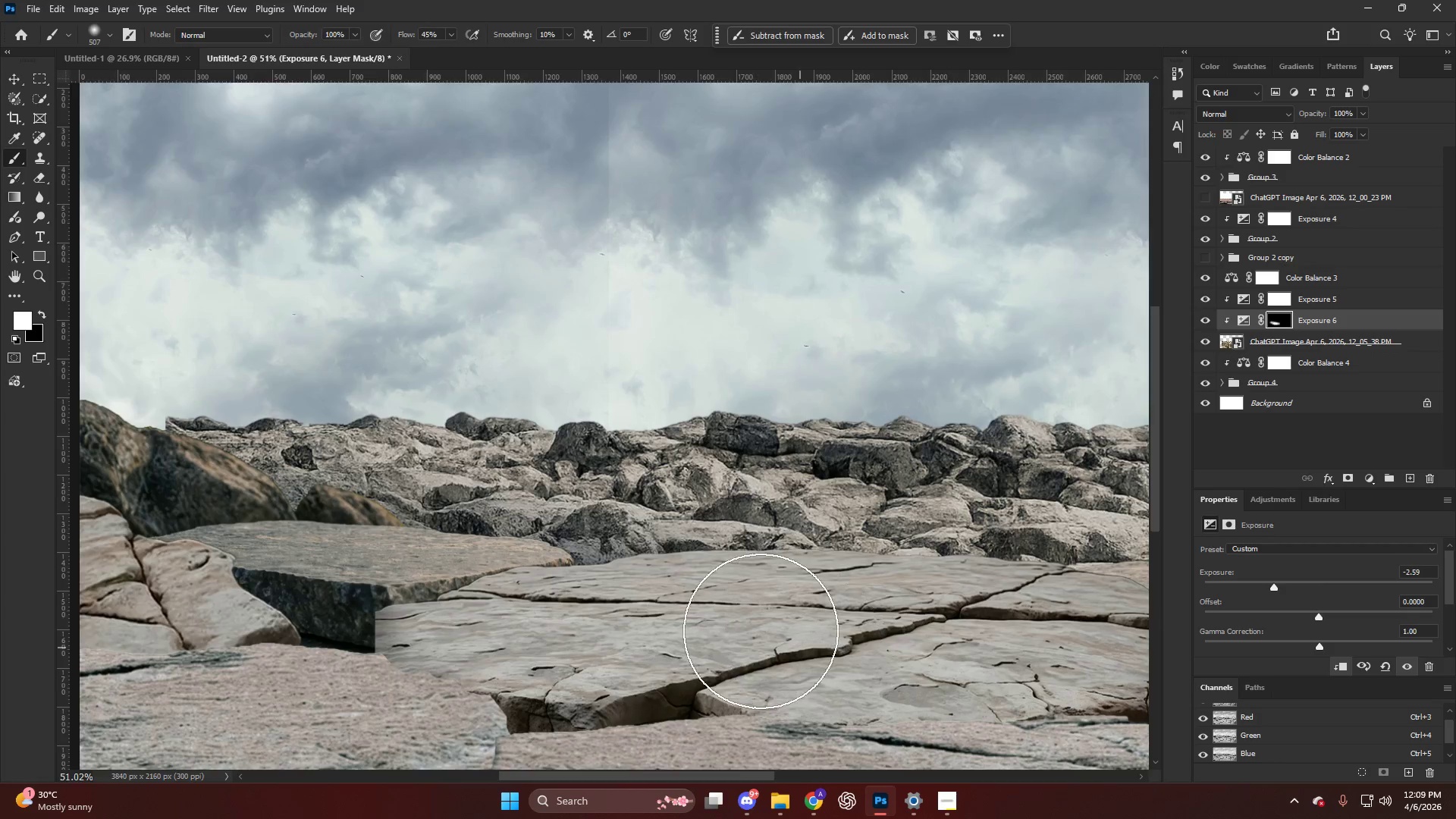 
left_click_drag(start_coordinate=[738, 635], to_coordinate=[1077, 606])
 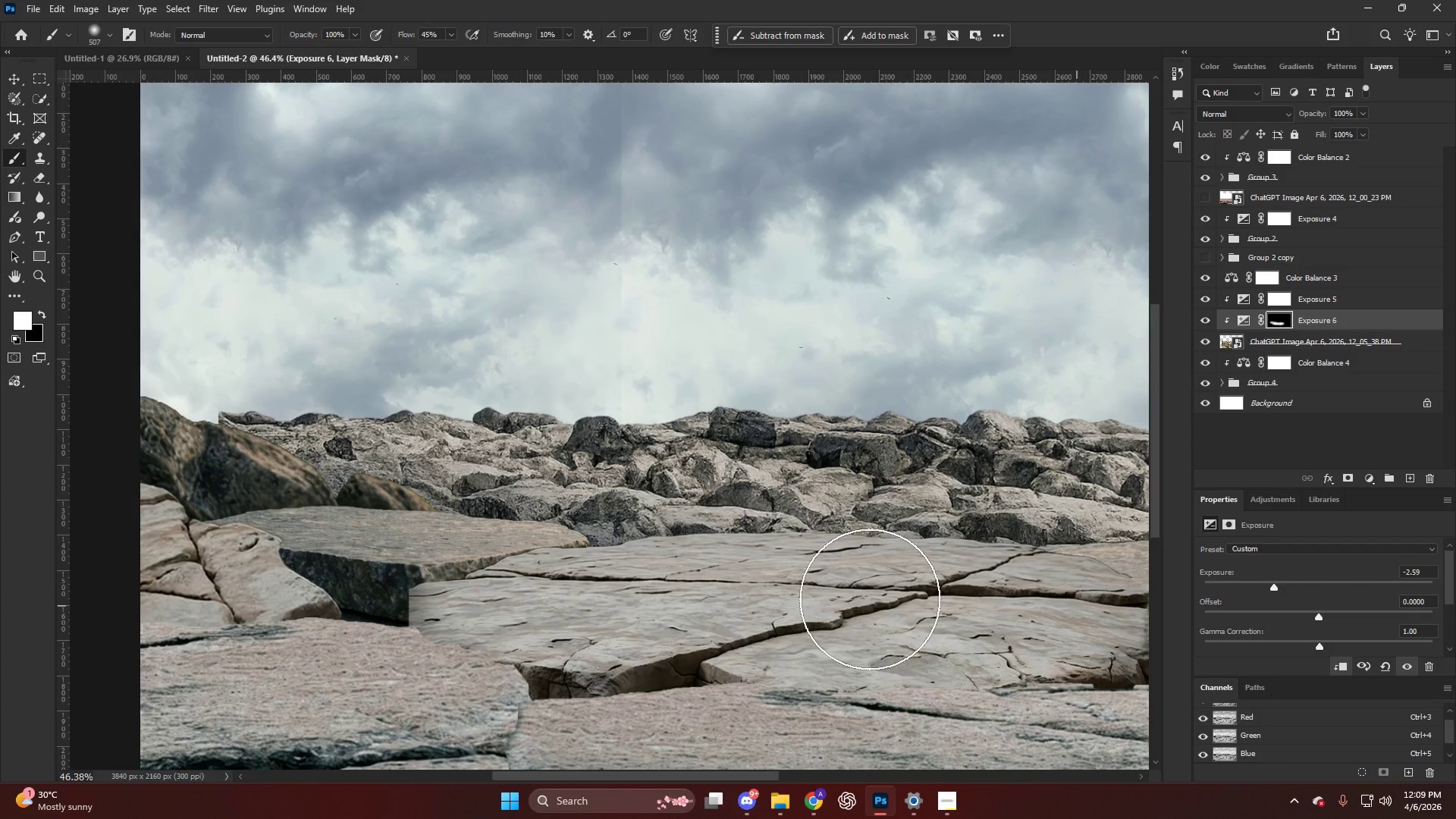 
scroll: coordinate [750, 630], scroll_direction: down, amount: 3.0
 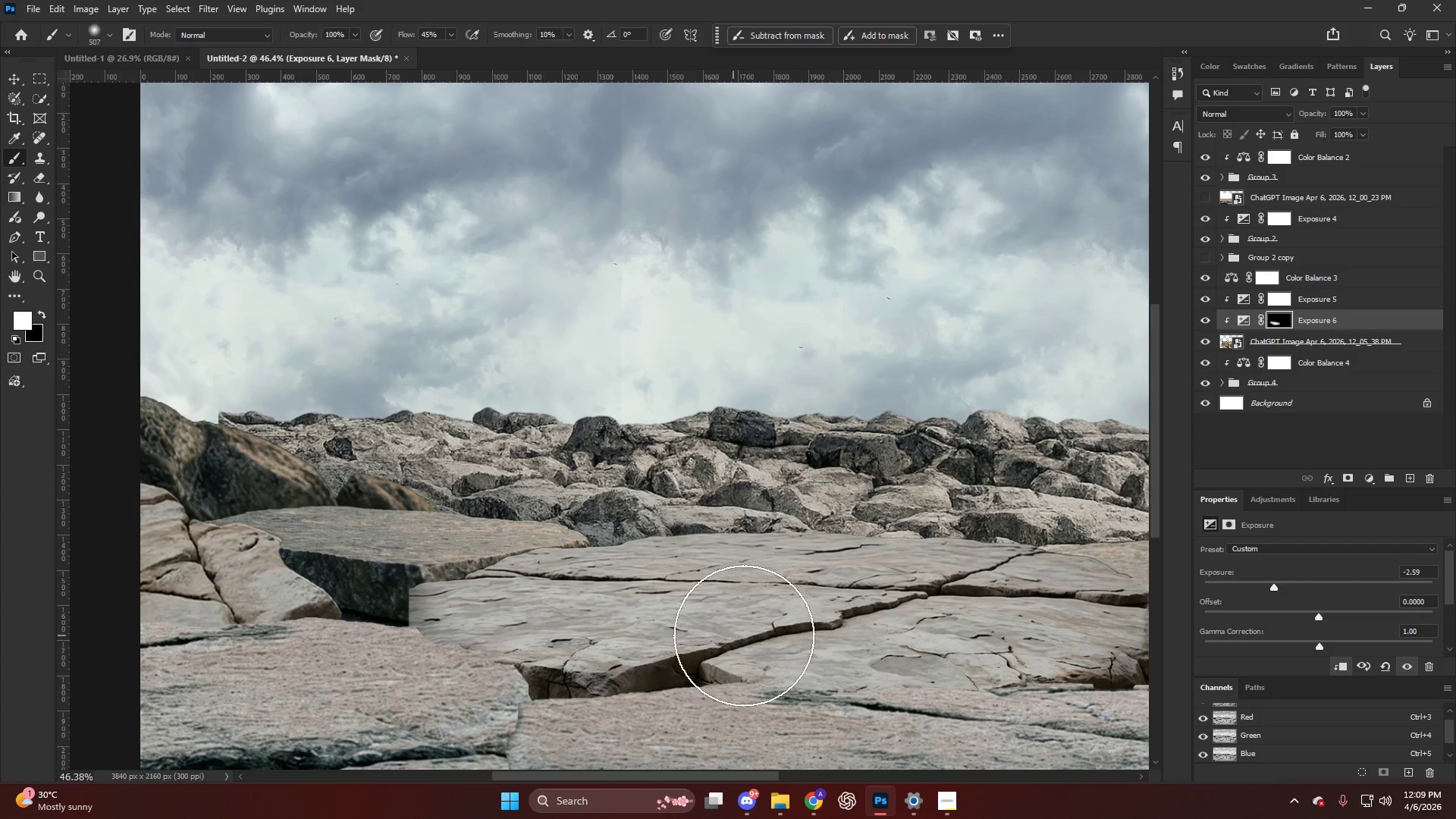 
hold_key(key=ControlLeft, duration=0.78)
 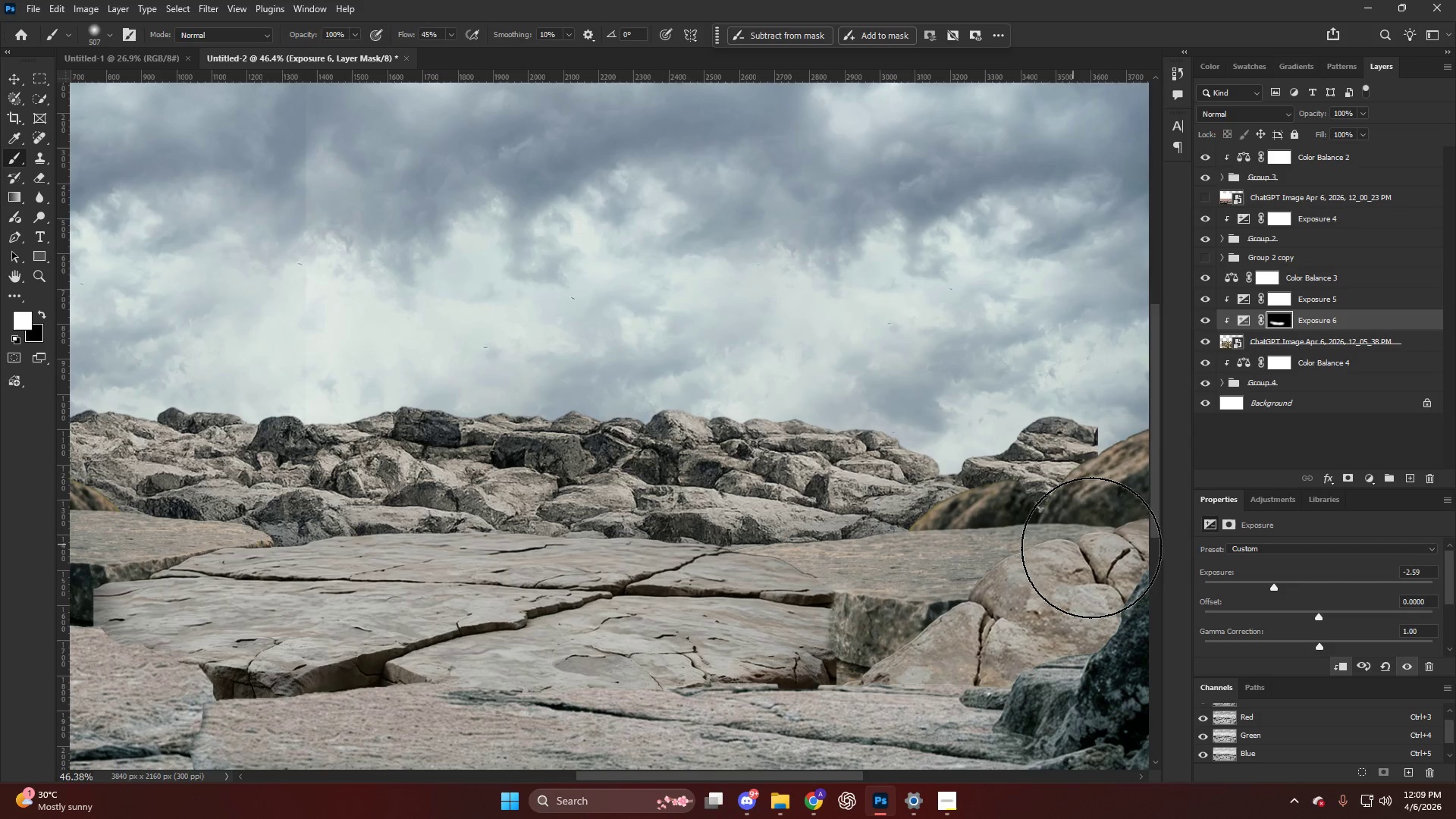 
left_click_drag(start_coordinate=[815, 594], to_coordinate=[1166, 531])
 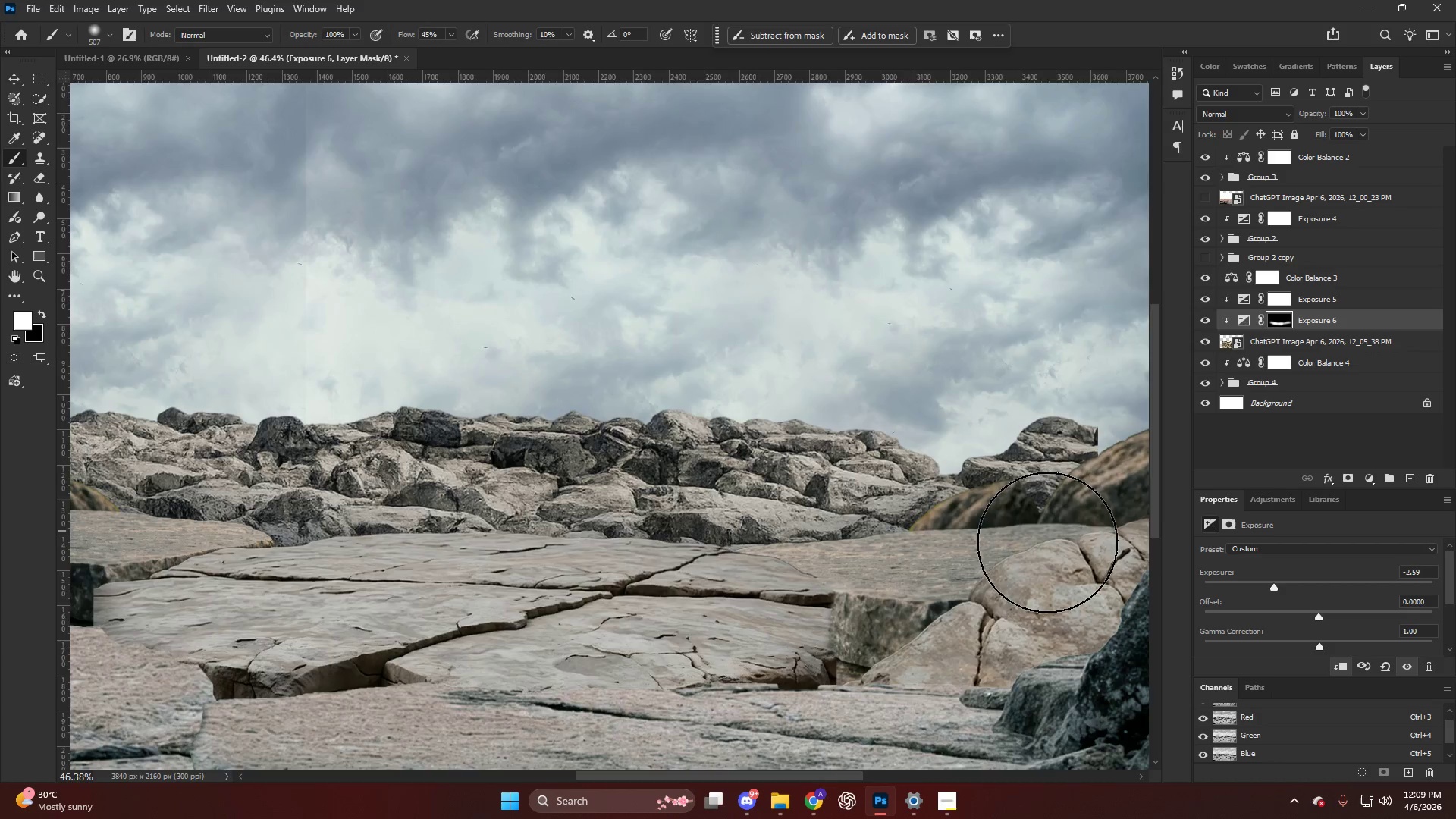 
scroll: coordinate [692, 549], scroll_direction: down, amount: 26.0
 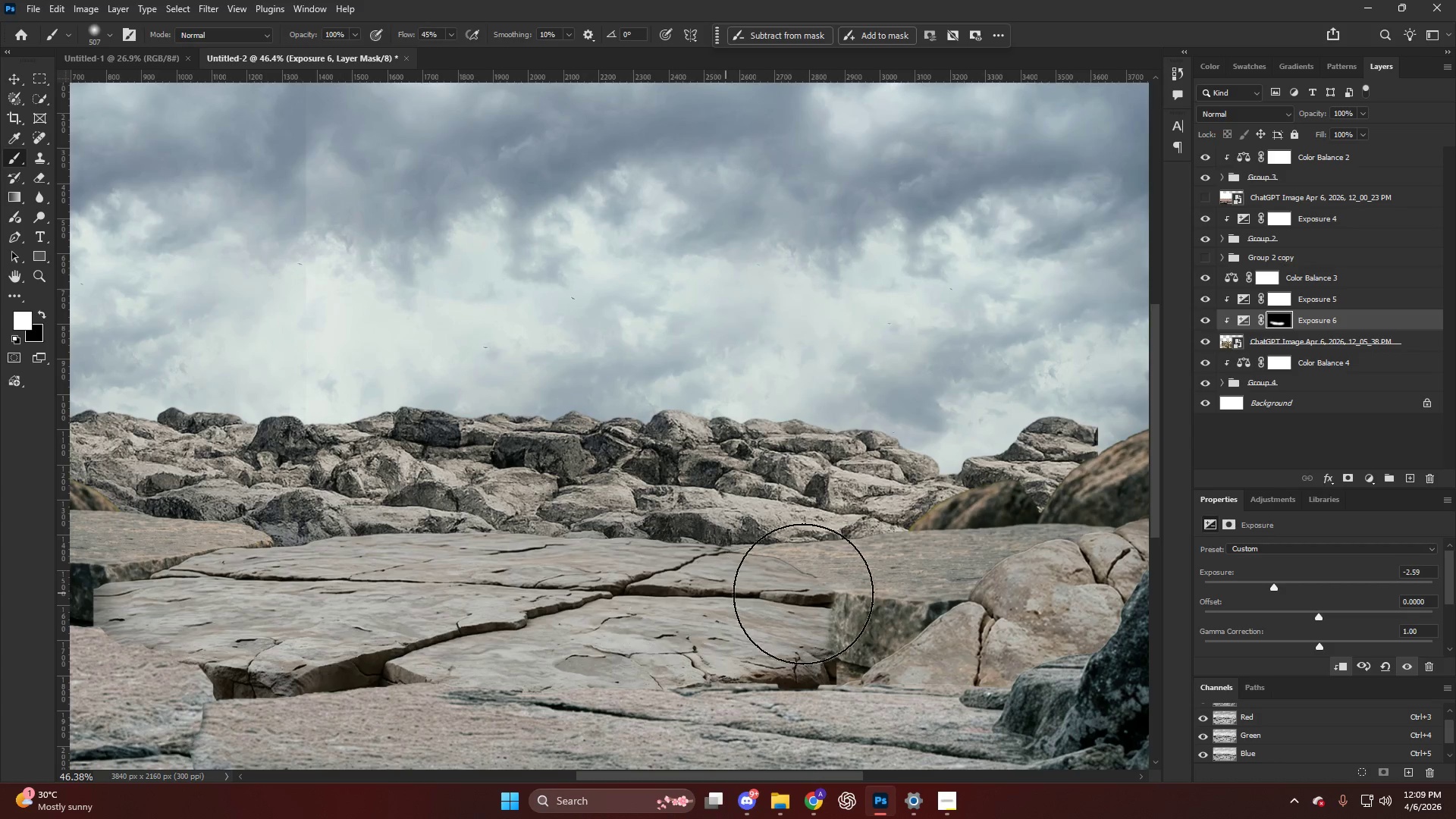 
hold_key(key=AltLeft, duration=0.52)
 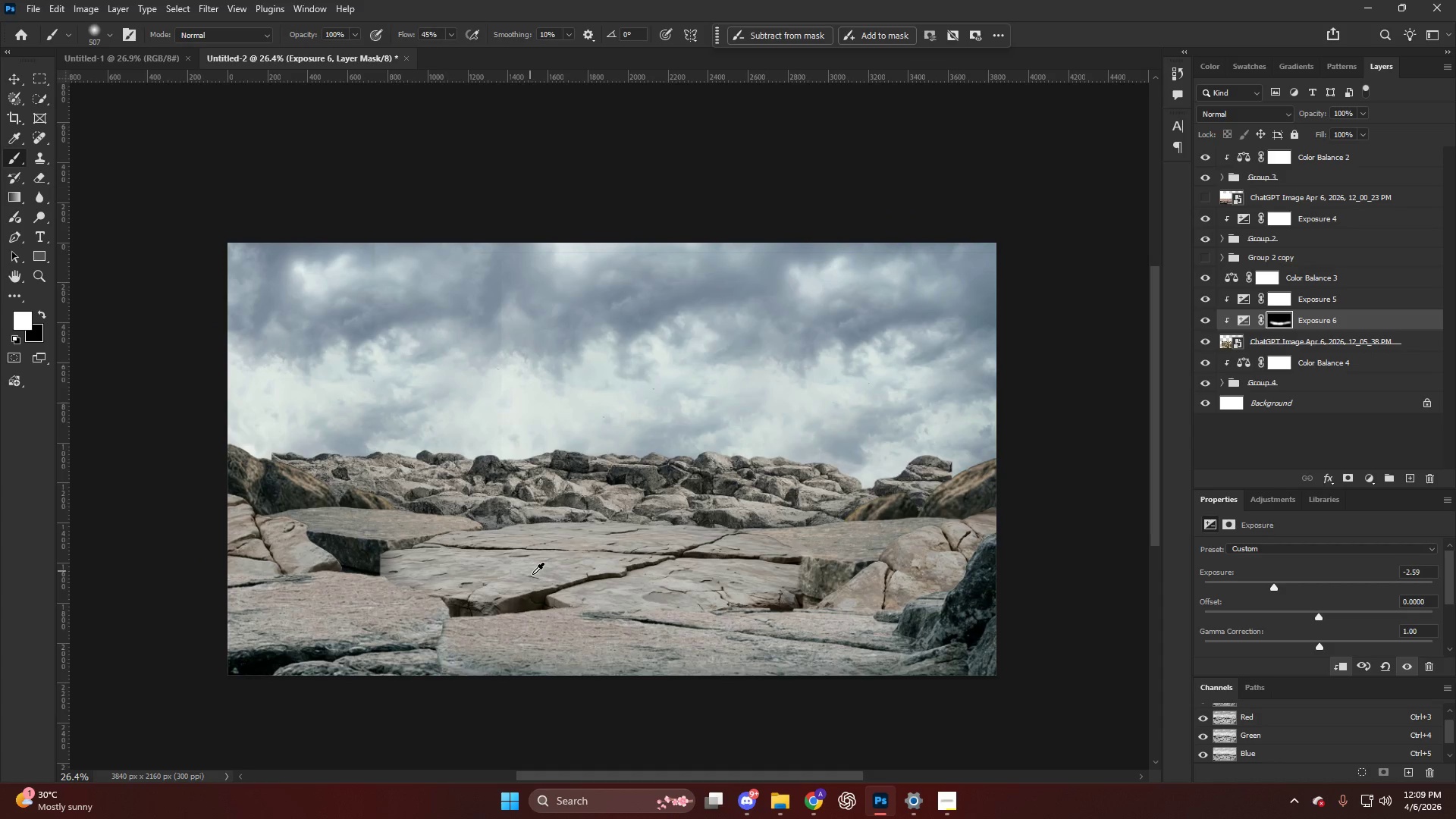 
hold_key(key=AltLeft, duration=0.72)
 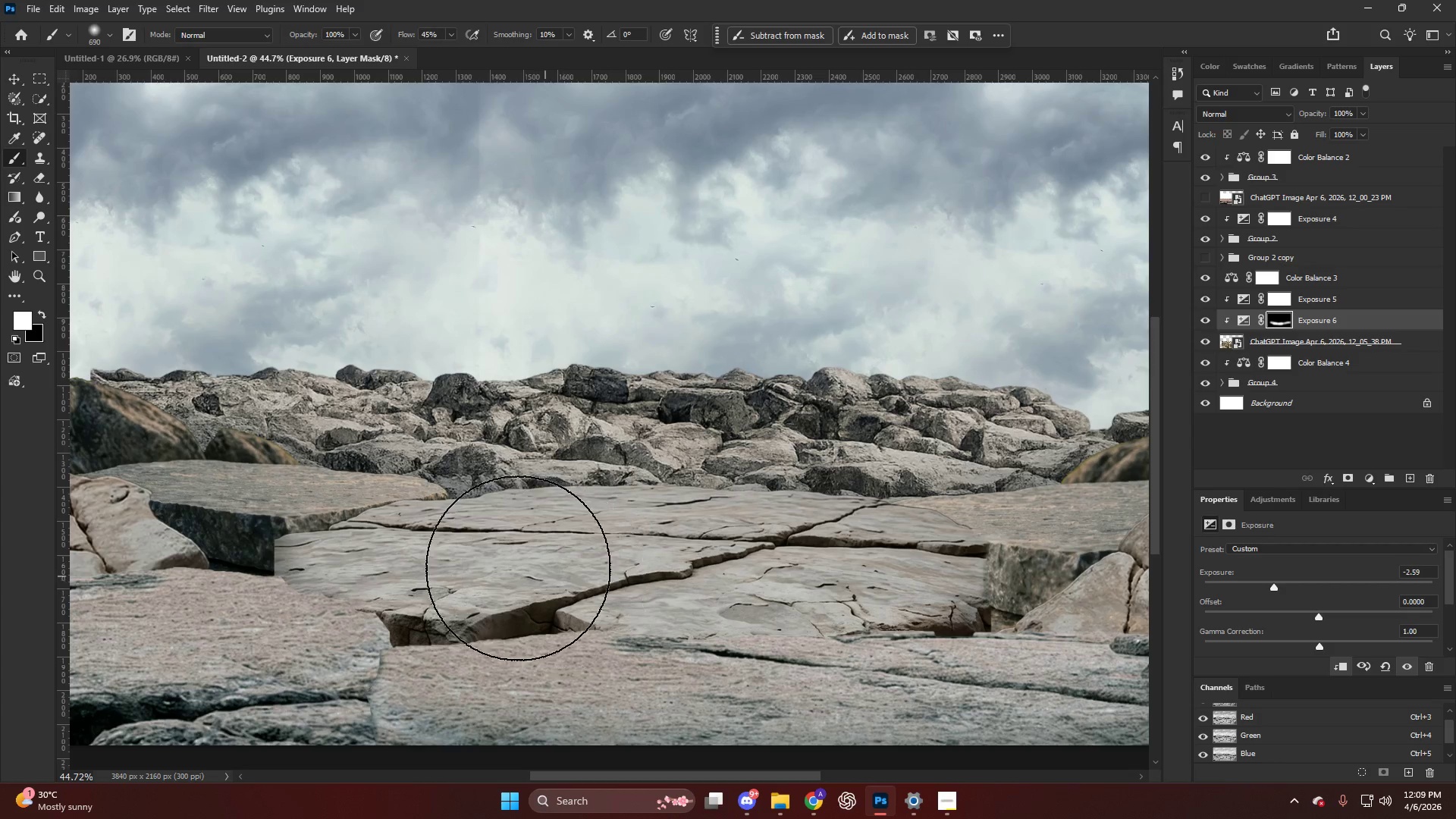 
left_click_drag(start_coordinate=[515, 567], to_coordinate=[928, 552])
 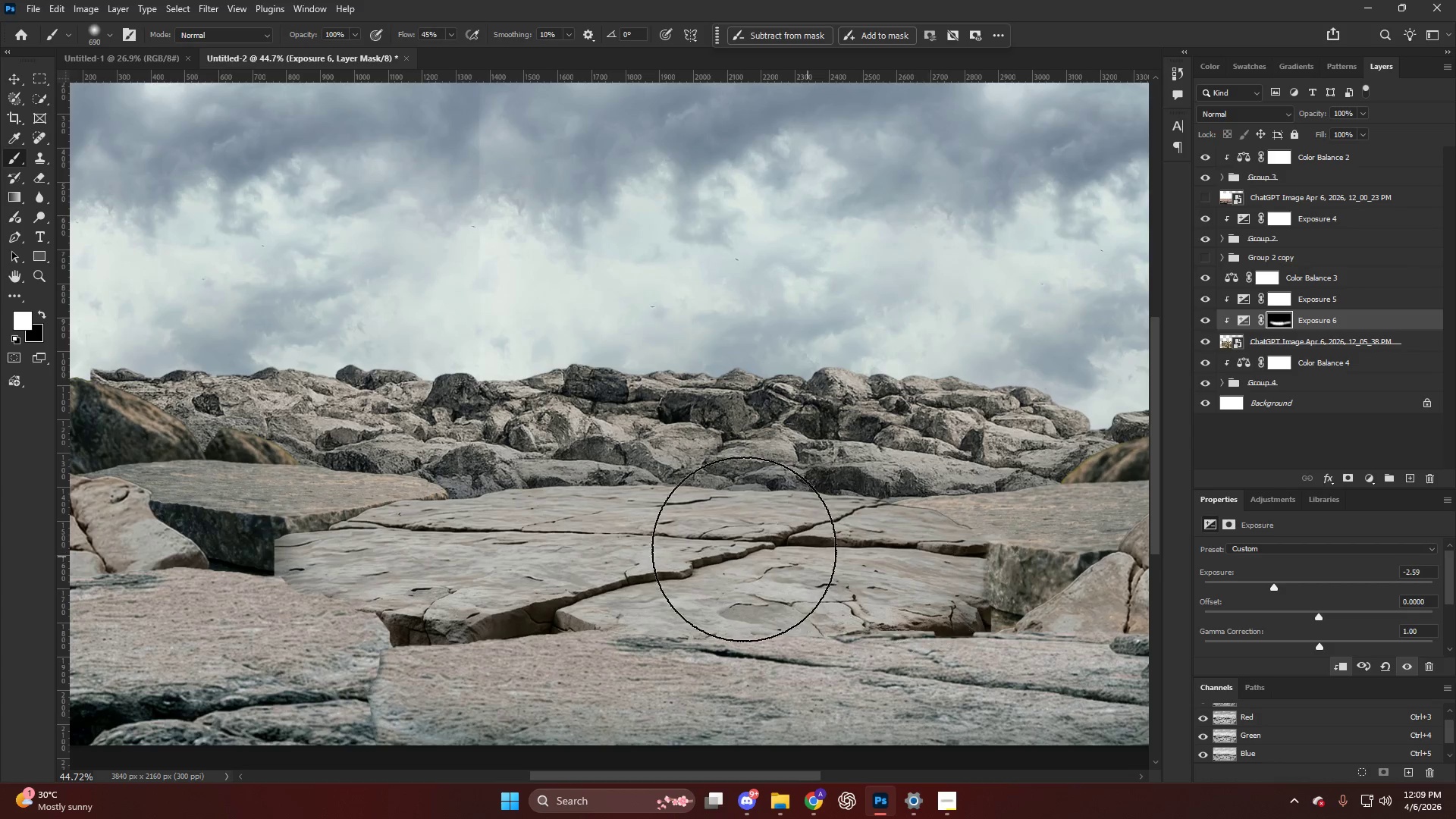 
scroll: coordinate [534, 576], scroll_direction: none, amount: 0.0
 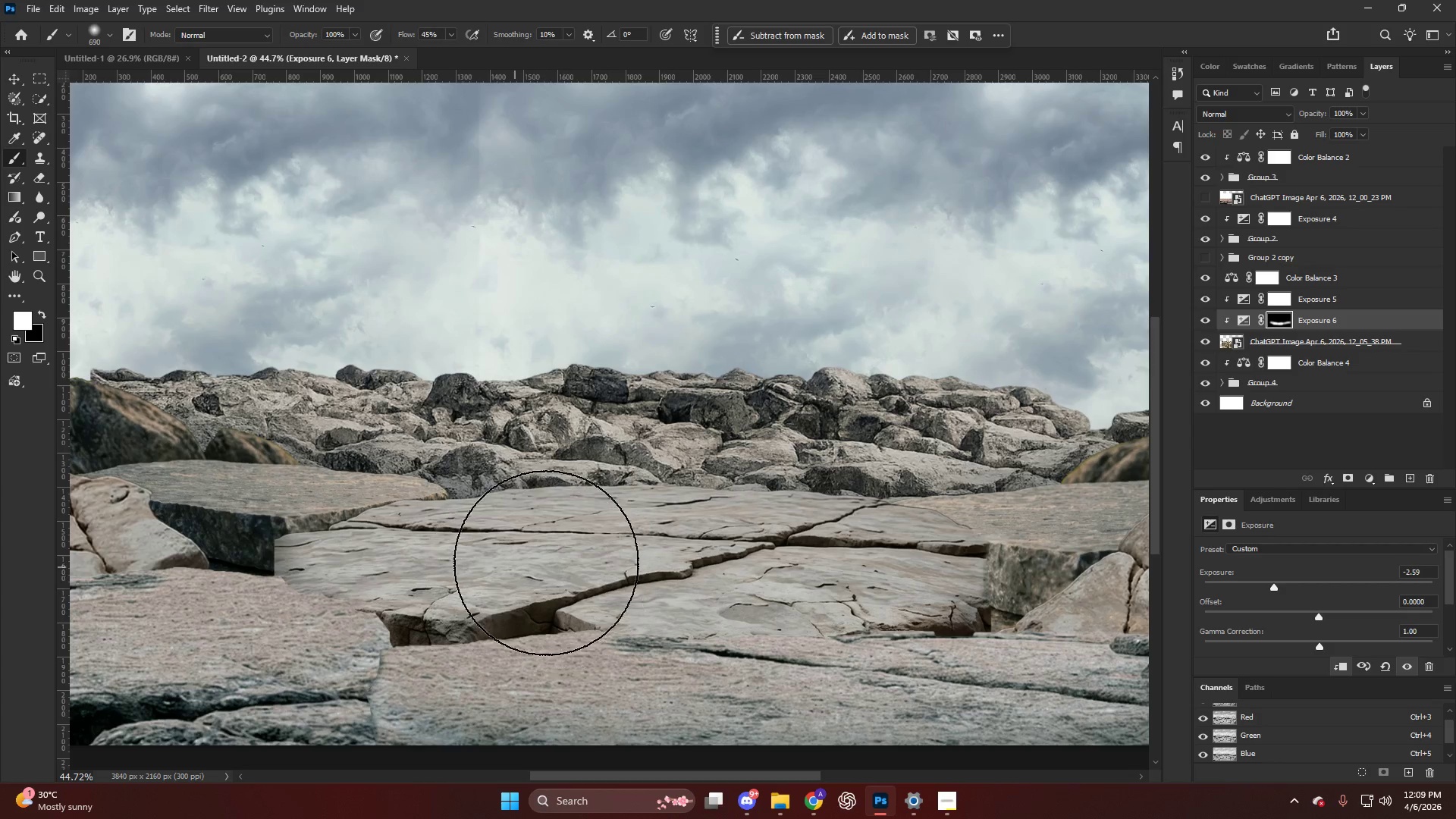 
key(Alt+AltLeft)
 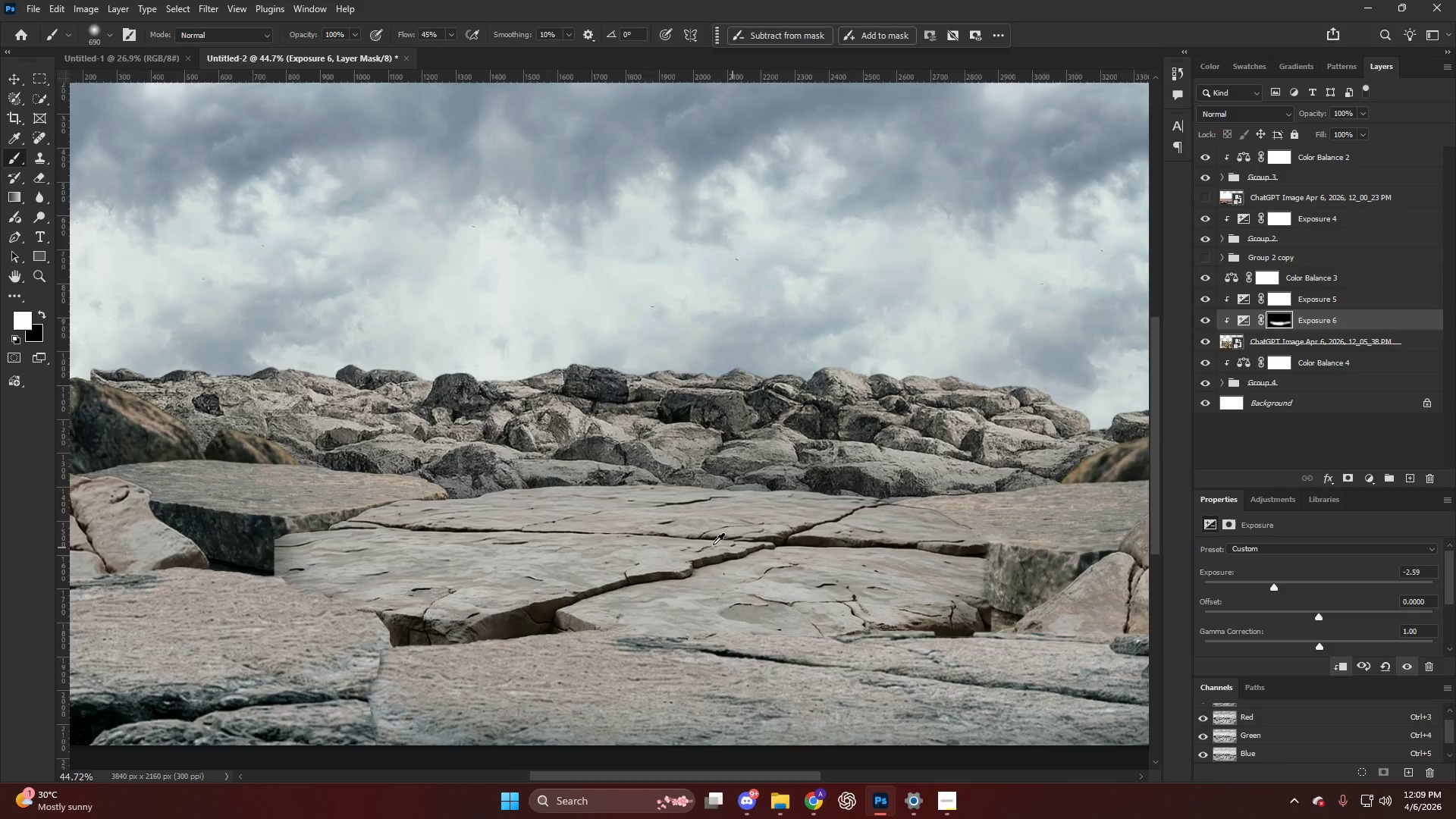 
left_click_drag(start_coordinate=[548, 547], to_coordinate=[228, 515])
 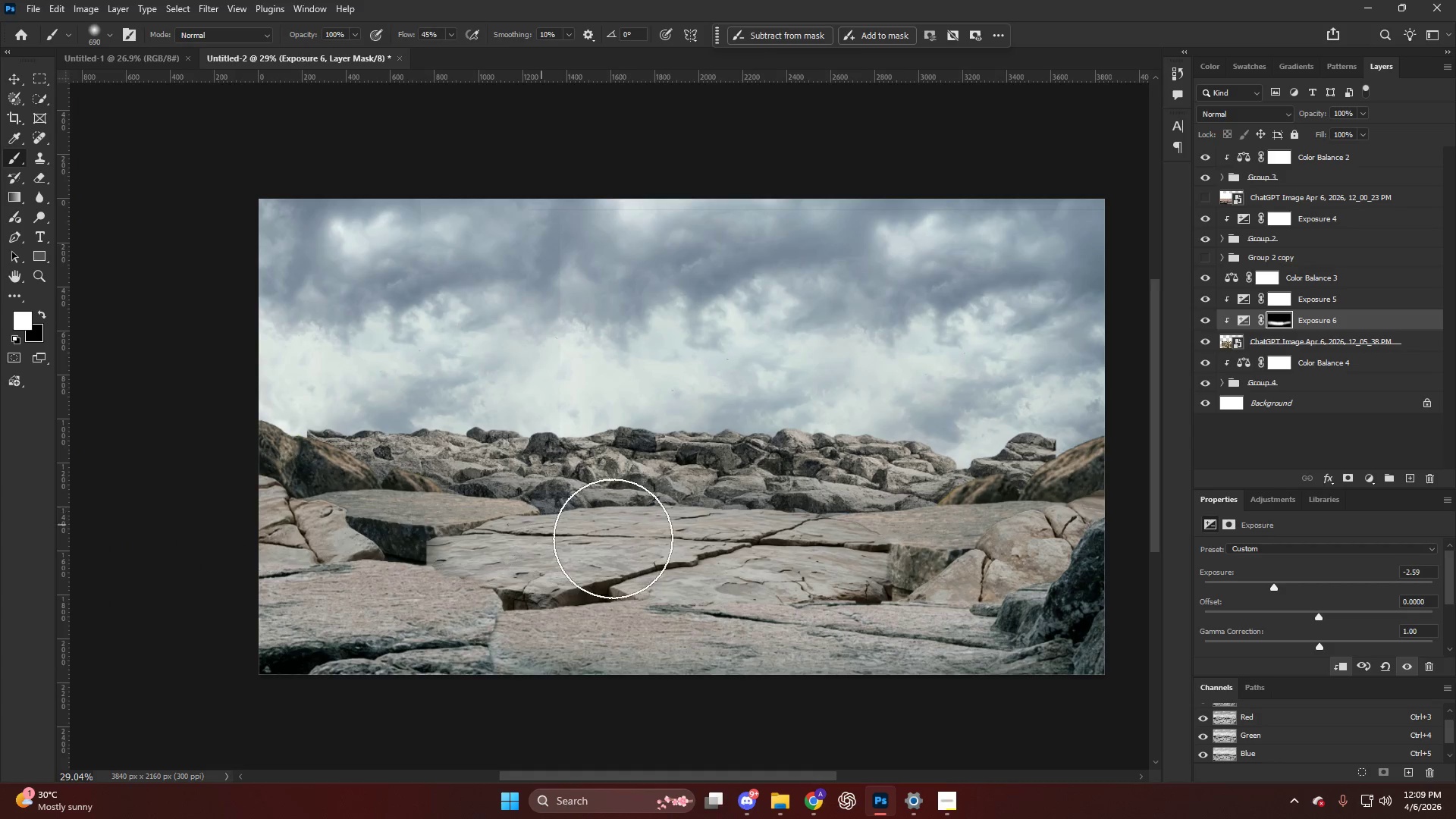 
scroll: coordinate [708, 544], scroll_direction: down, amount: 5.0
 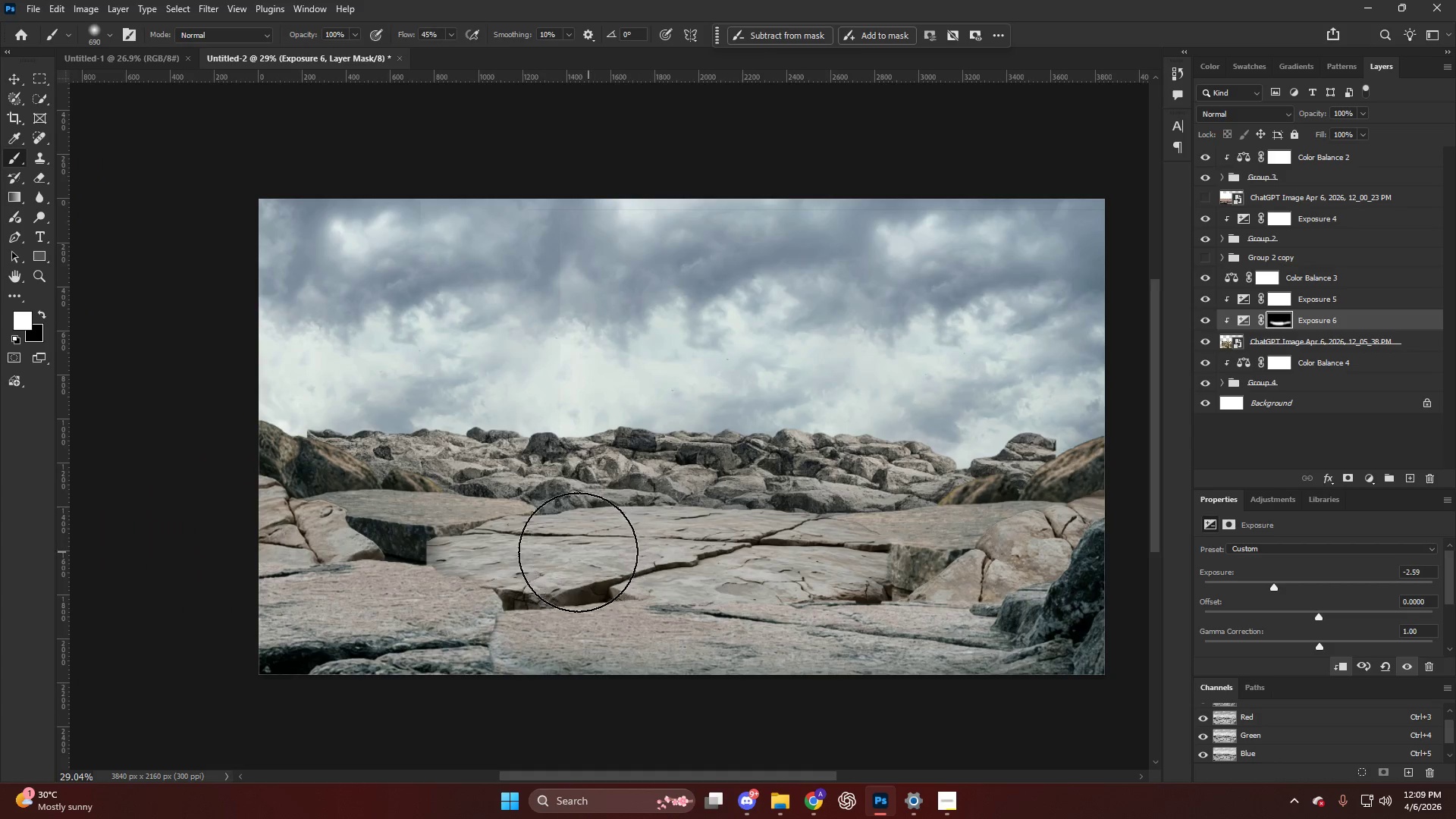 
key(Alt+AltLeft)
 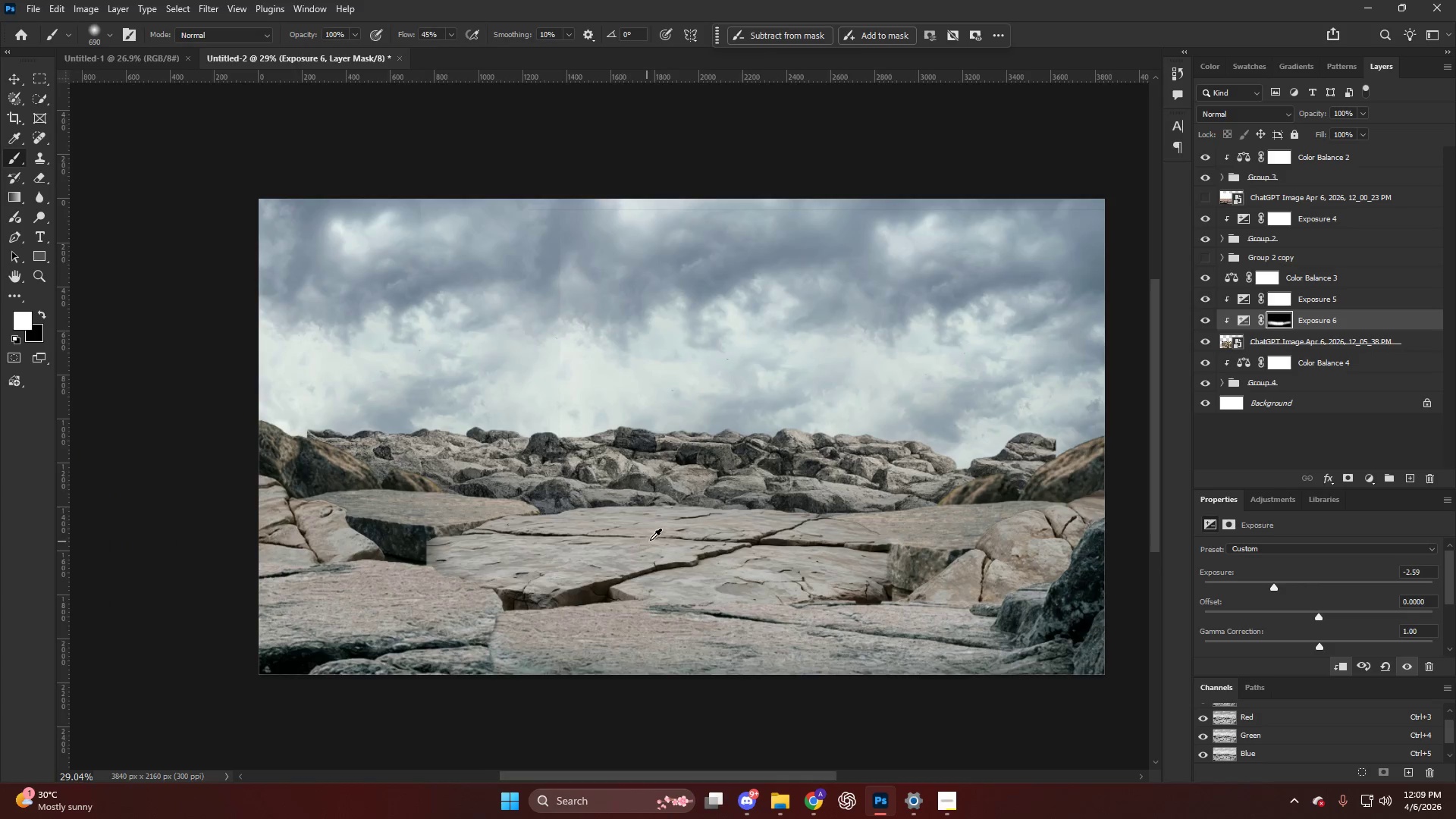 
key(X)
 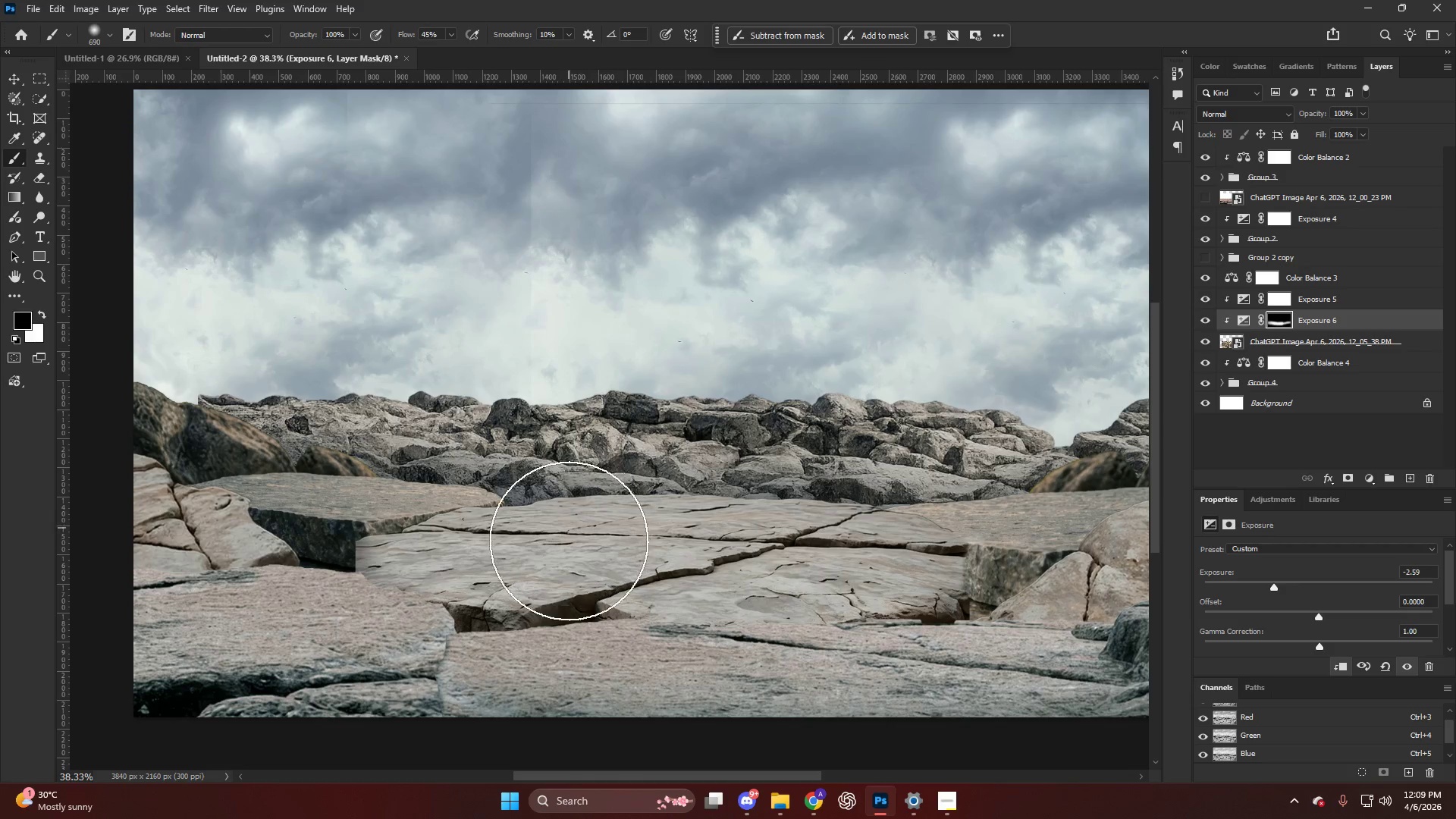 
scroll: coordinate [651, 540], scroll_direction: up, amount: 3.0
 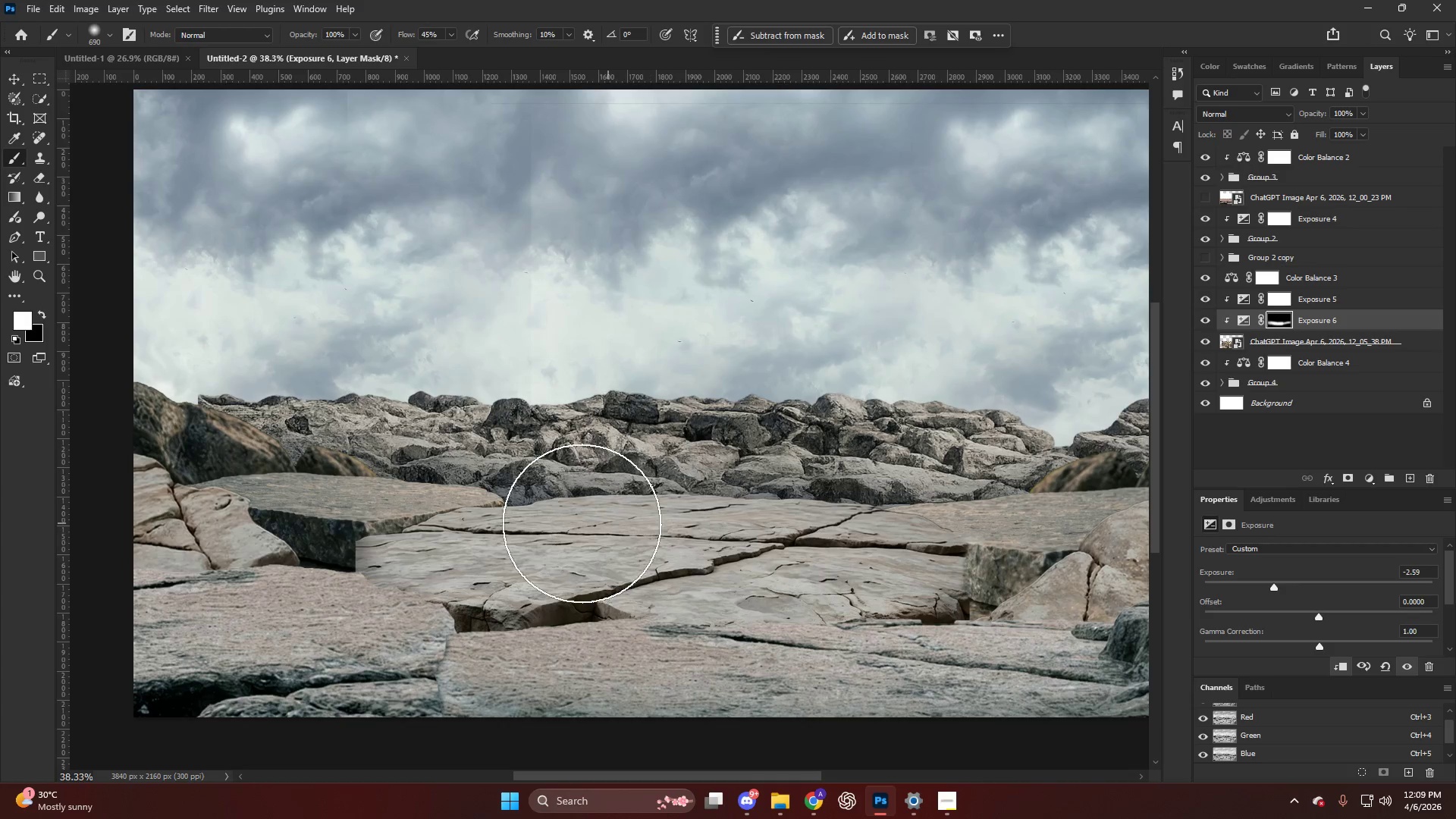 
left_click_drag(start_coordinate=[645, 545], to_coordinate=[1033, 592])
 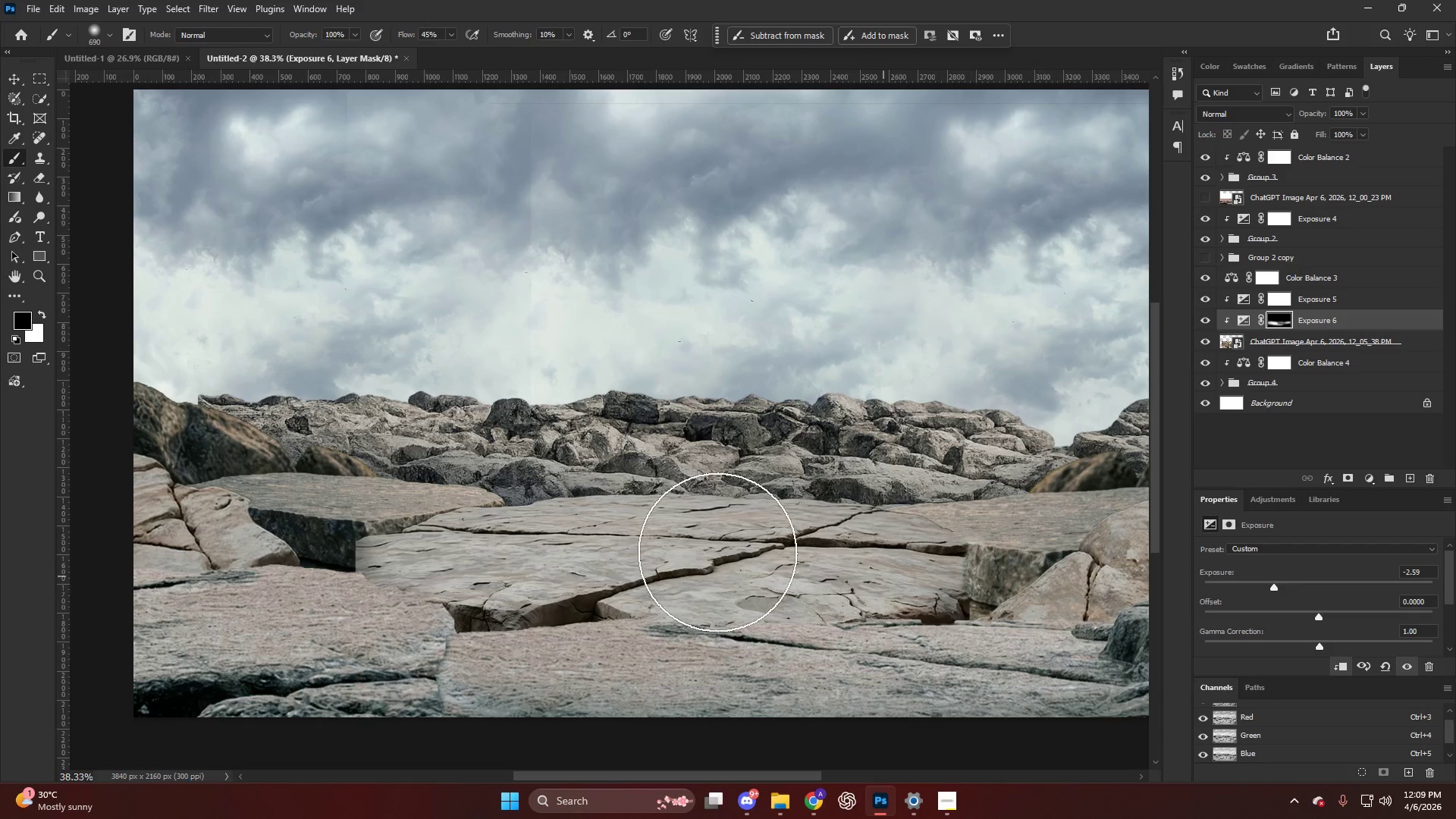 
key(Alt+AltLeft)
 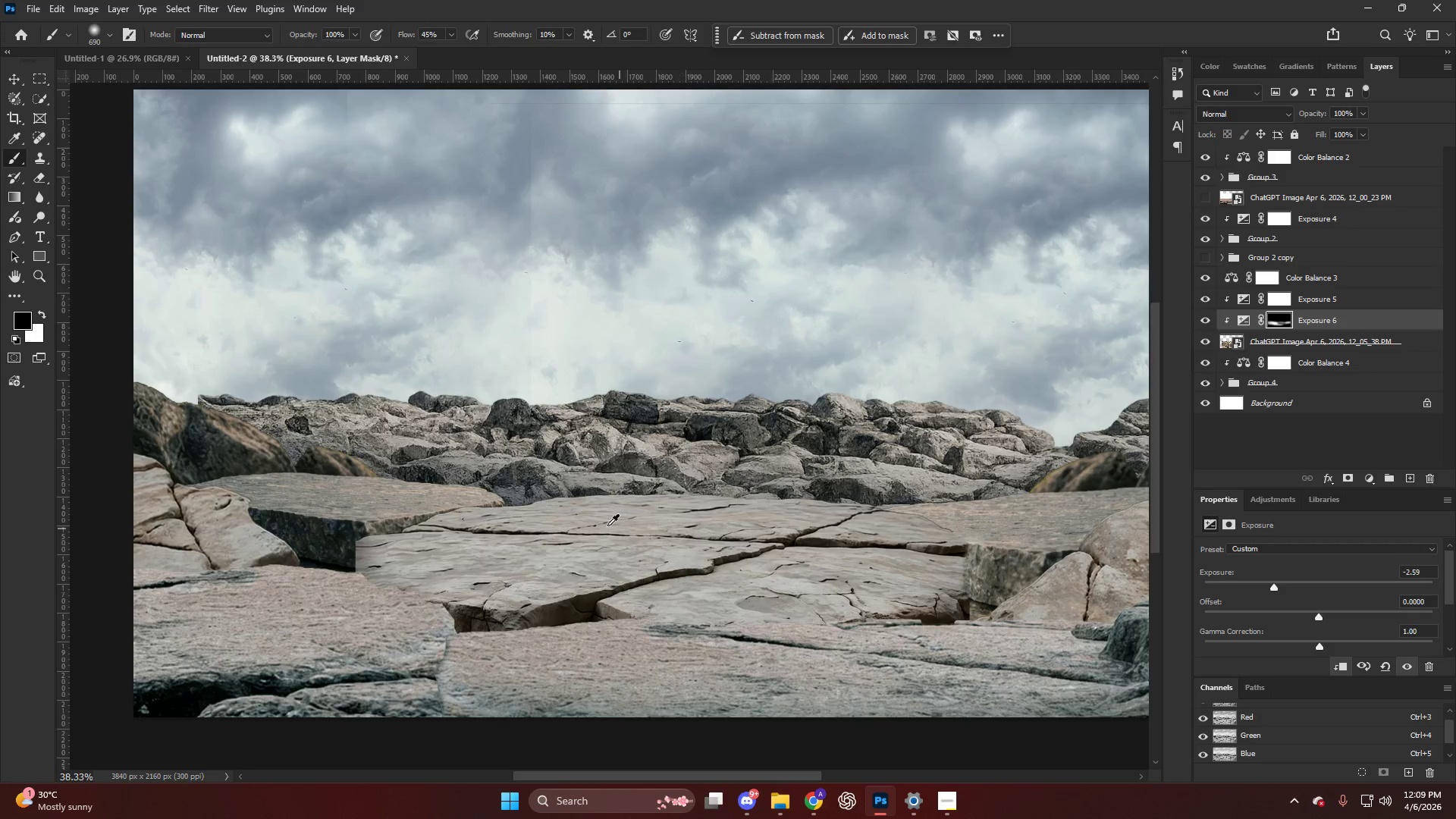 
scroll: coordinate [611, 526], scroll_direction: down, amount: 6.0
 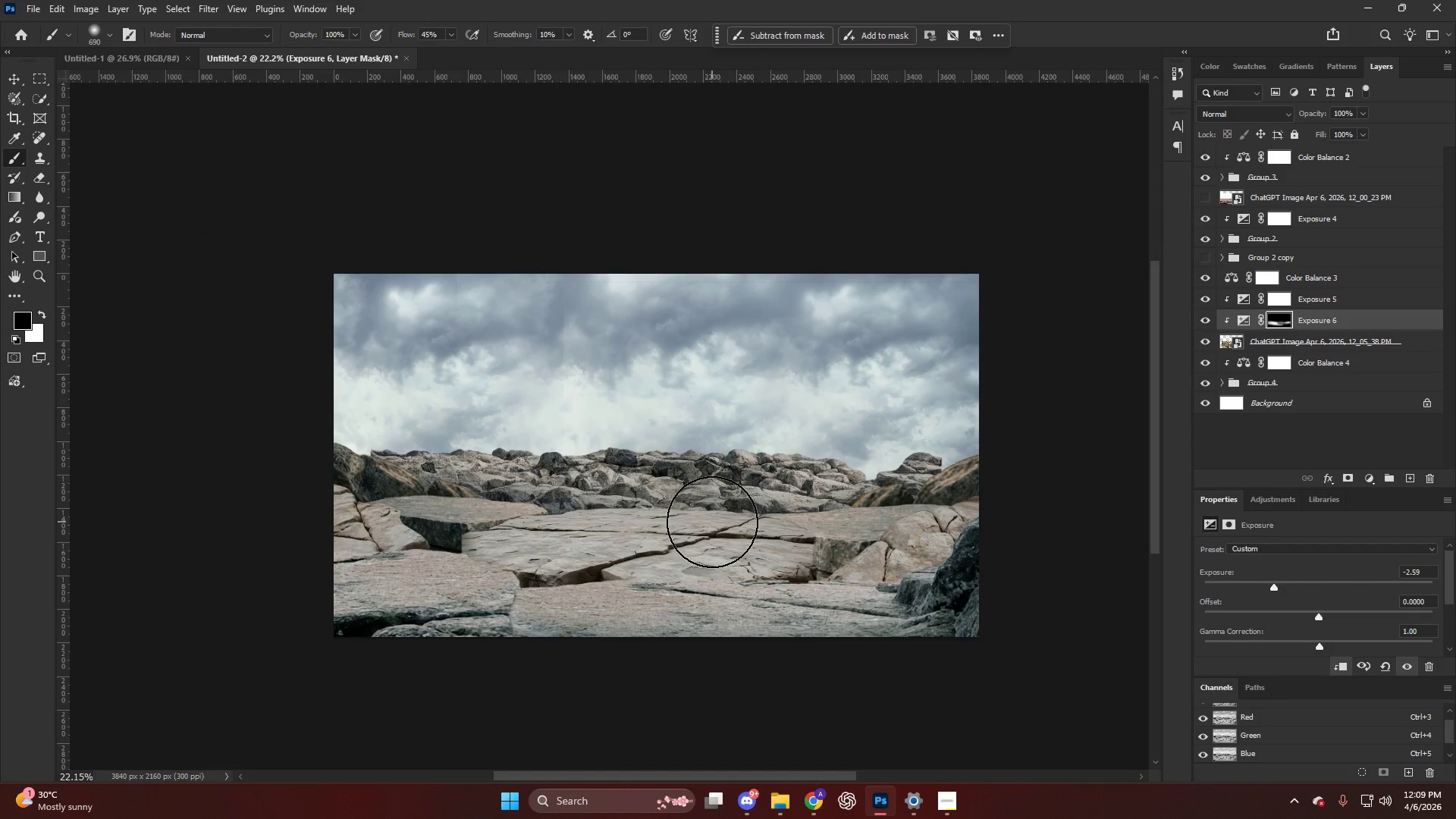 
key(Alt+AltLeft)
 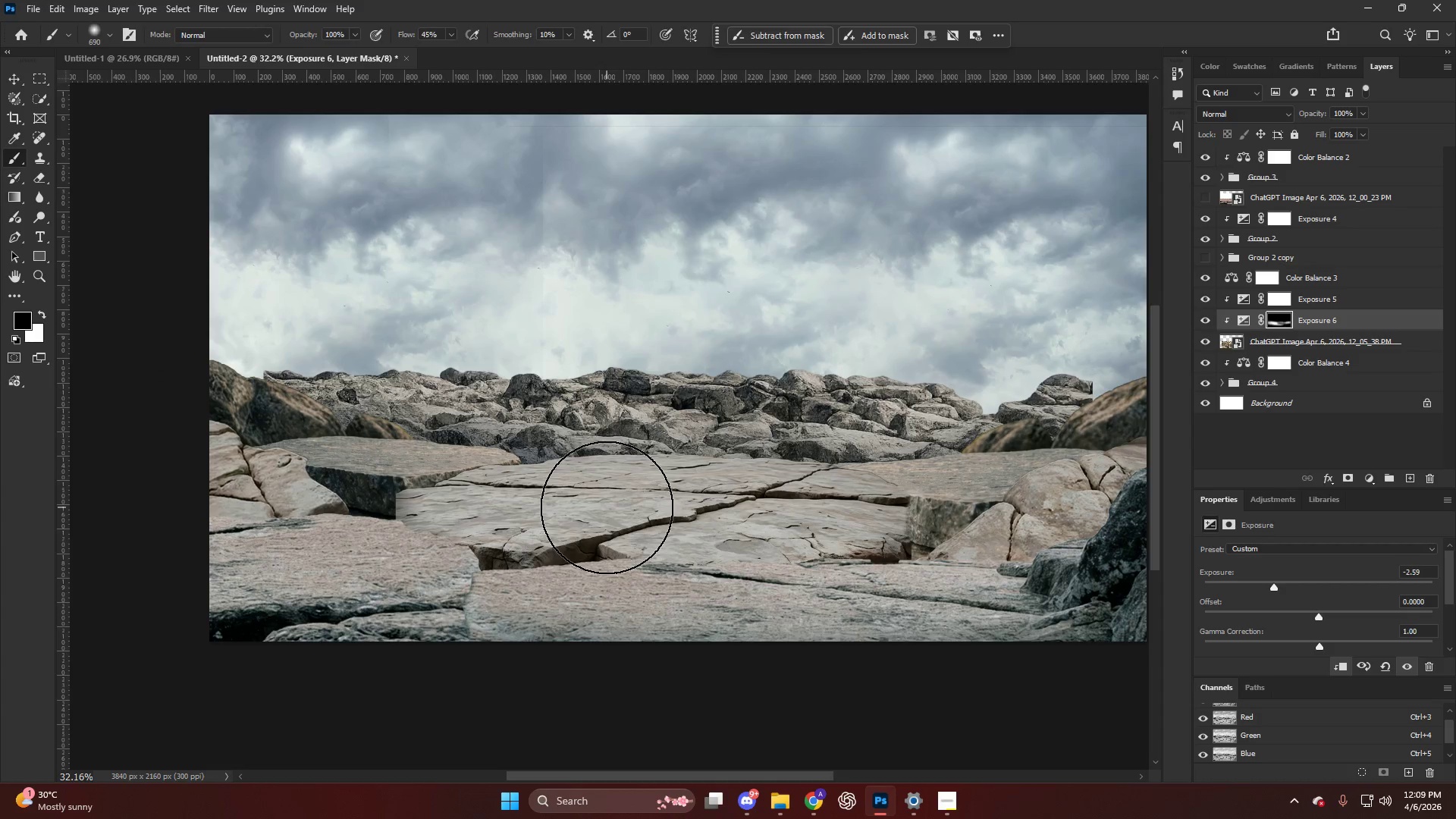 
key(V)
 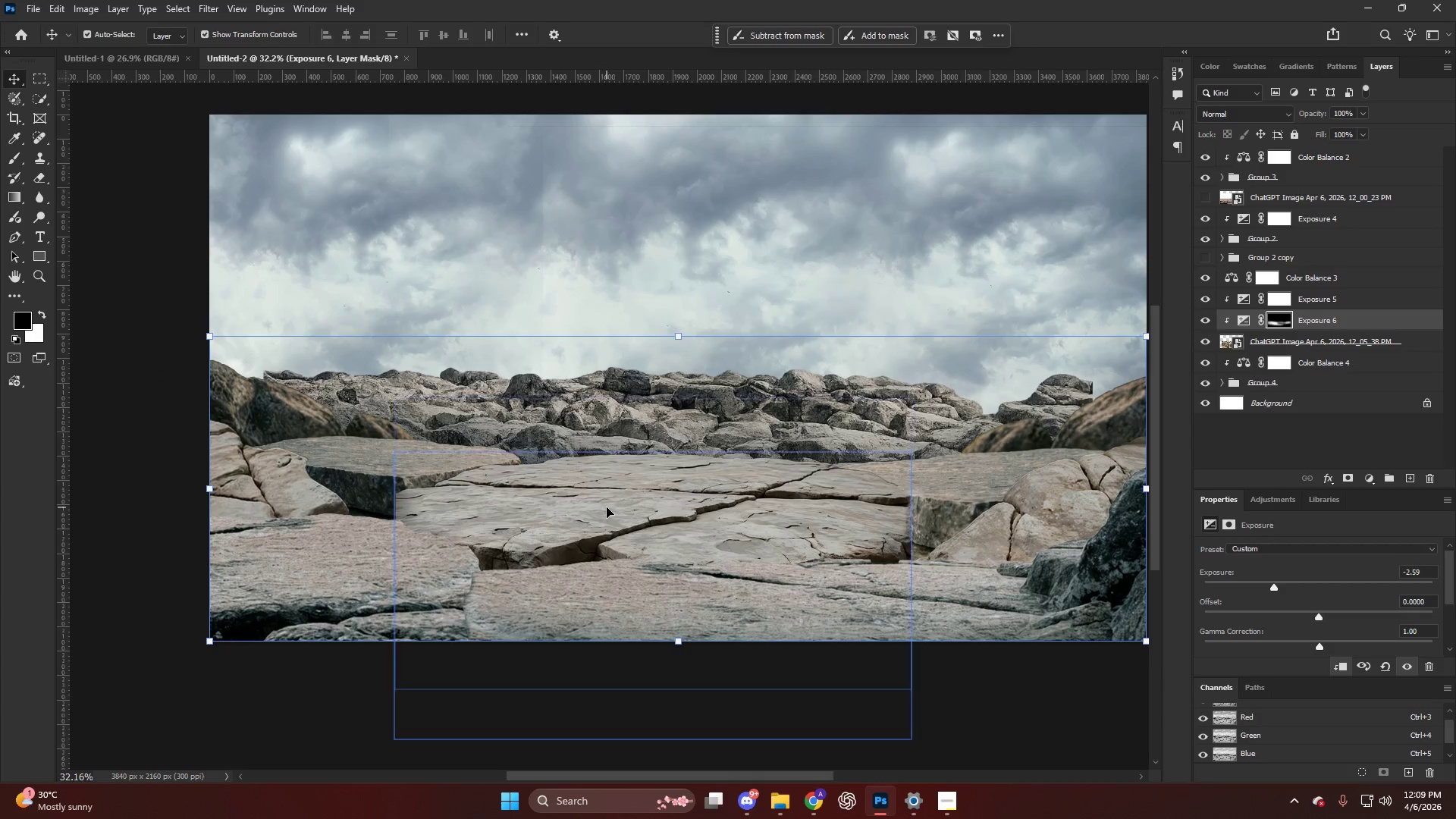 
scroll: coordinate [607, 508], scroll_direction: up, amount: 1.0
 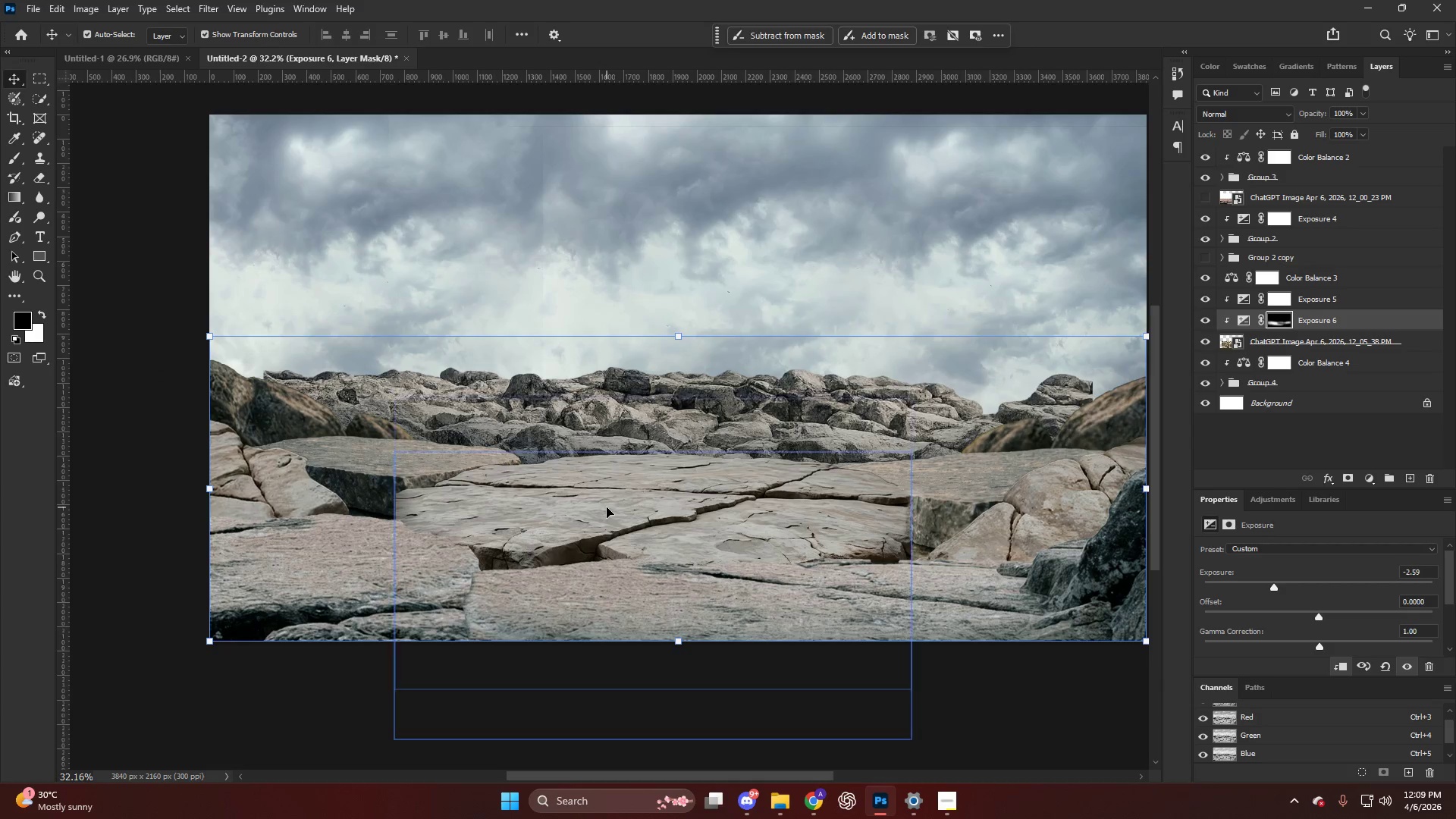 
left_click([607, 507])
 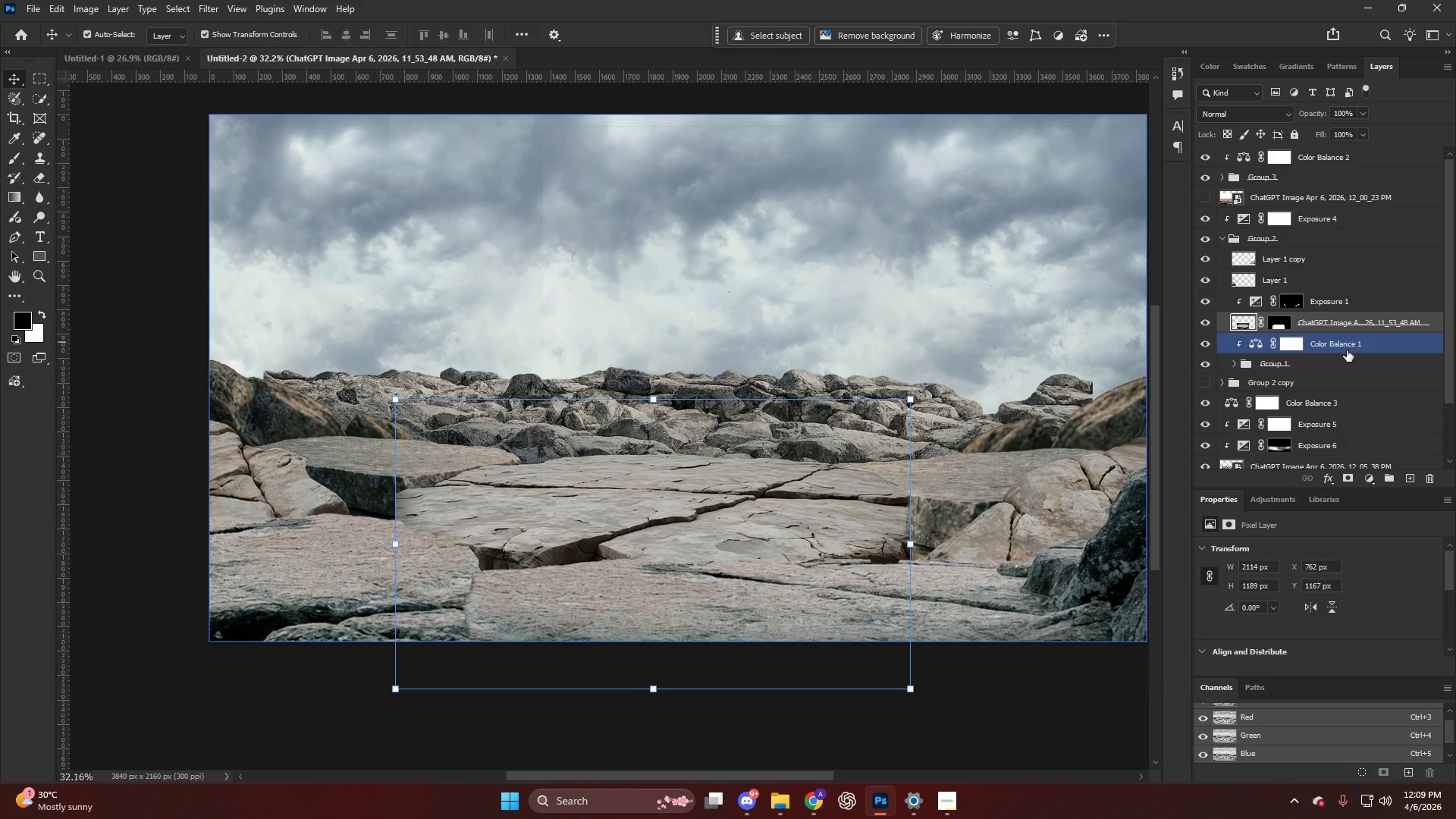 
left_click([1342, 303])
 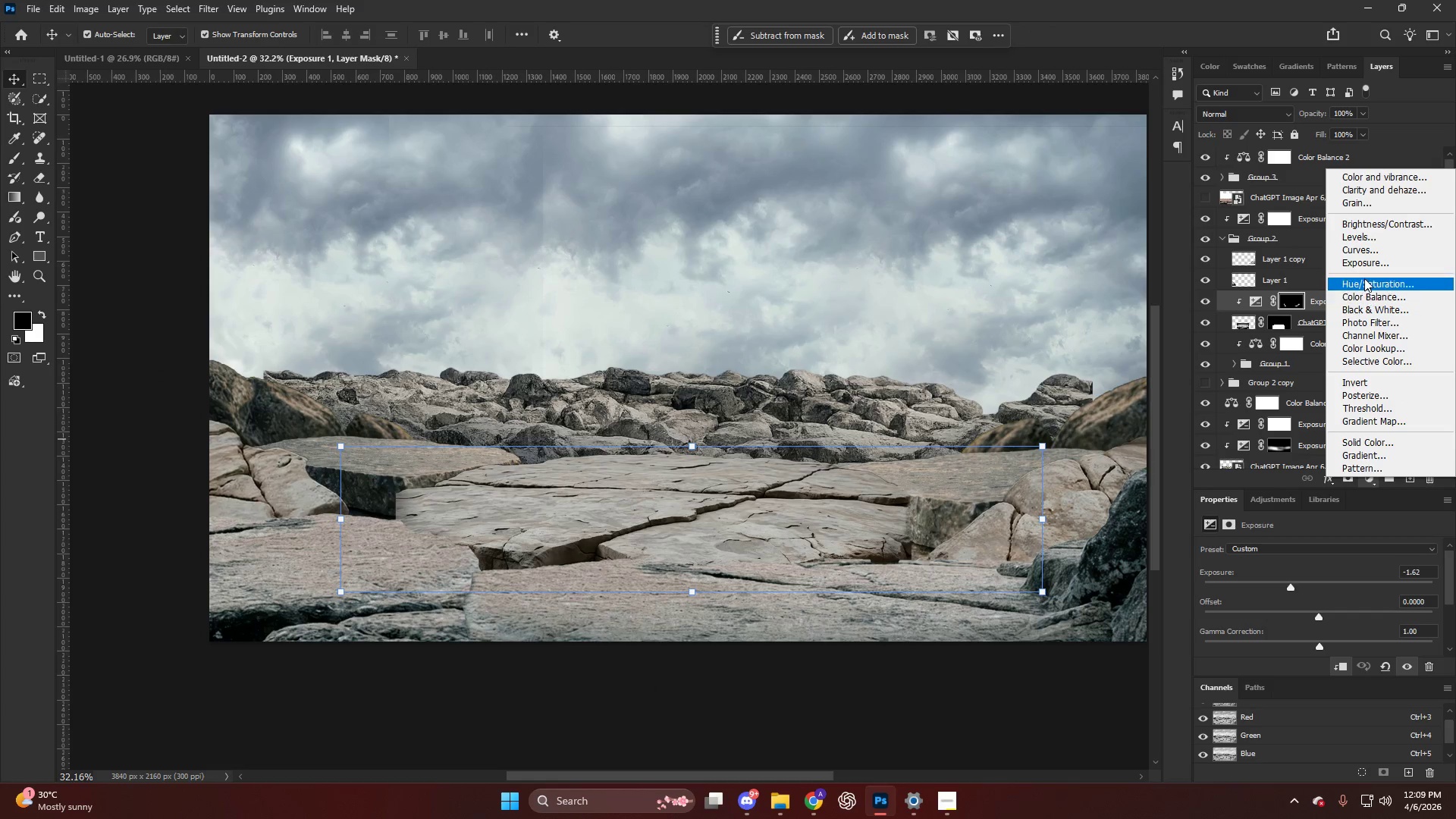 
left_click([1363, 265])
 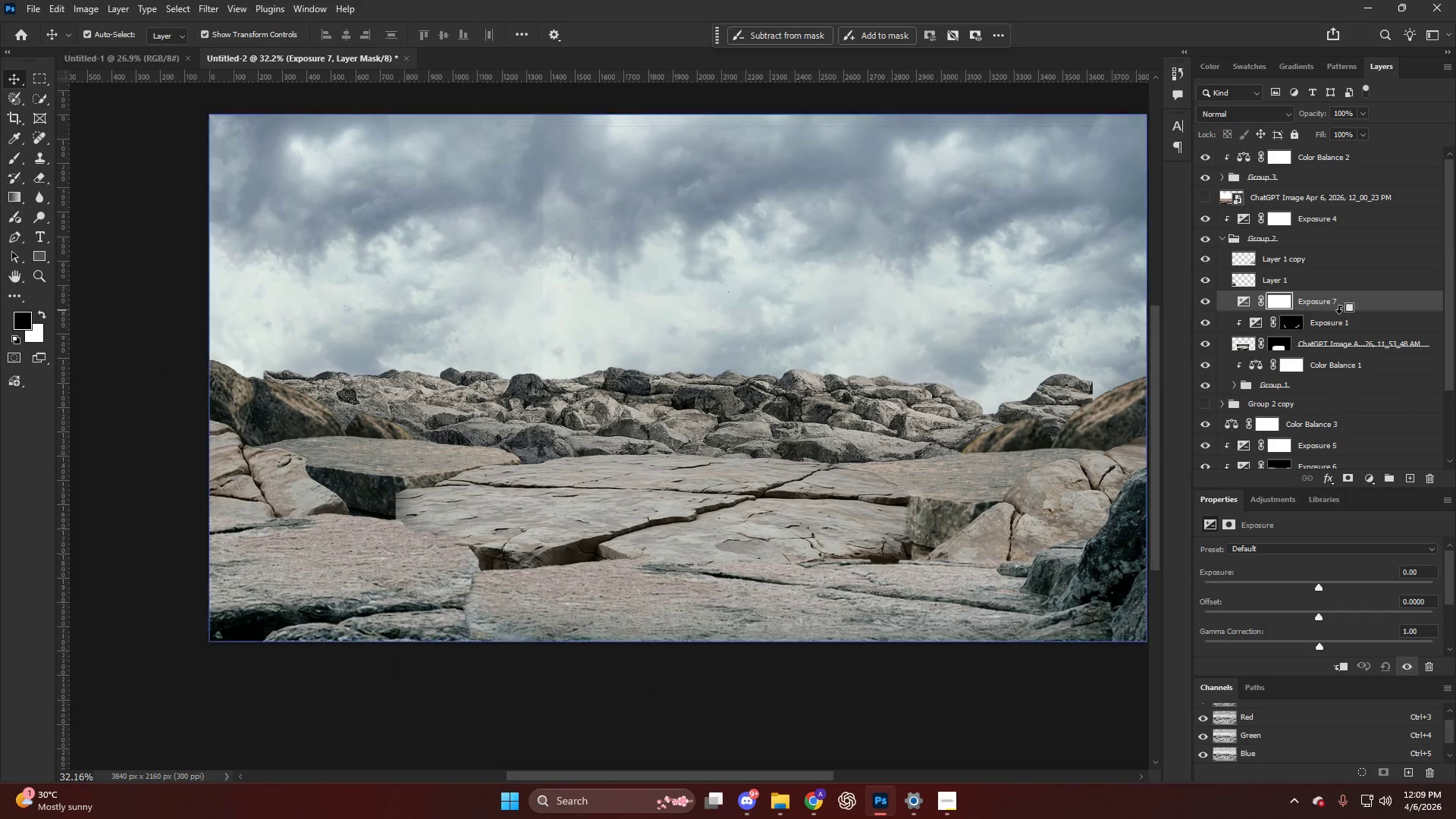 
hold_key(key=AltLeft, duration=0.61)
left_click([1339, 310])
 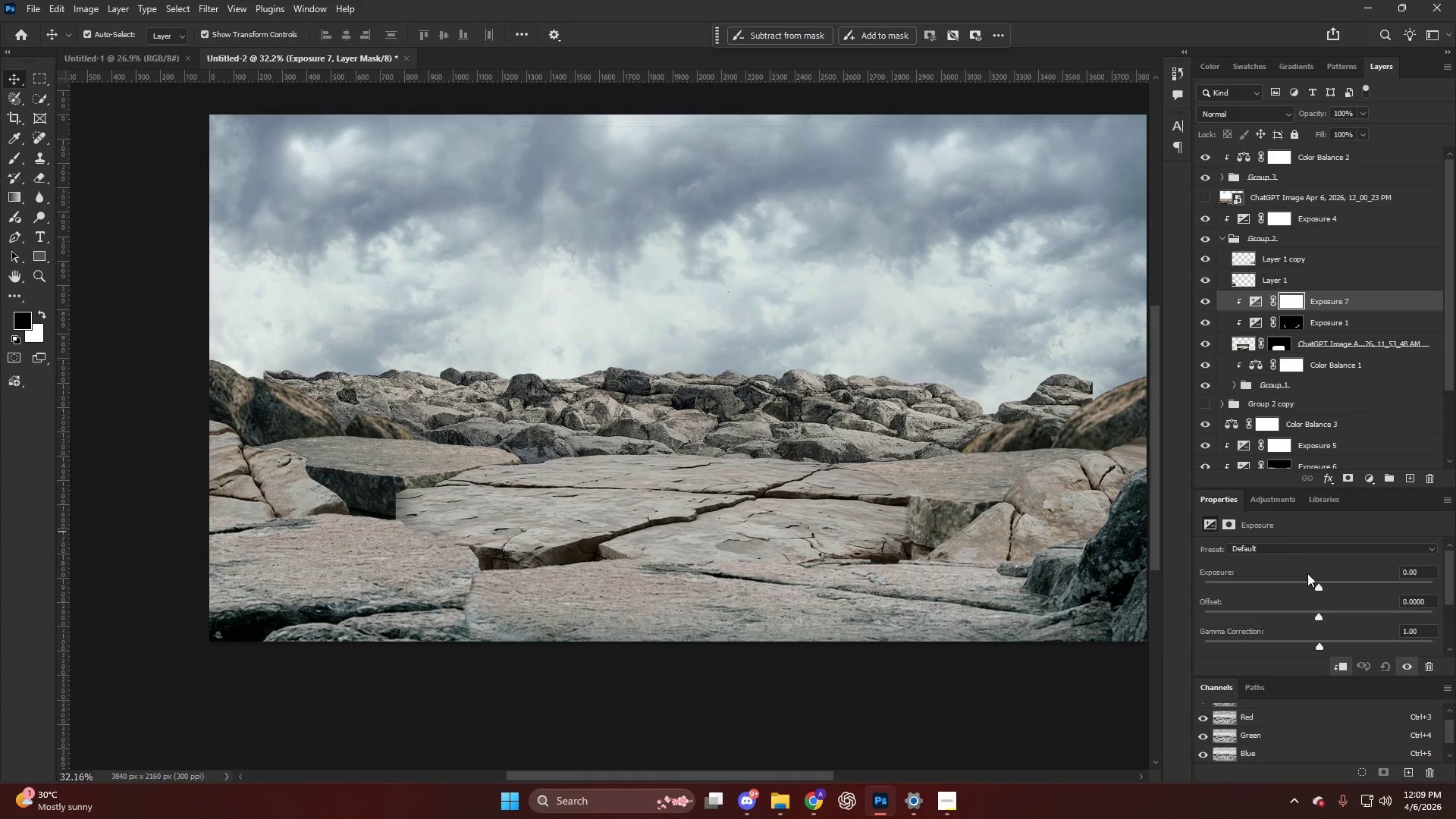 
left_click_drag(start_coordinate=[1306, 588], to_coordinate=[1293, 585])
 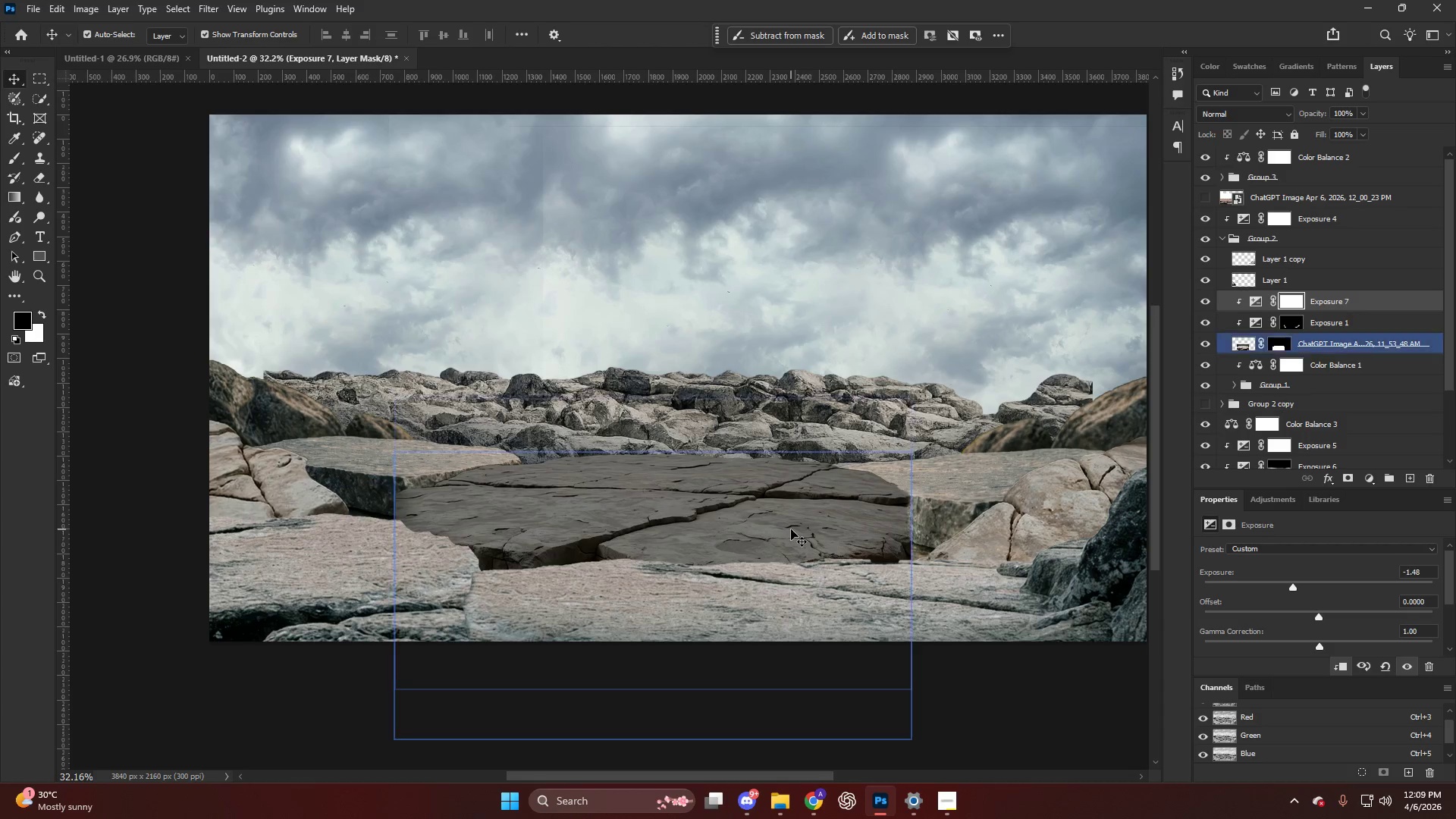 
key(Control+I)
 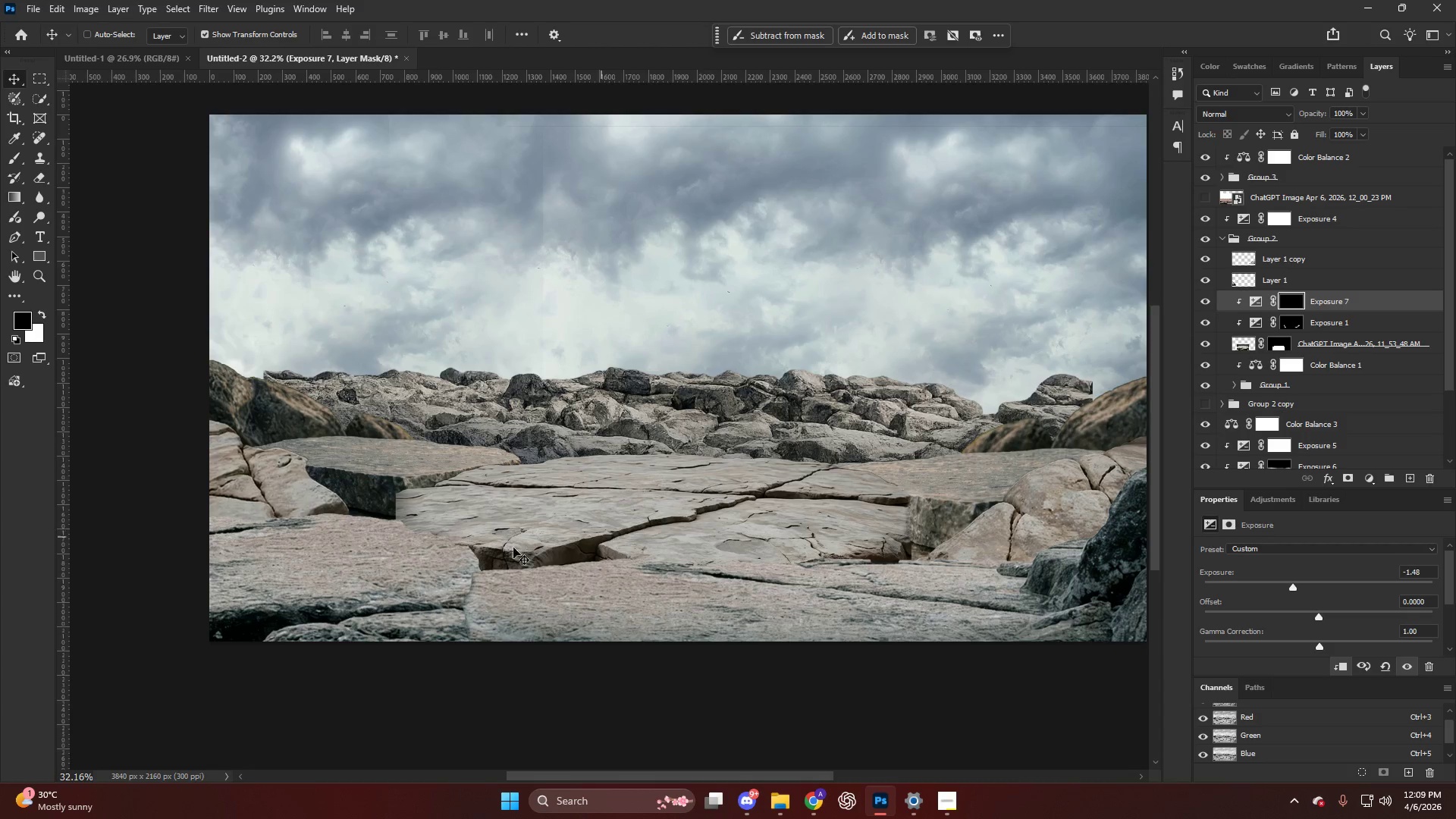 
key(Alt+AltLeft)
 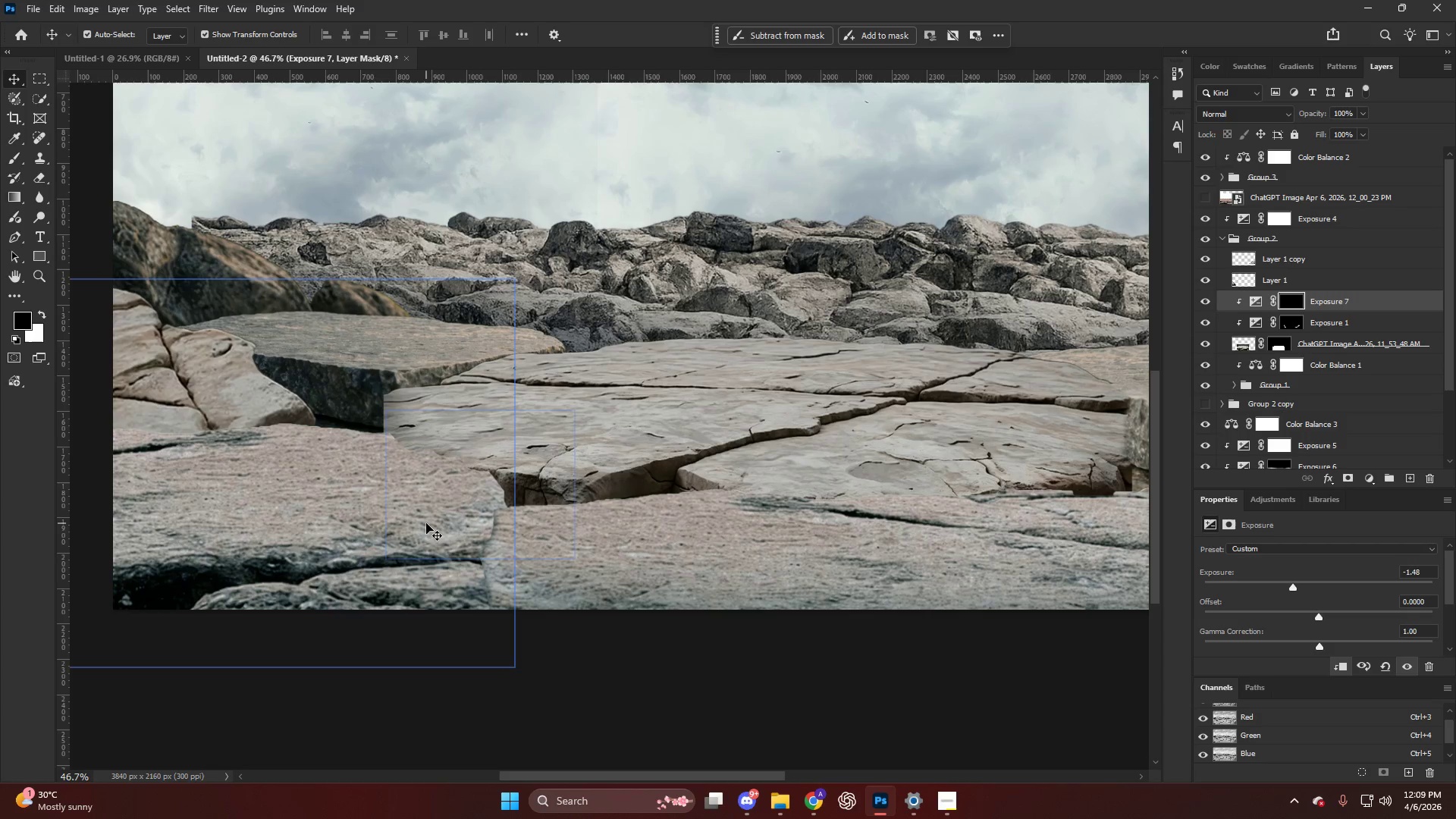 
key(B)
 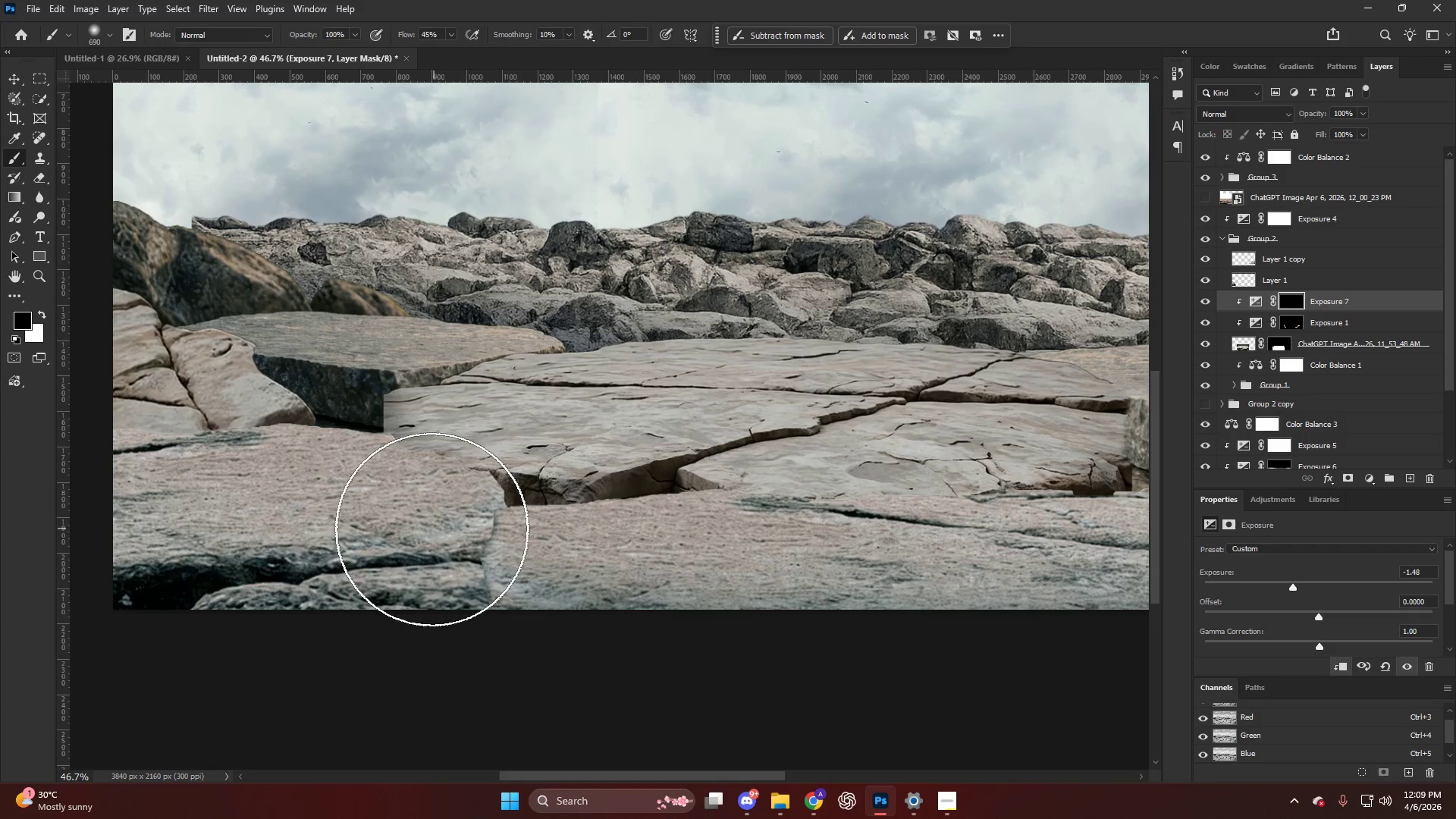 
scroll: coordinate [426, 523], scroll_direction: down, amount: 1.0
 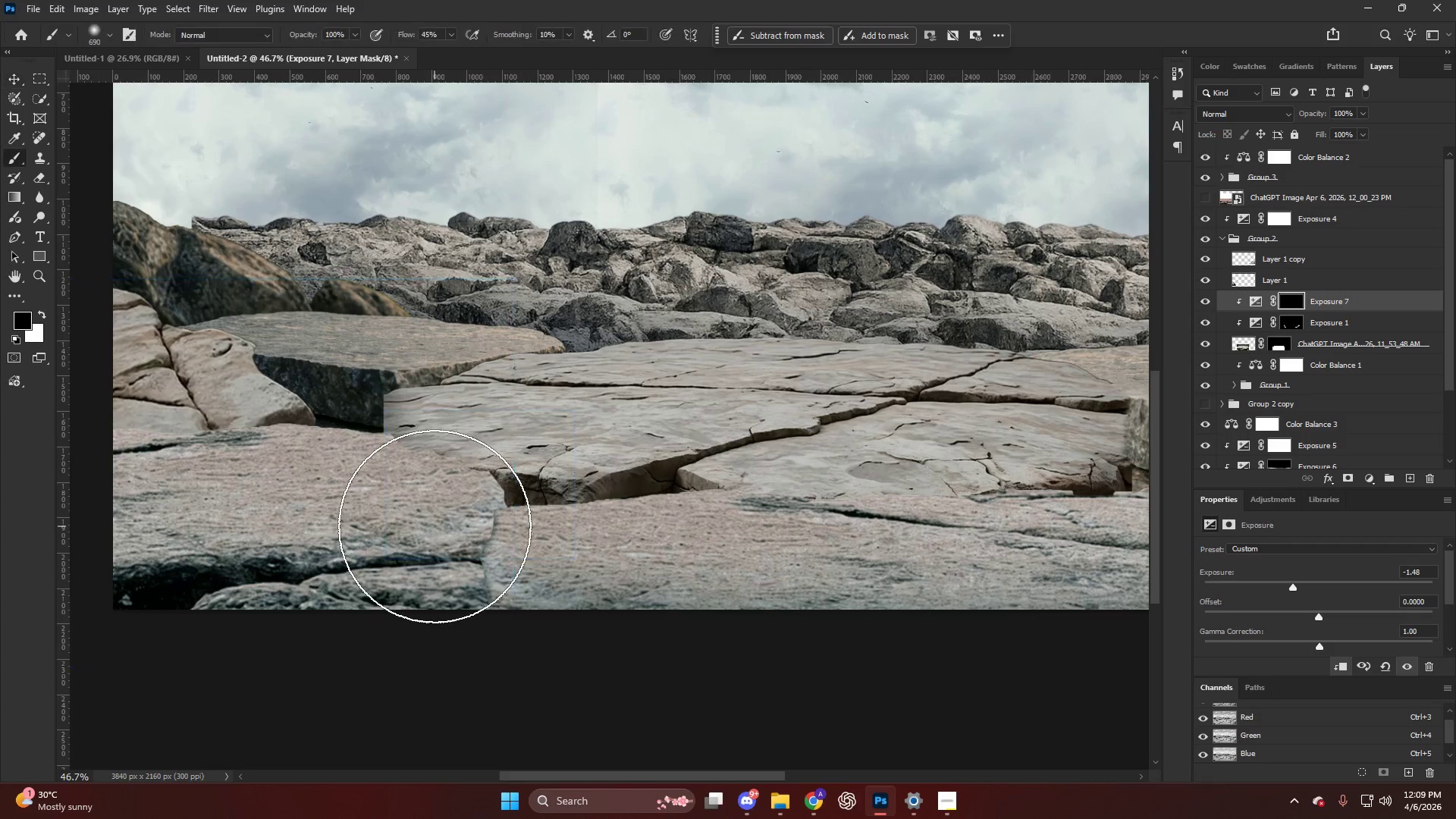 
key(Alt+AltLeft)
 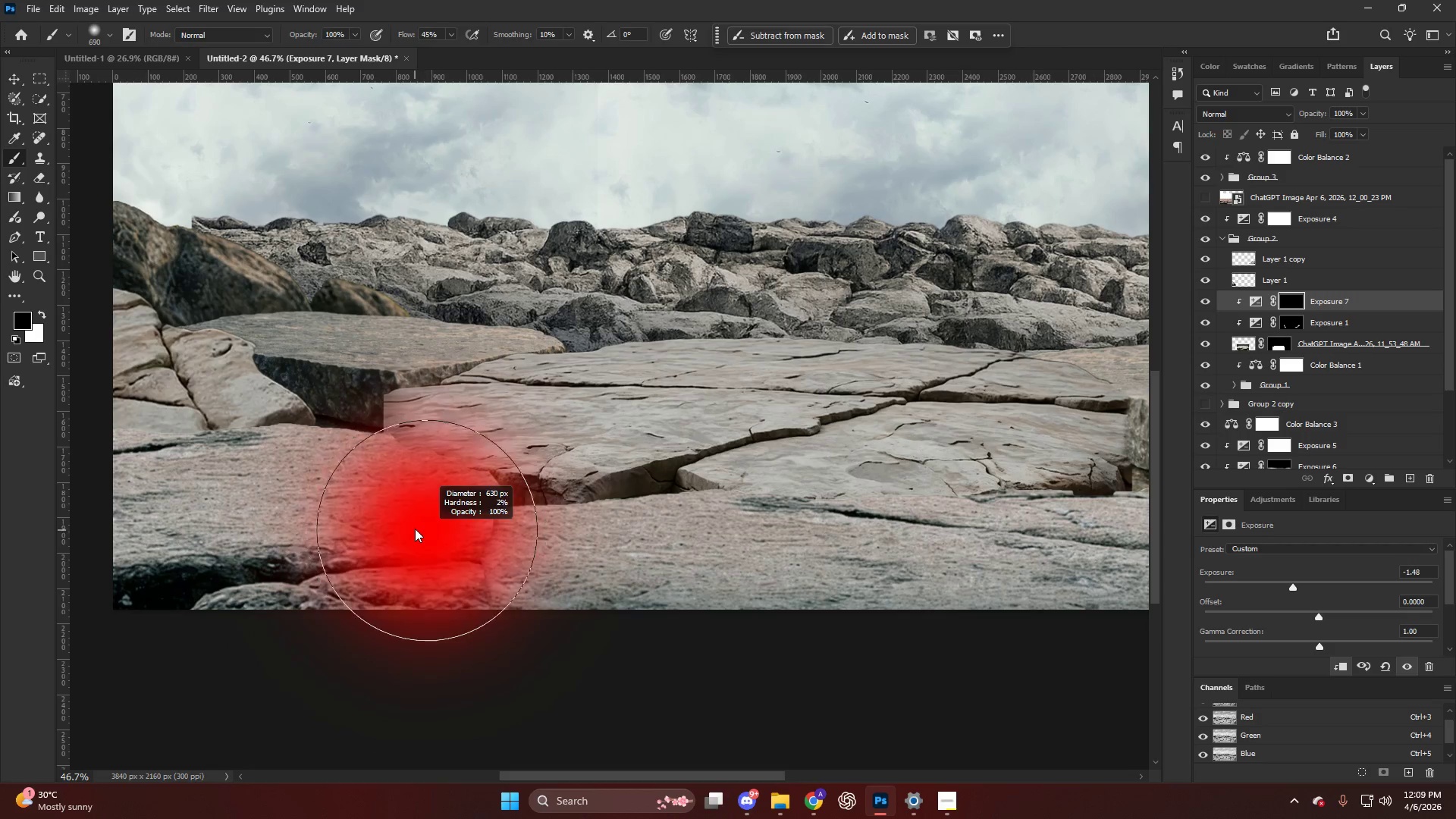 
left_click_drag(start_coordinate=[425, 530], to_coordinate=[959, 601])
 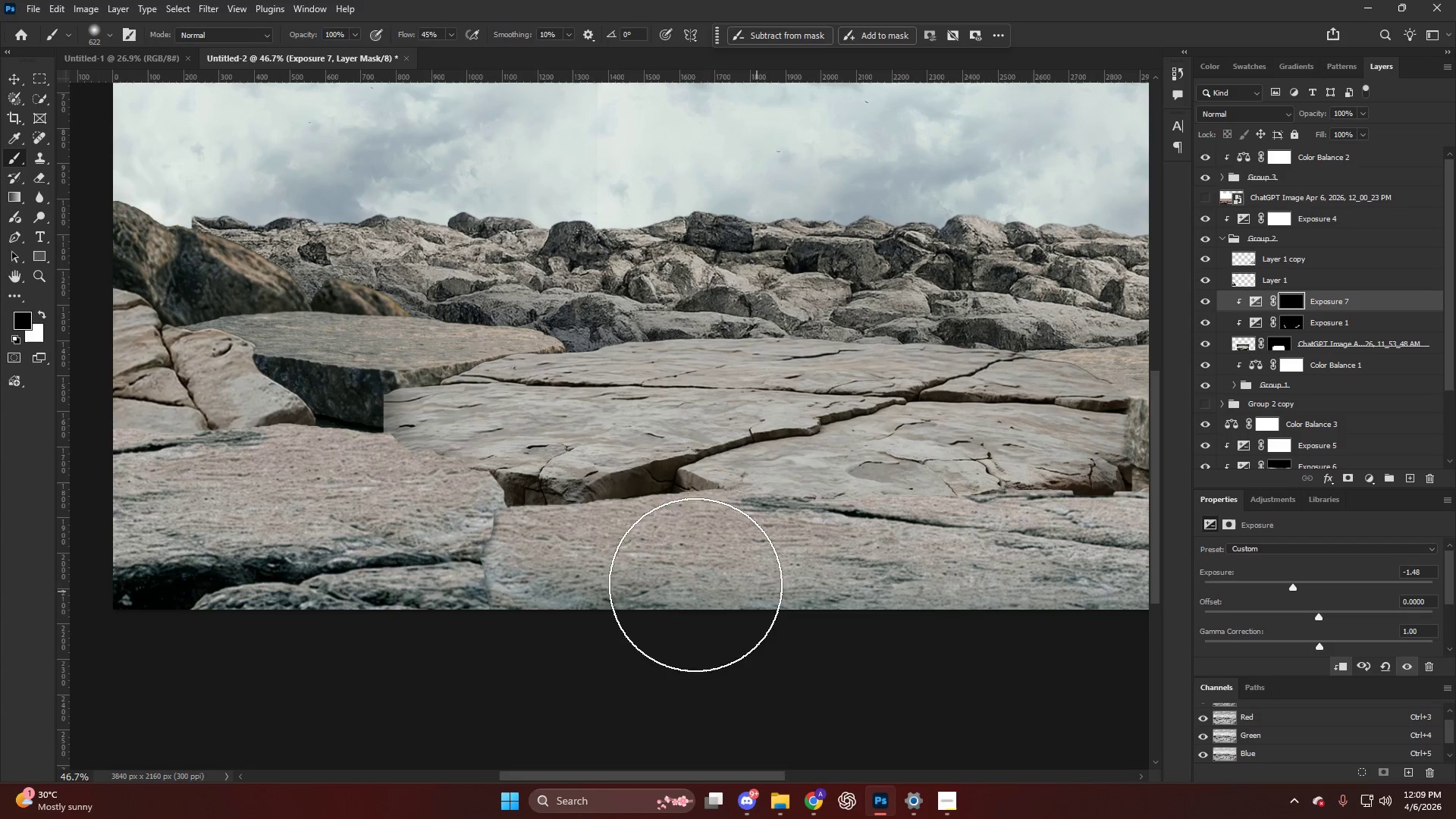 
key(X)
 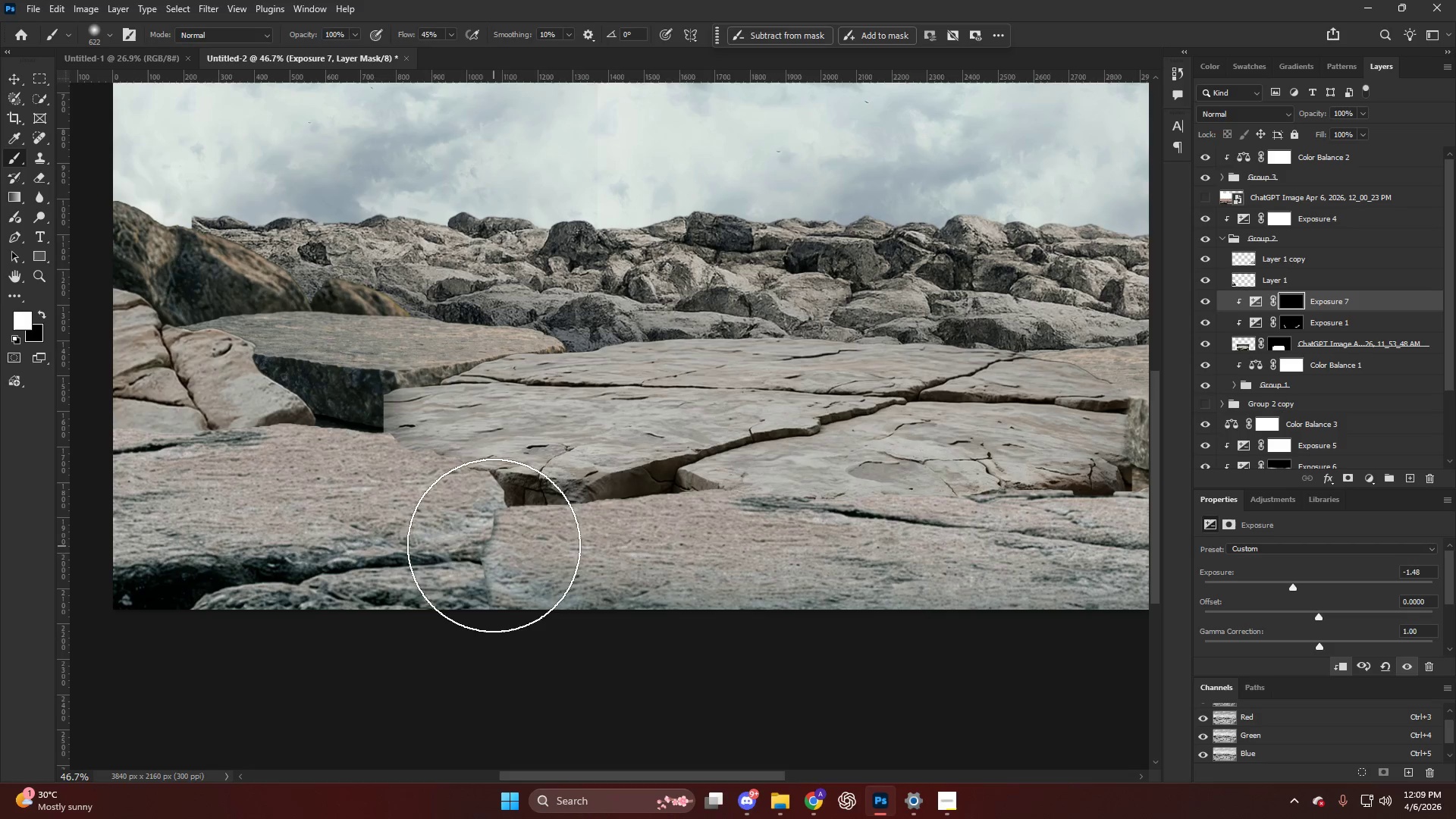 
left_click_drag(start_coordinate=[499, 544], to_coordinate=[1128, 558])
 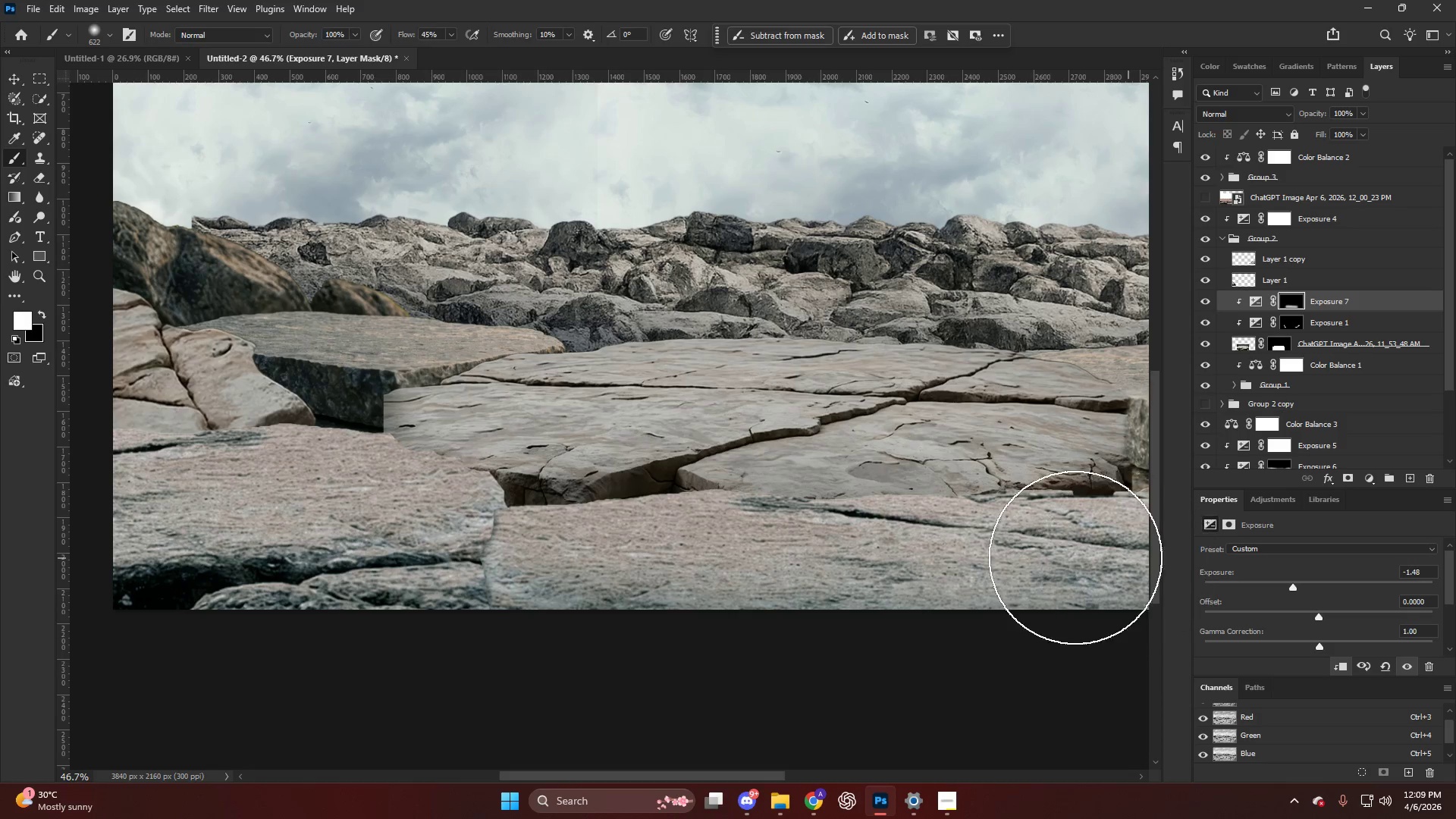 
key(Alt+AltLeft)
 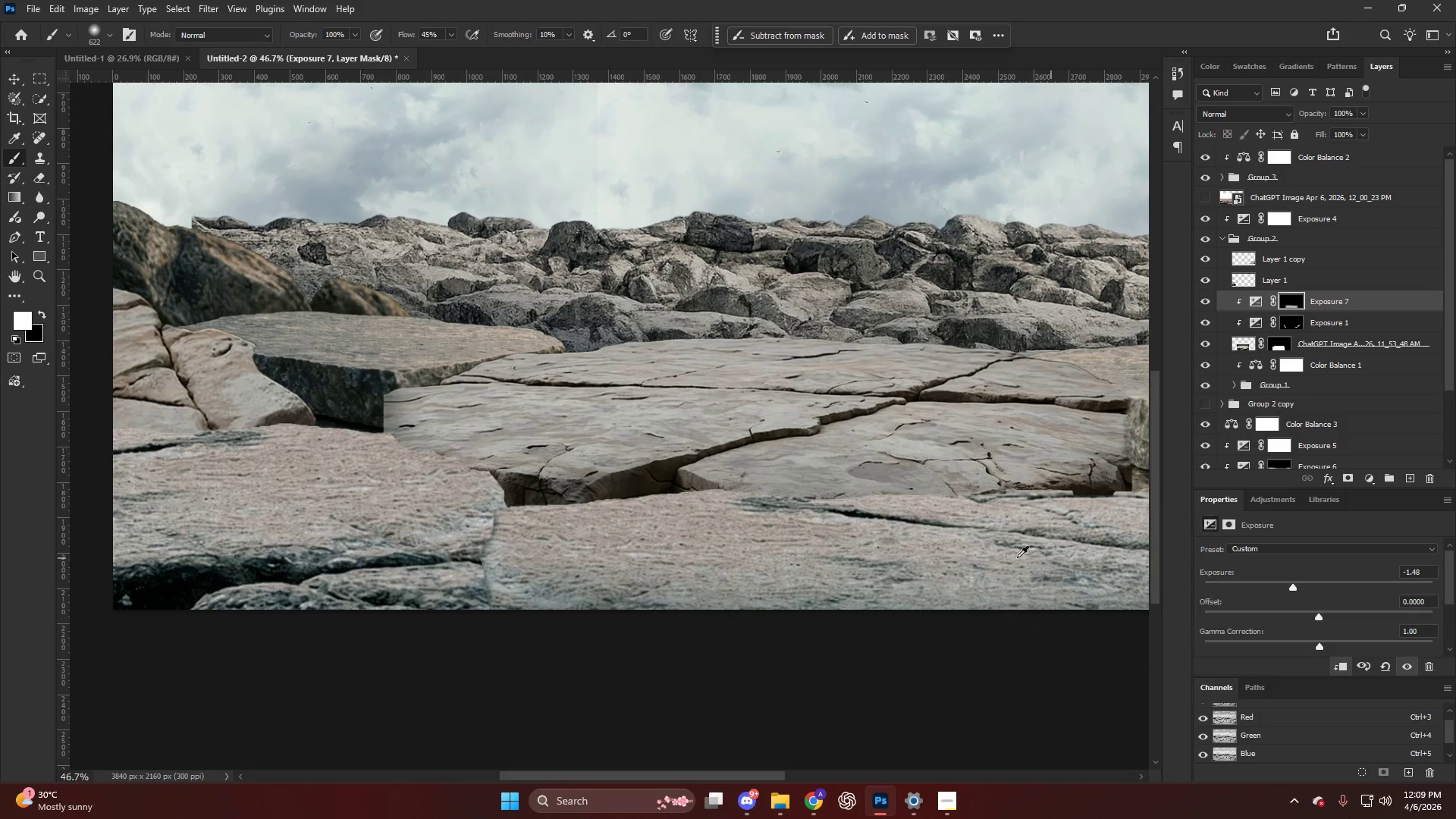 
left_click_drag(start_coordinate=[1017, 550], to_coordinate=[1138, 535])
 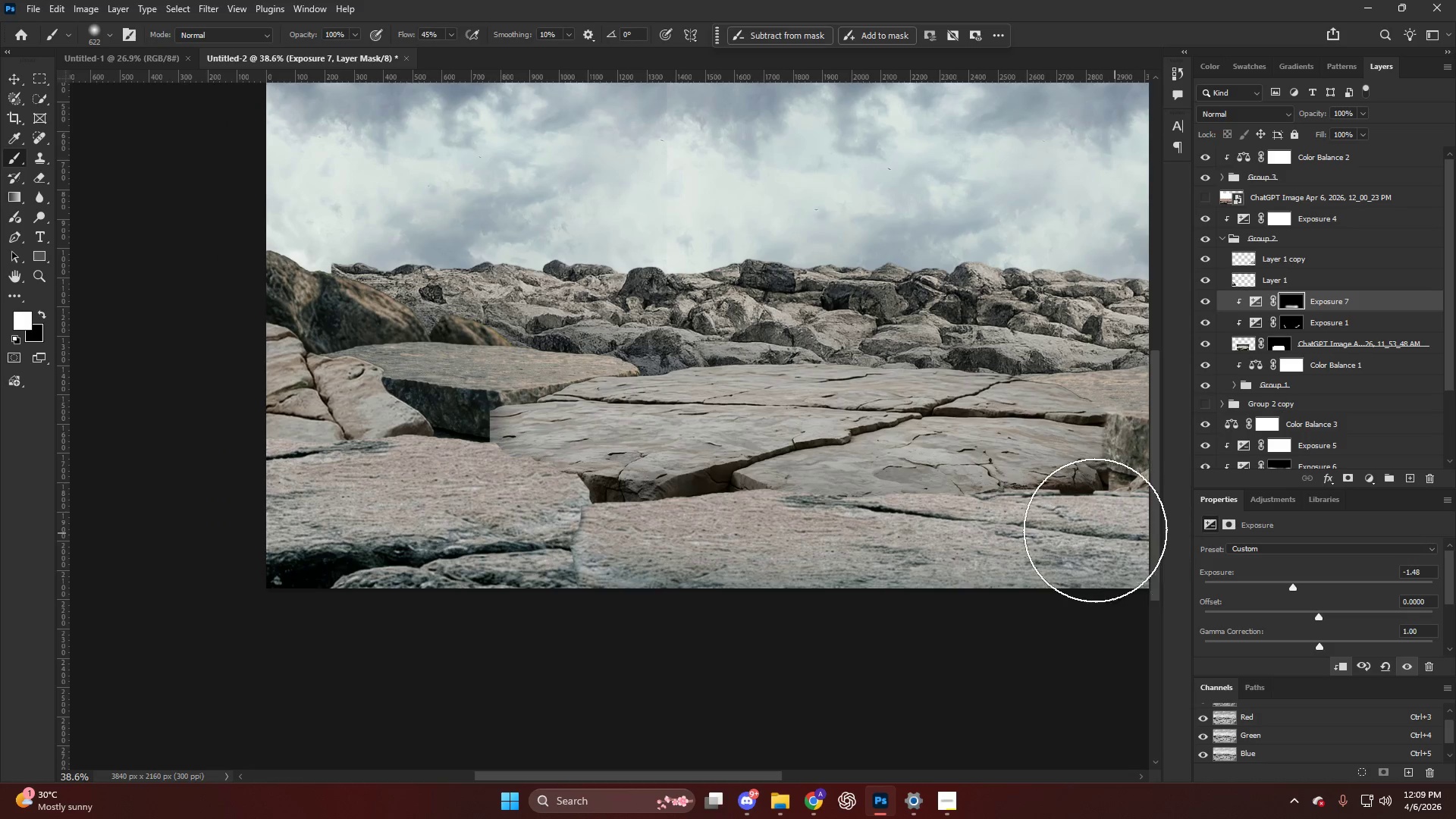 
scroll: coordinate [989, 554], scroll_direction: down, amount: 3.0
 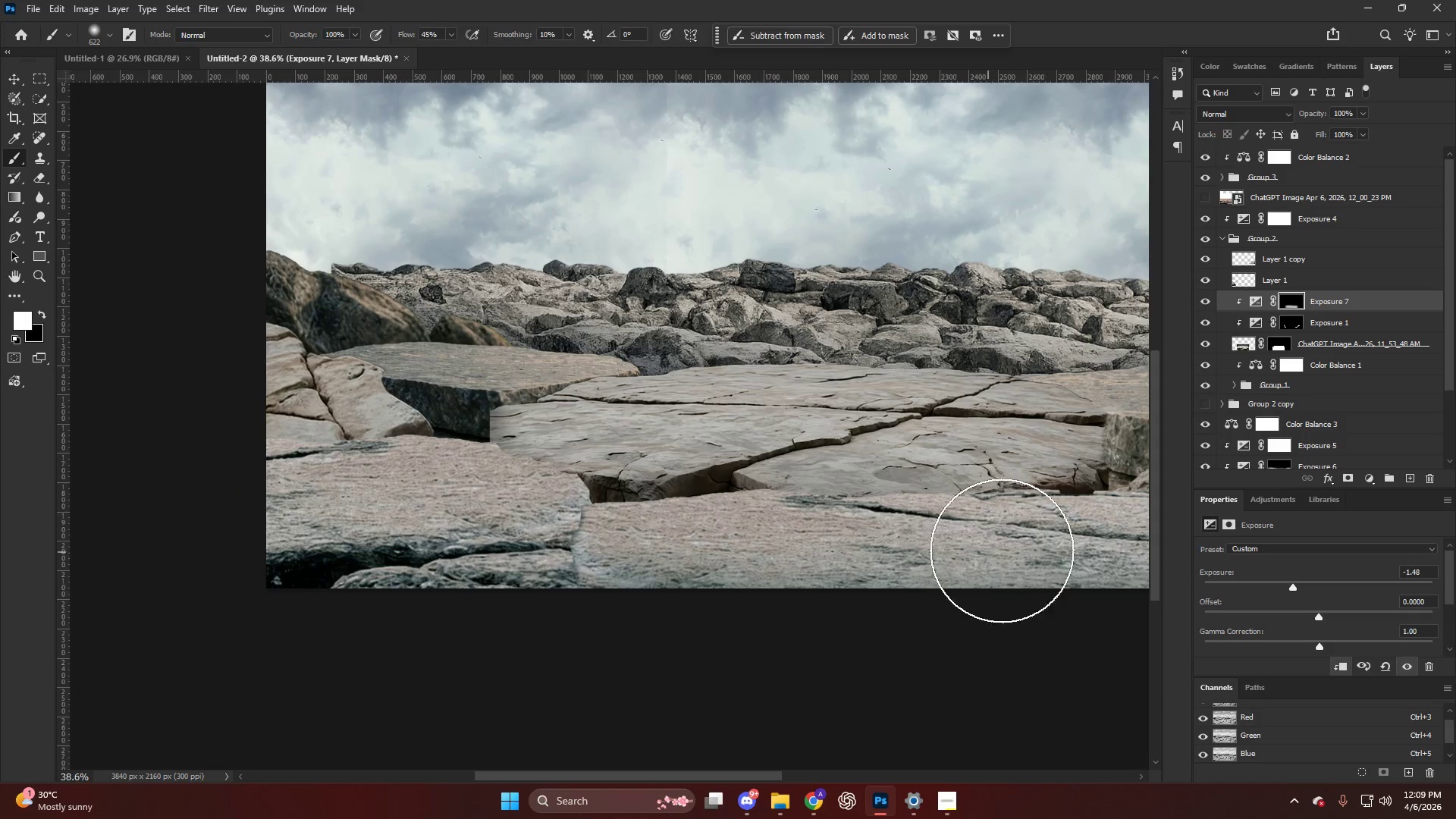 
hold_key(key=AltLeft, duration=0.53)
scroll: coordinate [465, 504], scroll_direction: up, amount: 11.0
 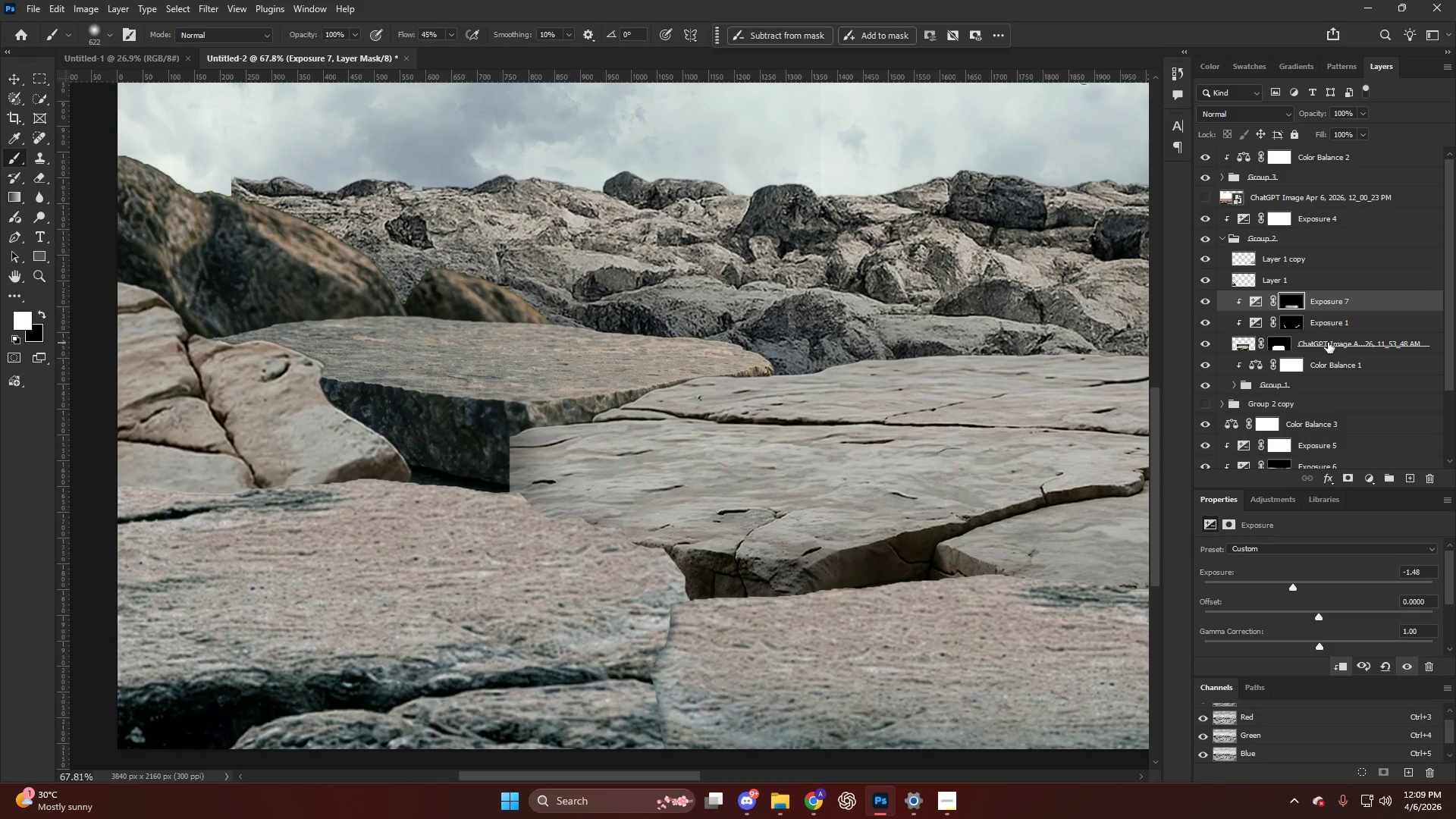 
left_click([1279, 344])
 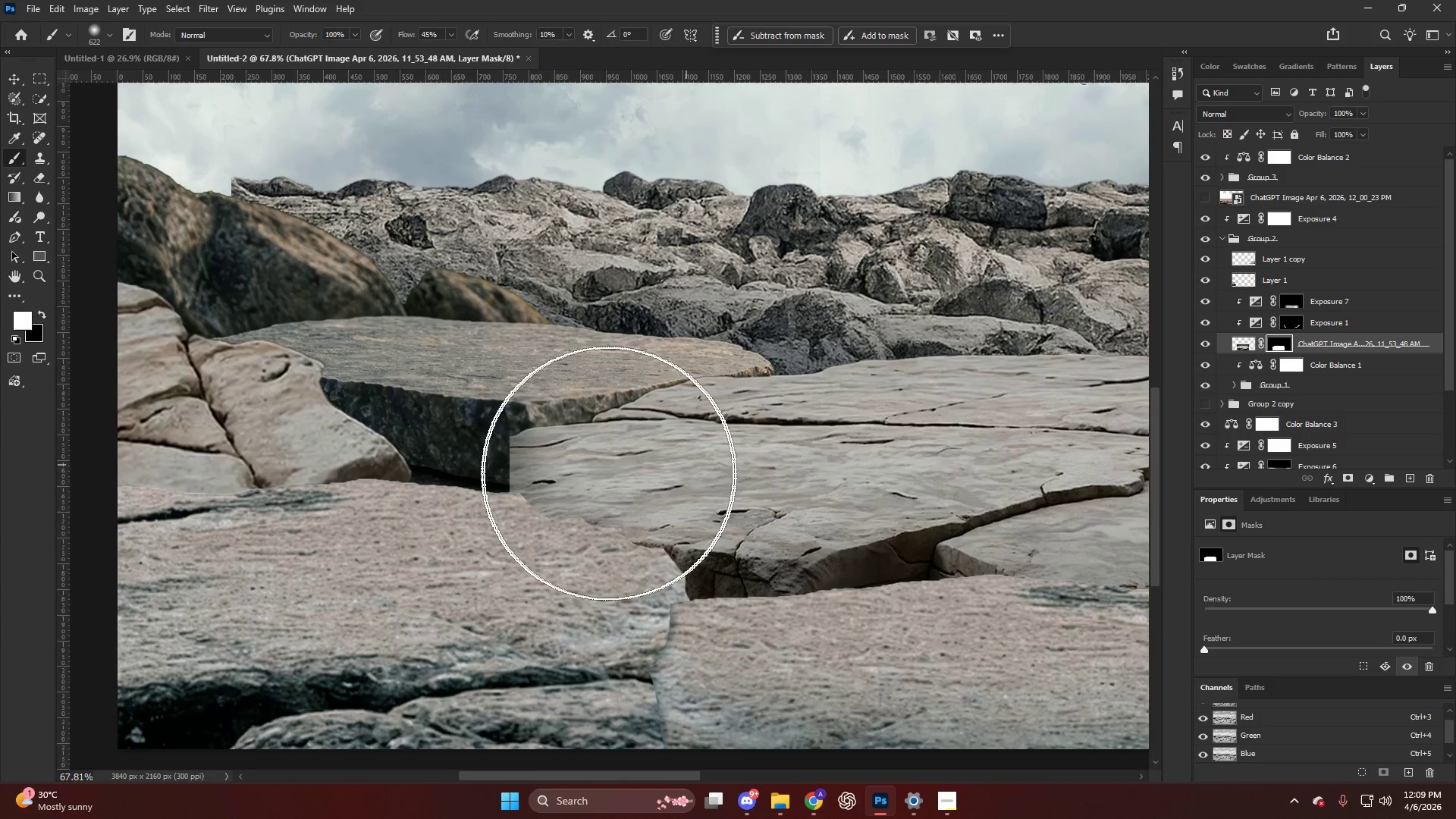 
hold_key(key=AltLeft, duration=0.48)
 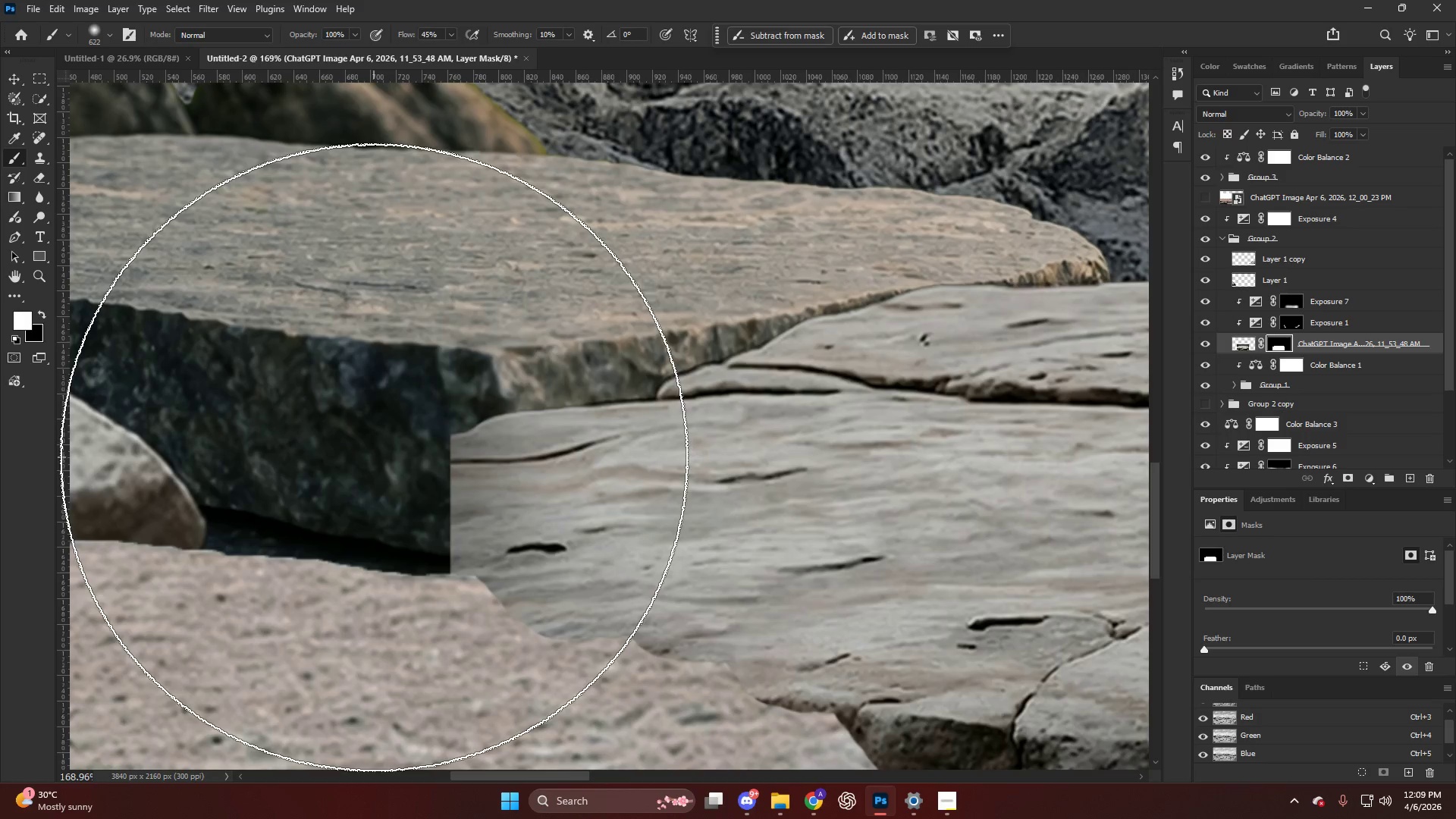 
key(B)
 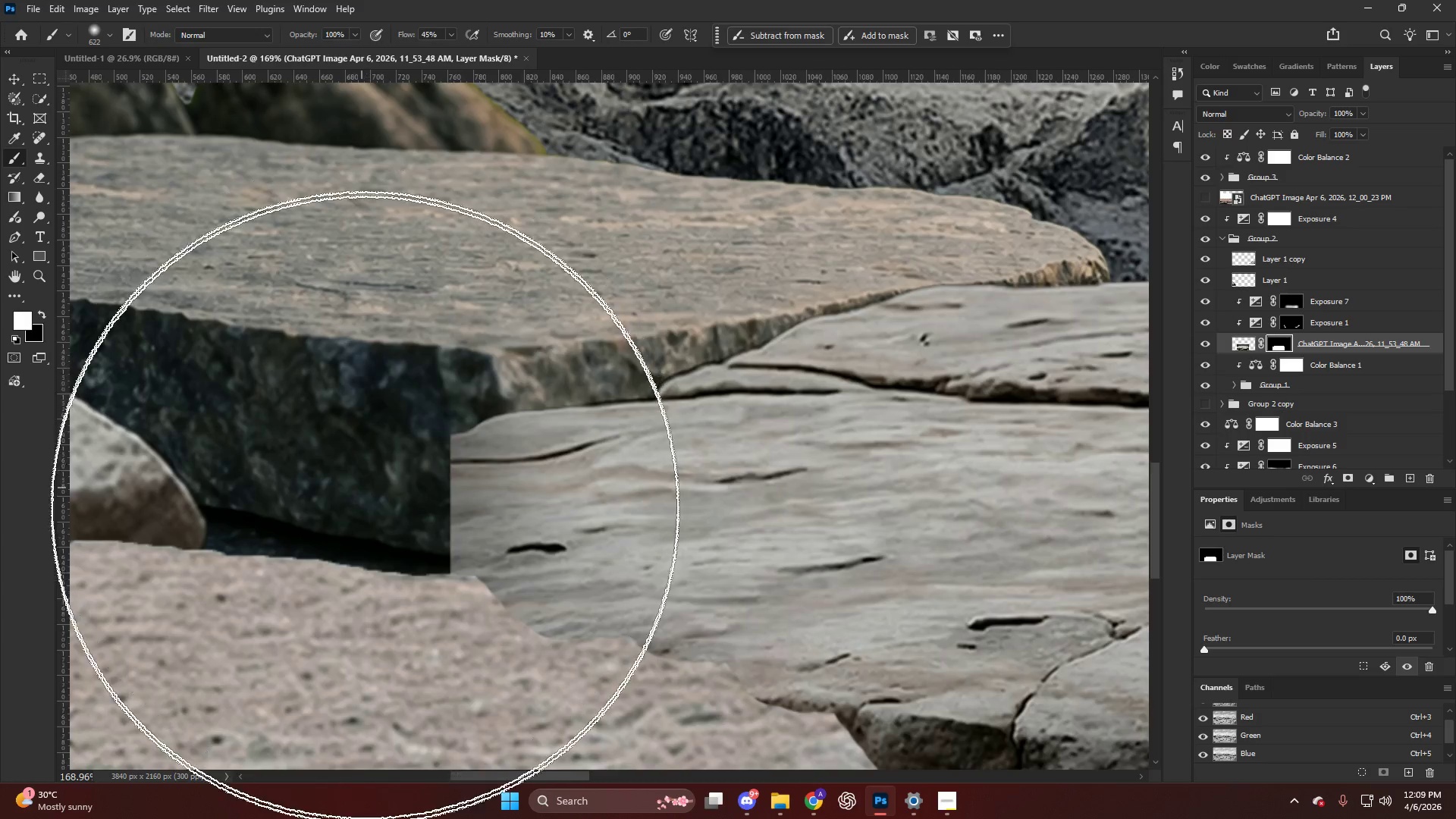 
hold_key(key=AltLeft, duration=0.7)
scroll: coordinate [358, 520], scroll_direction: up, amount: 19.0
 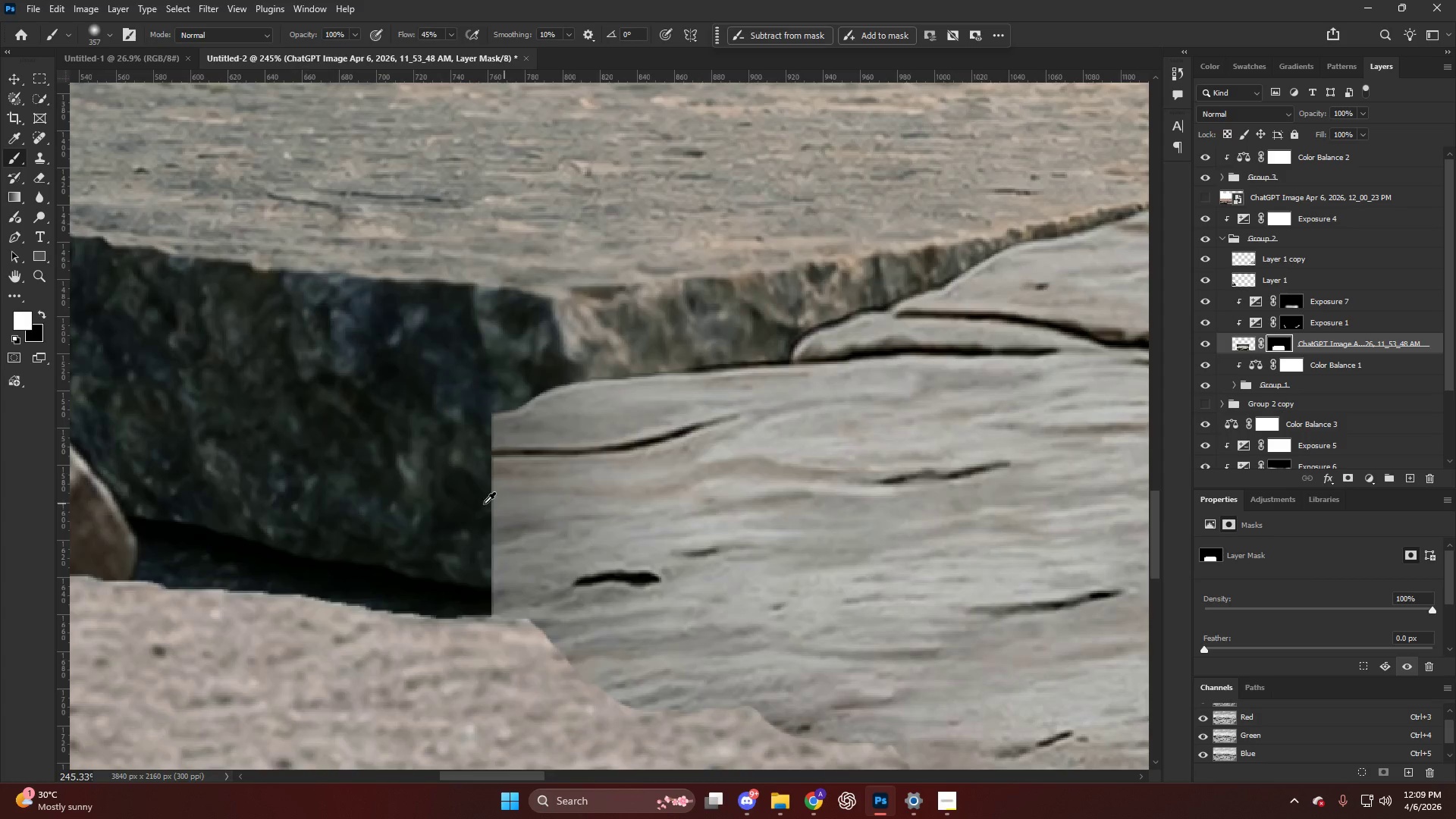 
left_click_drag(start_coordinate=[493, 415], to_coordinate=[497, 403])
 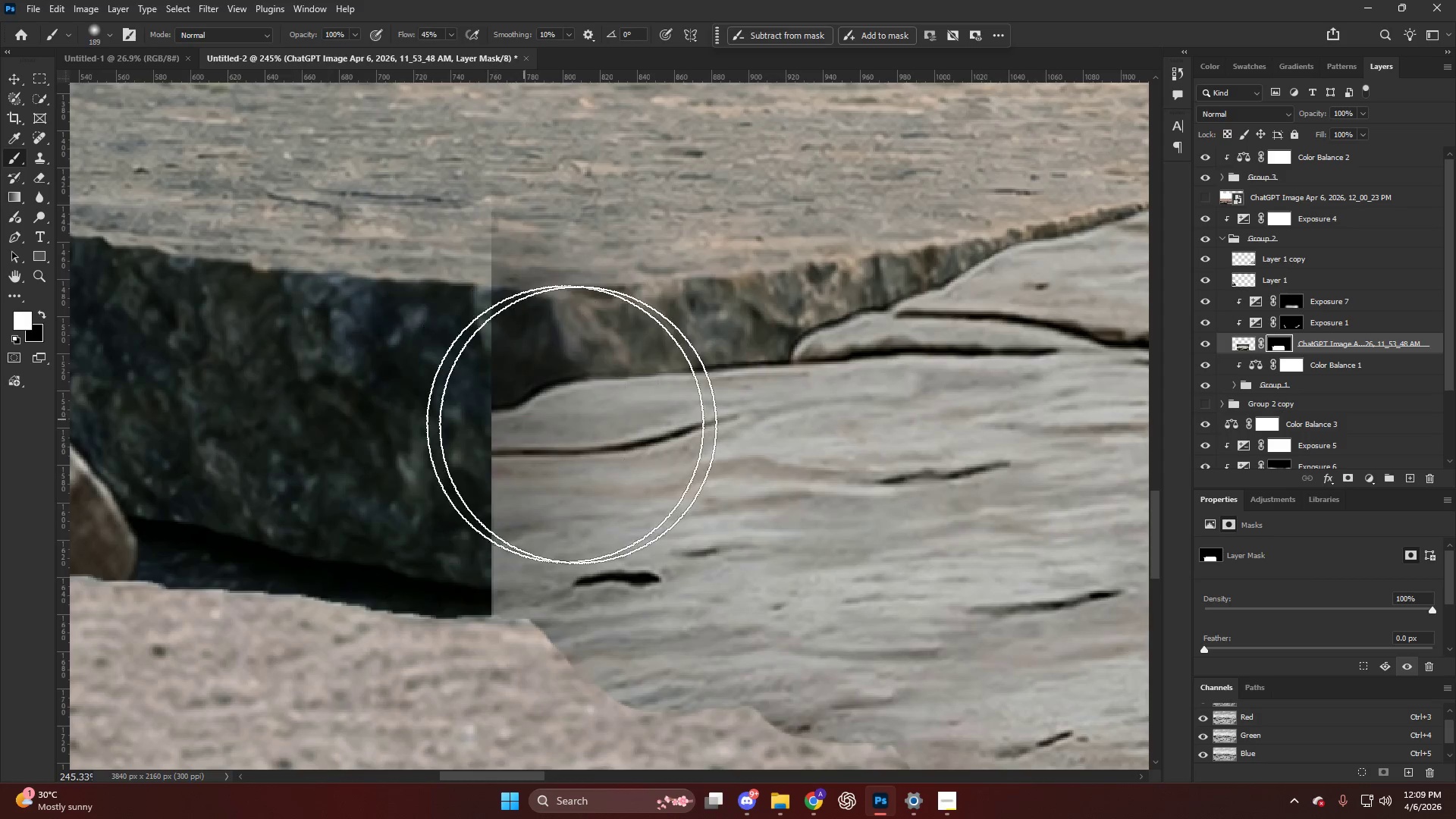 
key(Control+ControlLeft)
 